 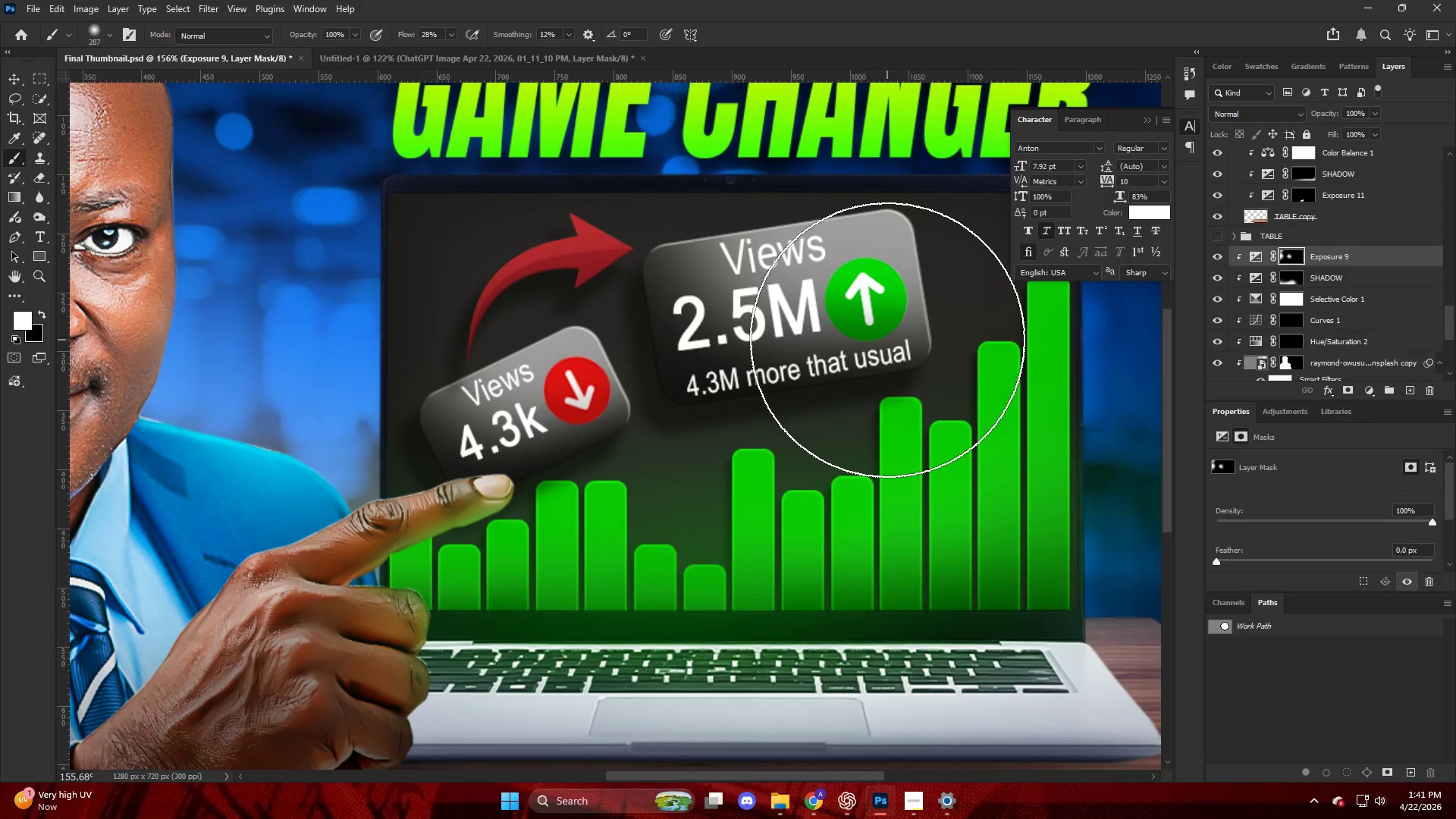 
key(Alt+AltLeft)
 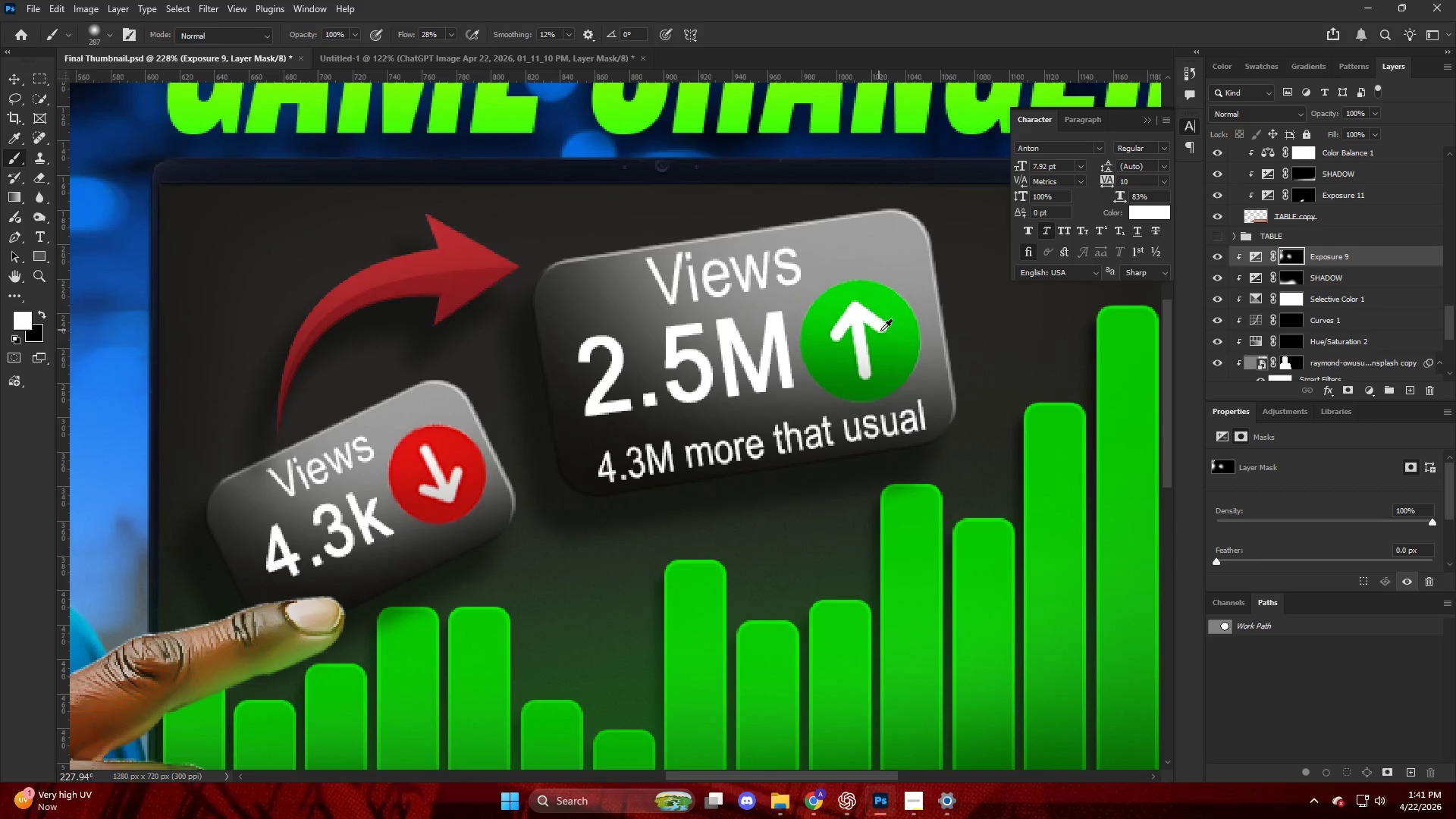 
key(V)
 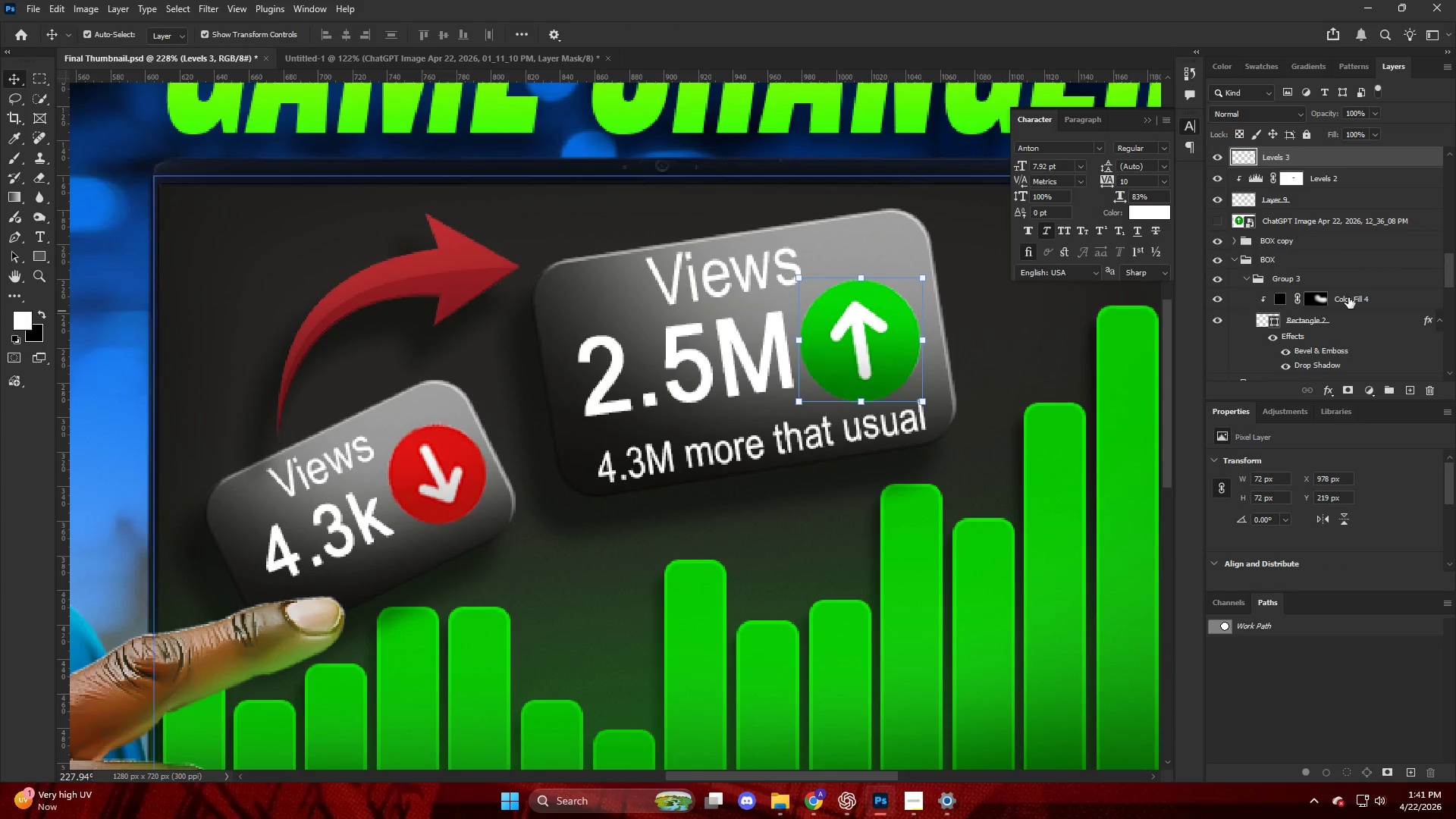 
scroll: coordinate [1325, 292], scroll_direction: up, amount: 22.0
 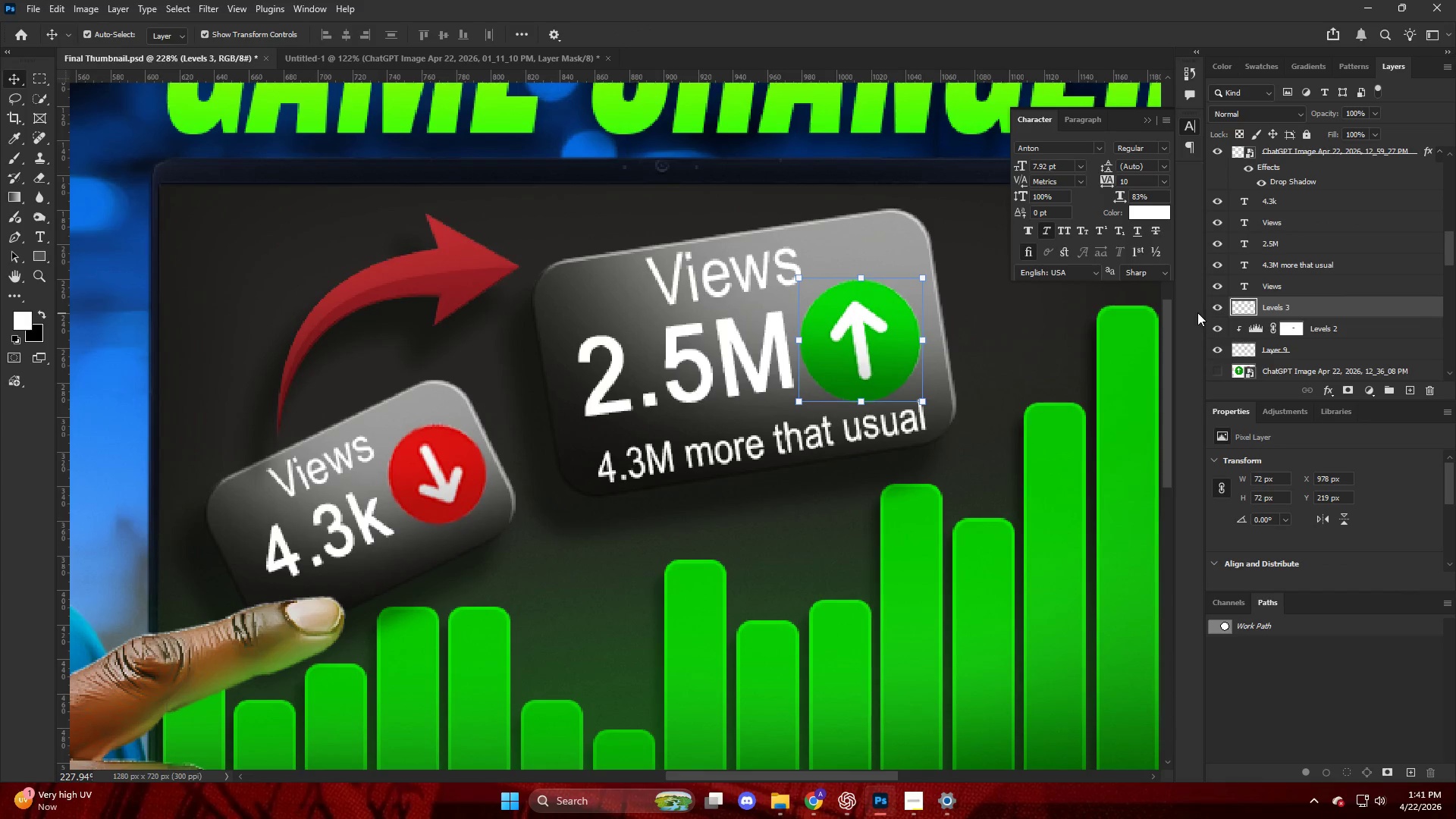 
double_click([1222, 306])
 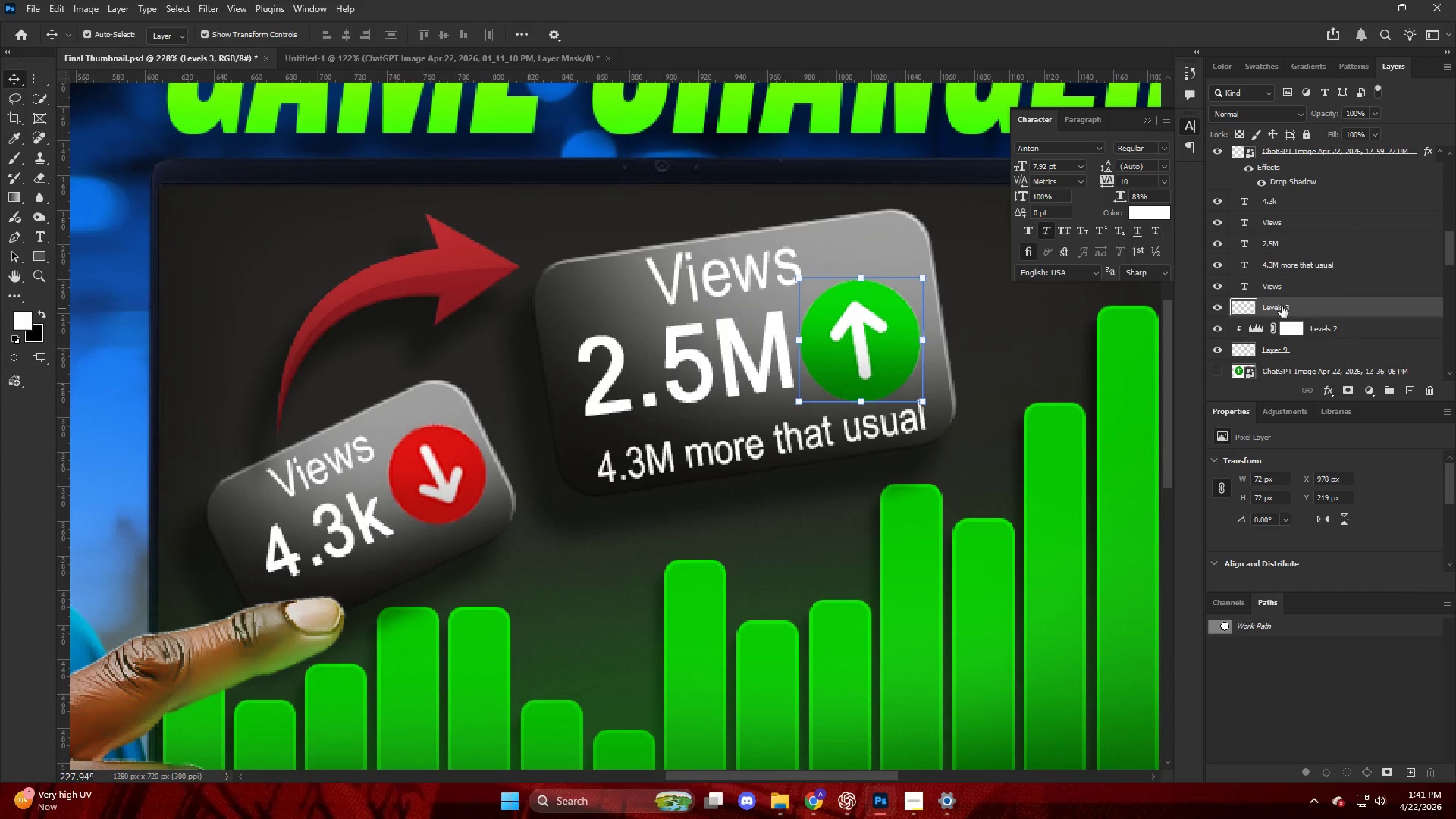 
double_click([1282, 306])
 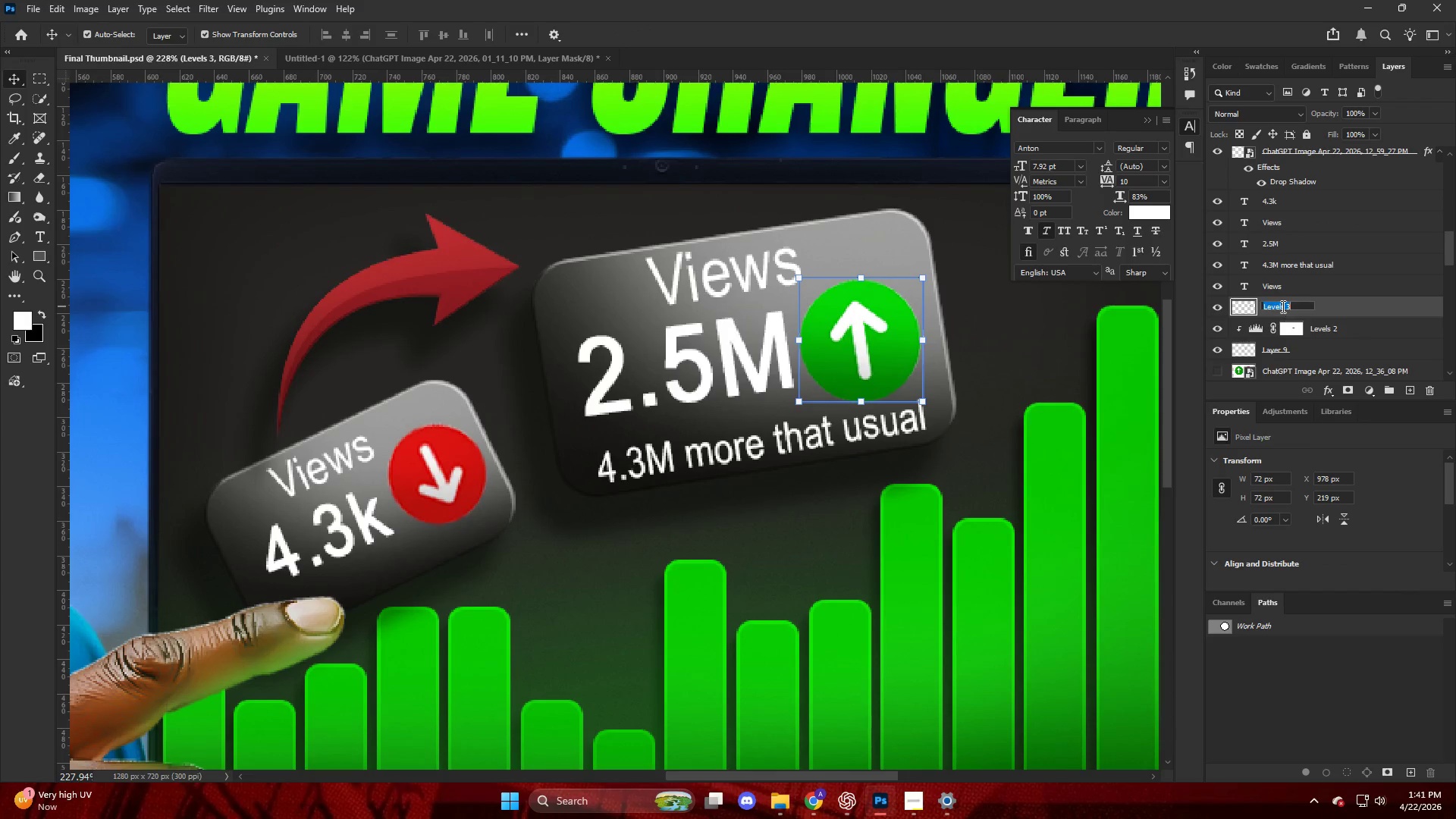 
type(GREEN ARROW)
 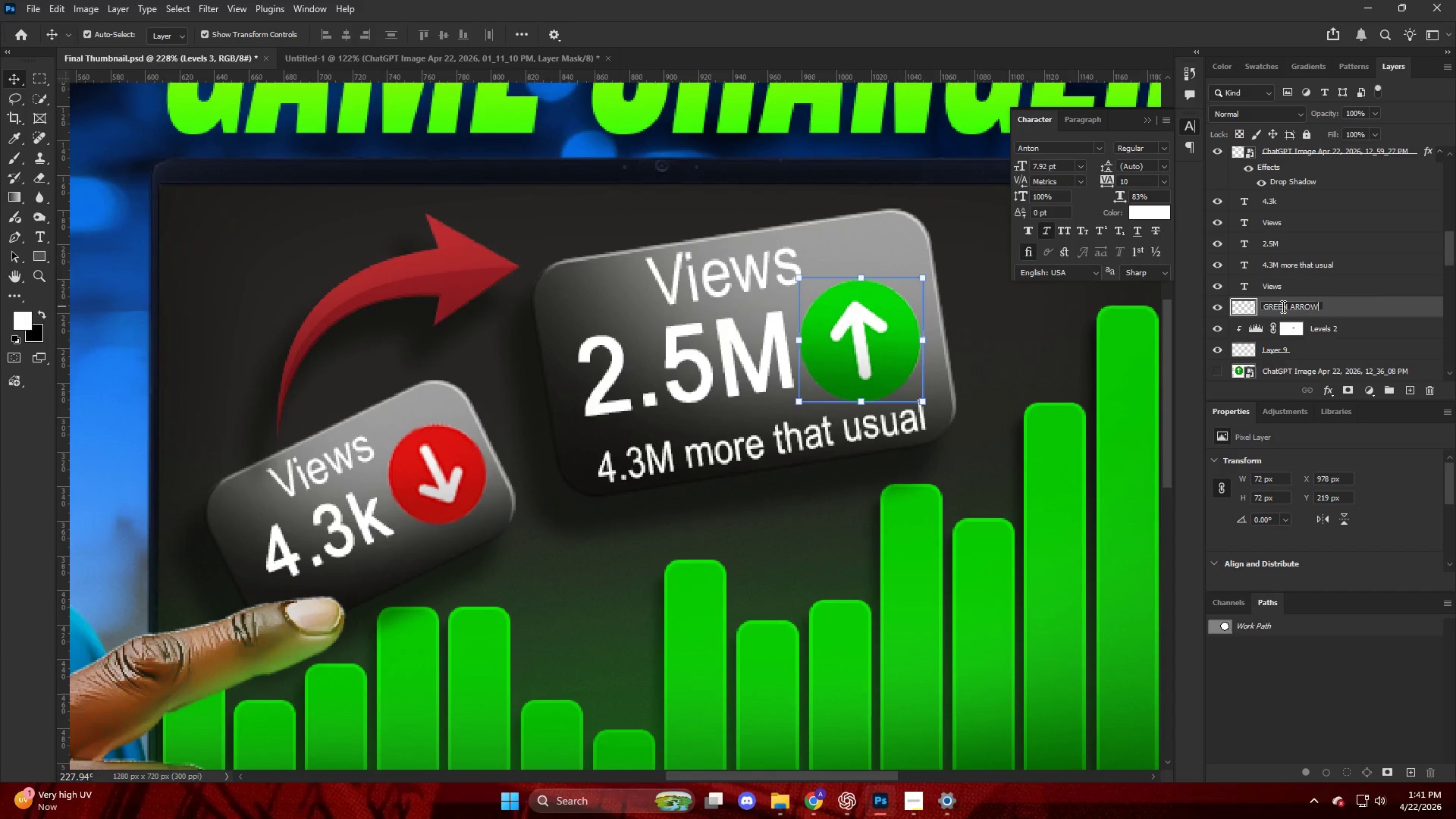 
key(Enter)
 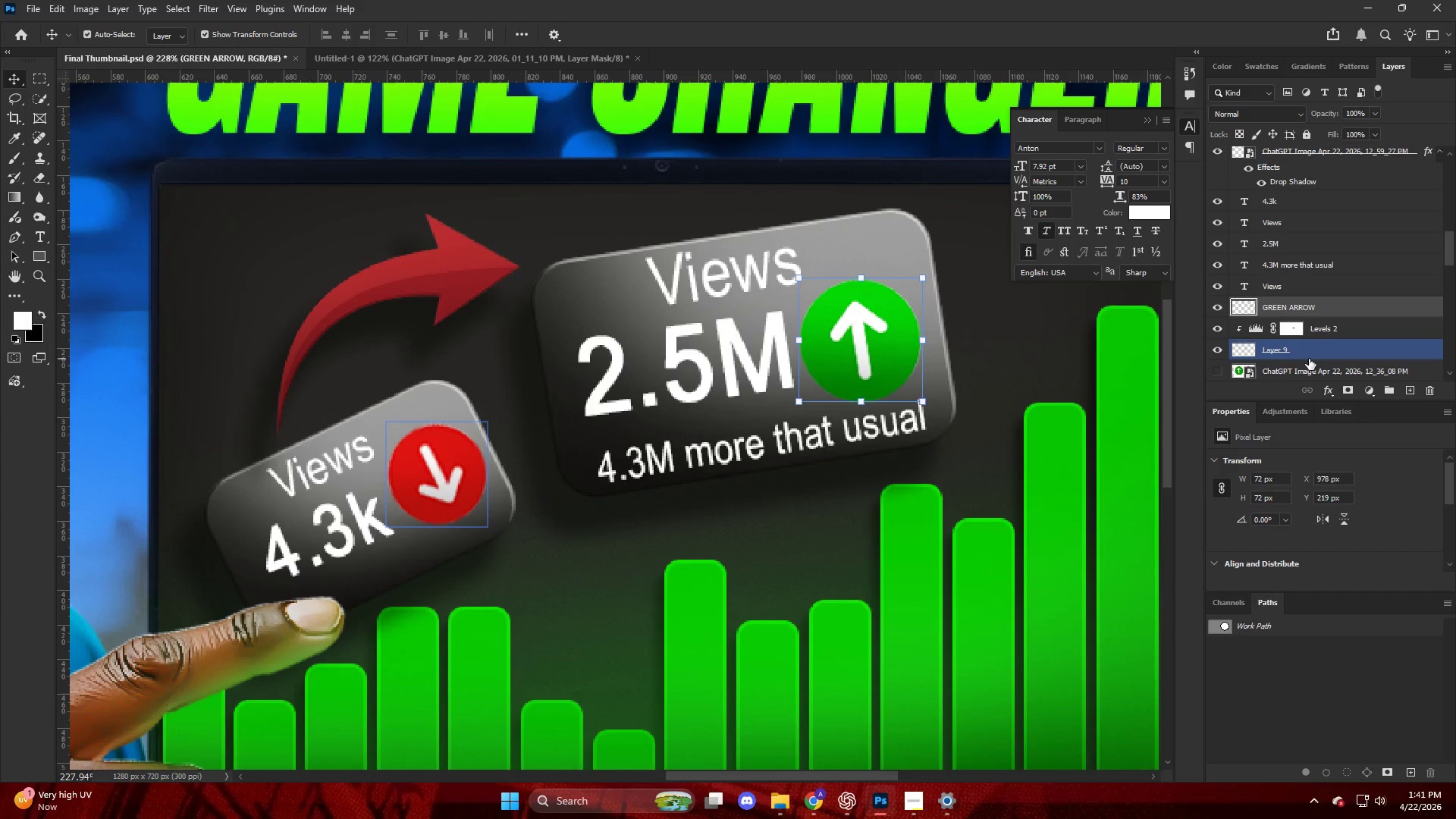 
double_click([1289, 353])
 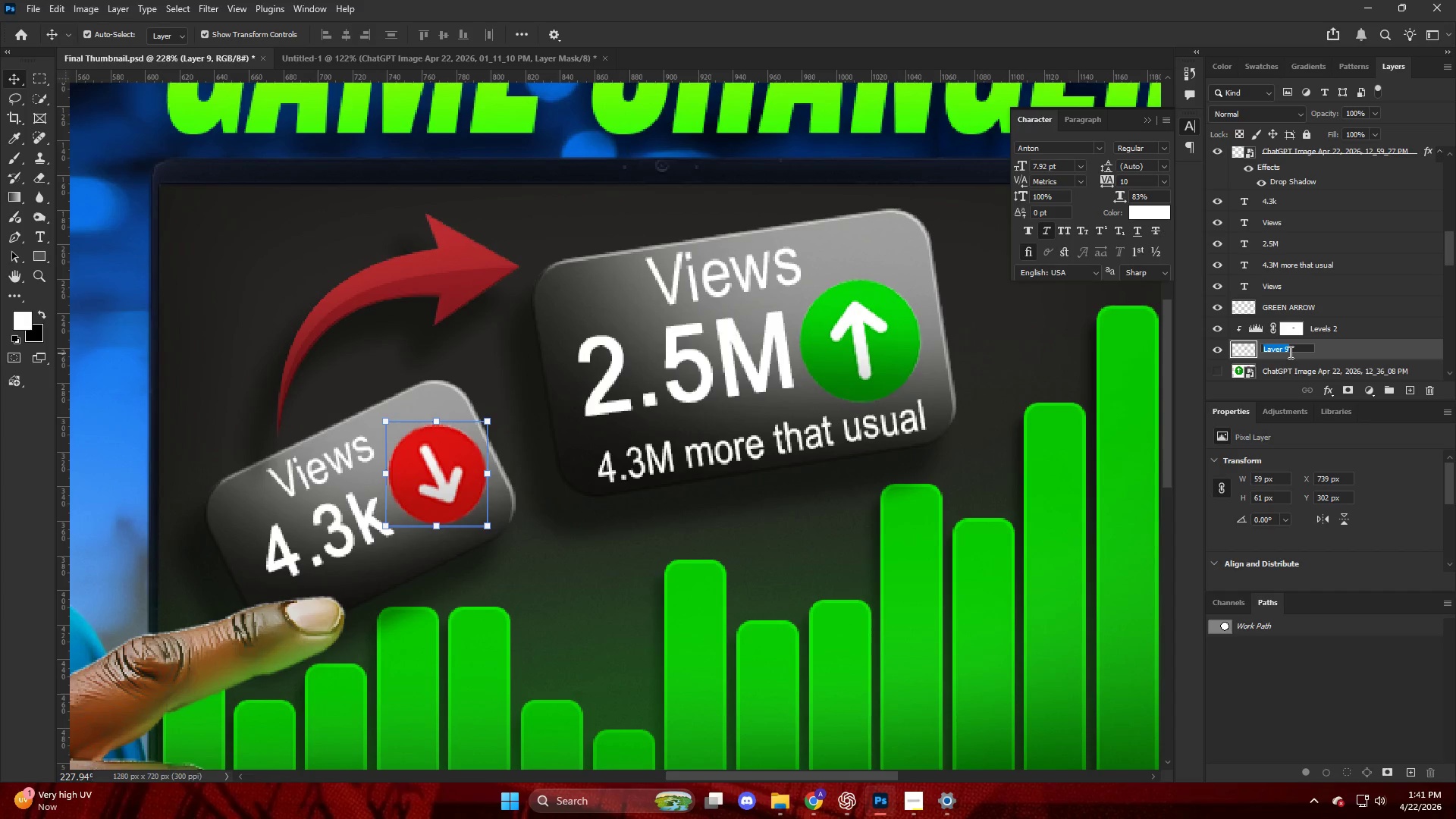 
type(RED ARROW)
 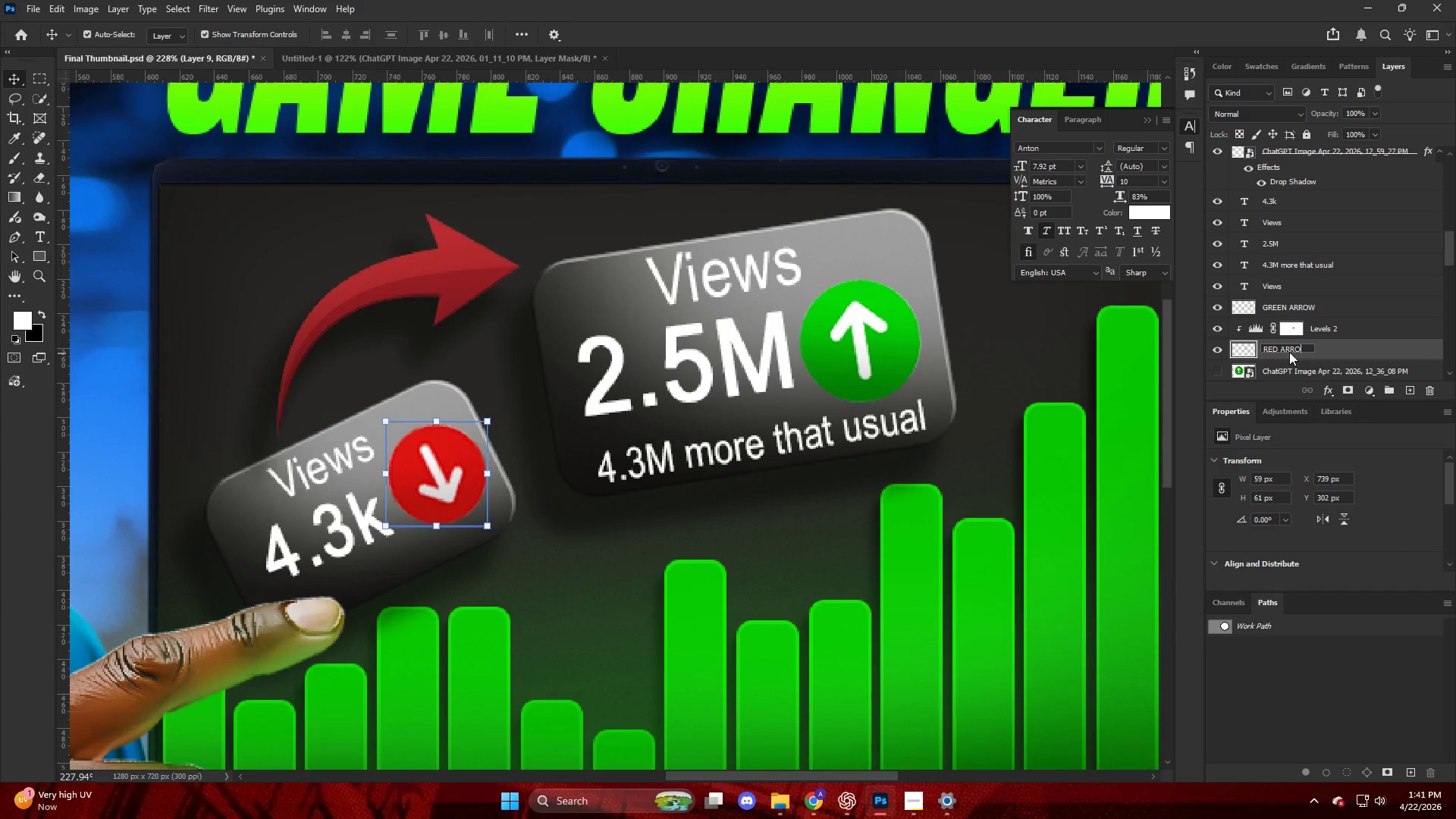 
key(Enter)
 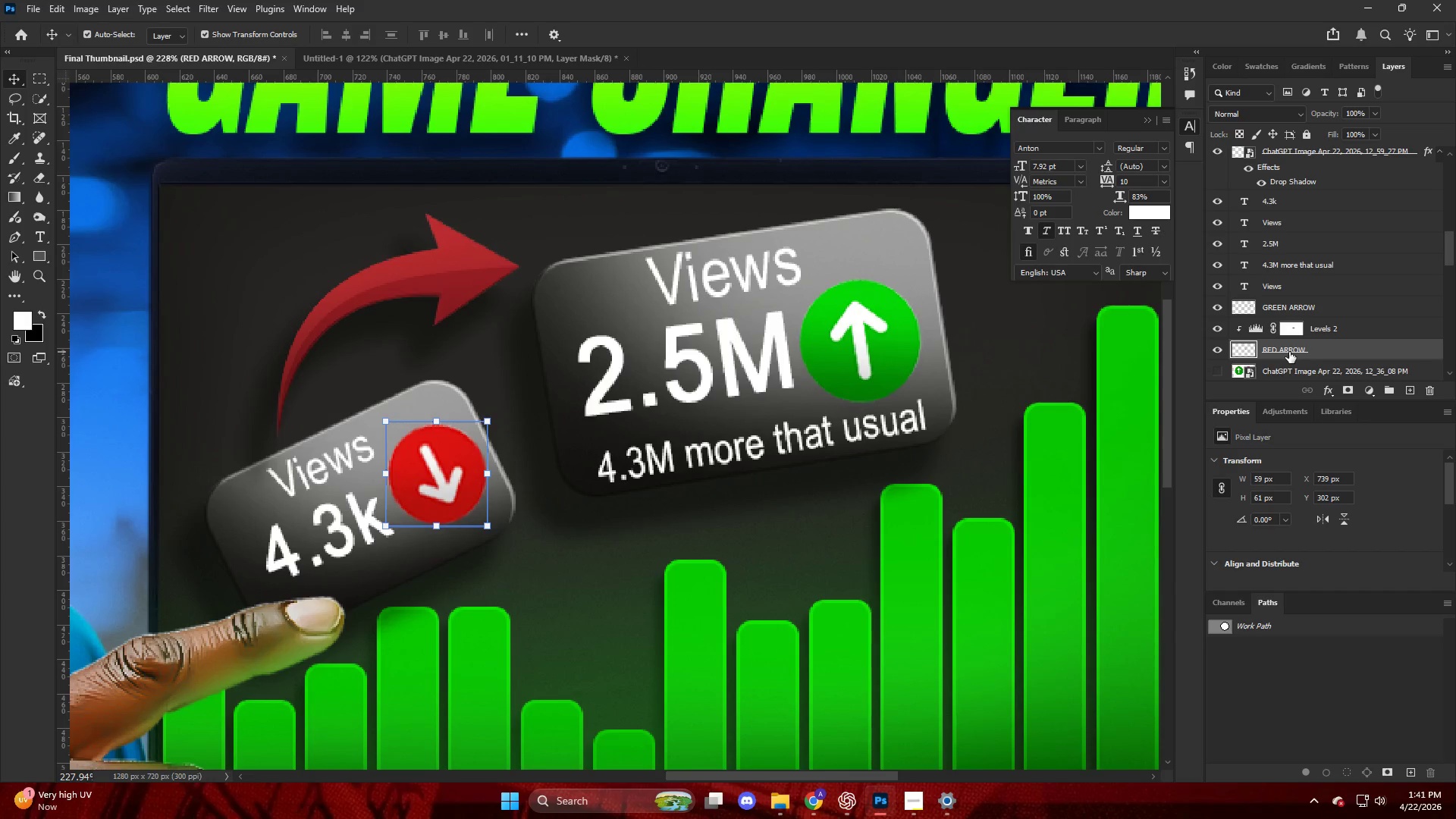 
key(Backslash)
 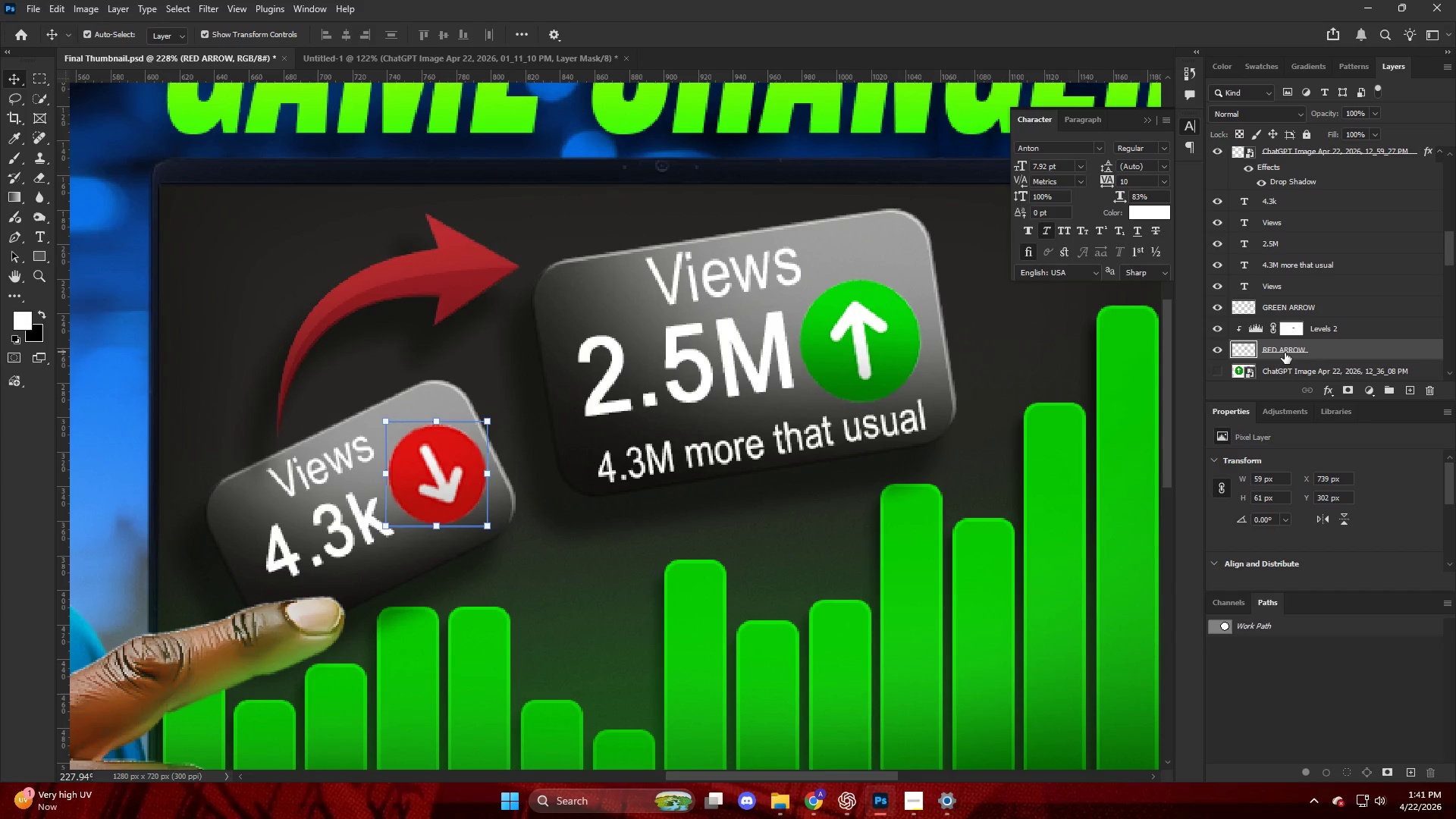 
left_click([1275, 367])
 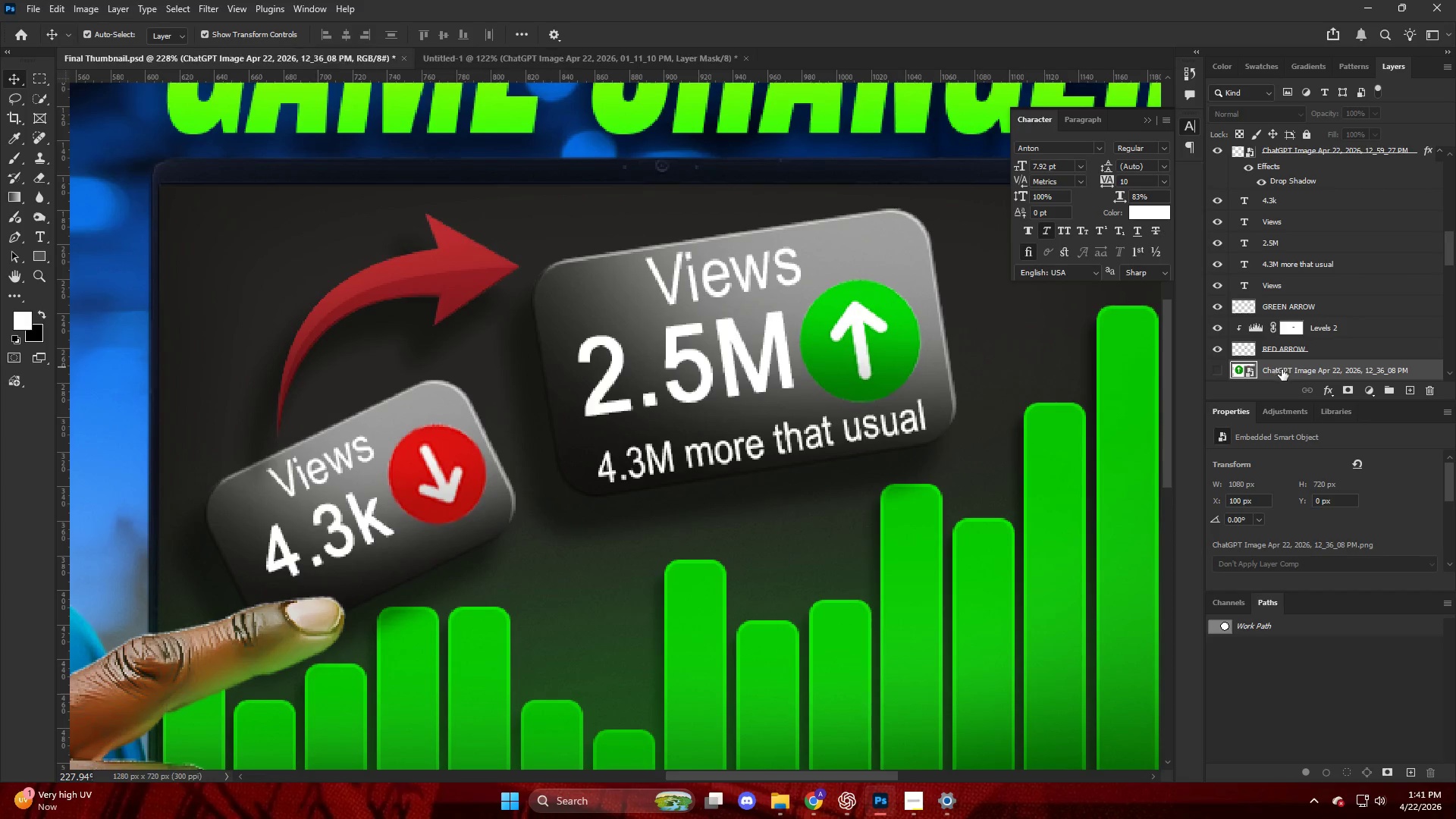 
key(Backspace)
 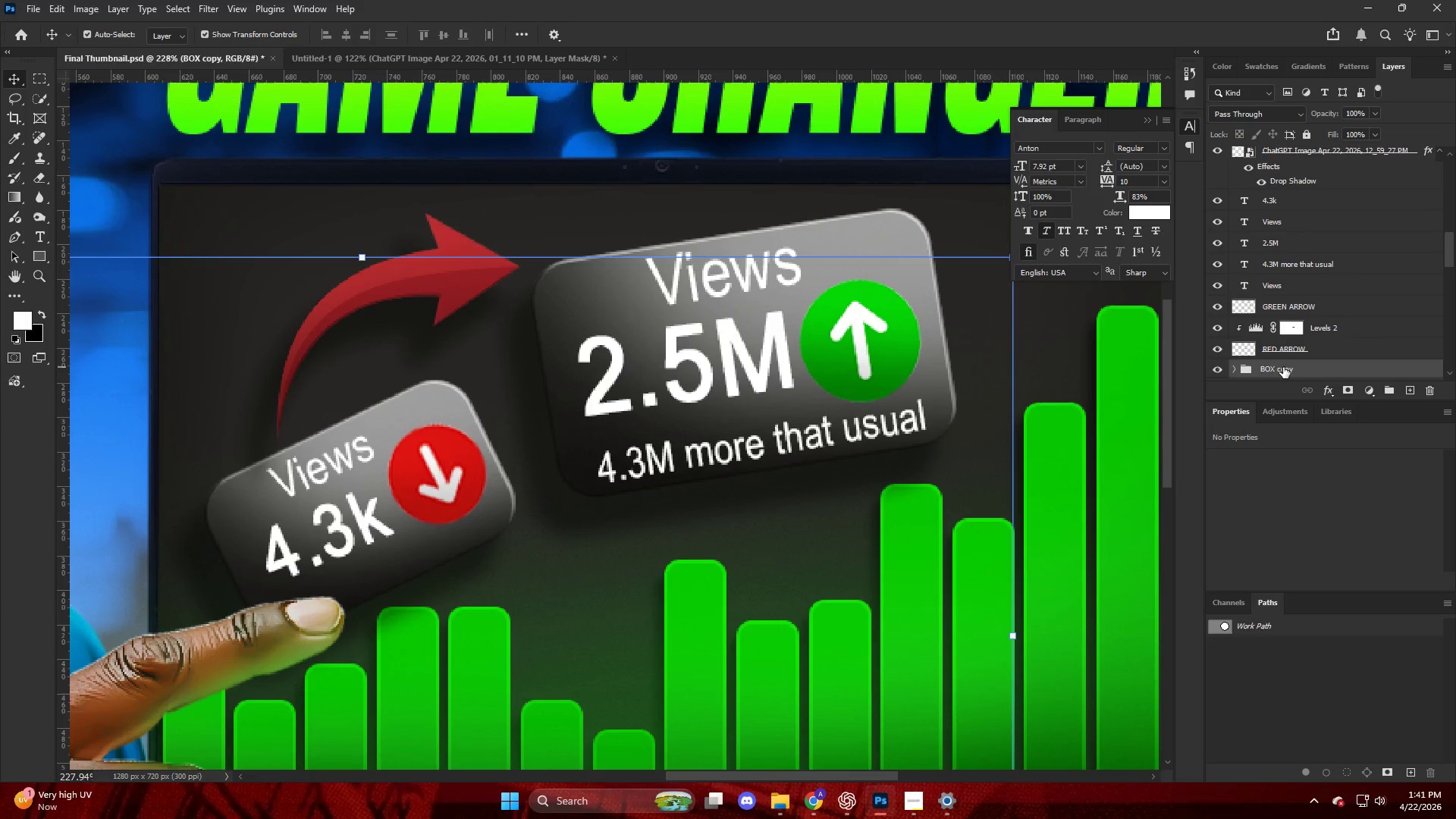 
scroll: coordinate [1283, 366], scroll_direction: down, amount: 2.0
 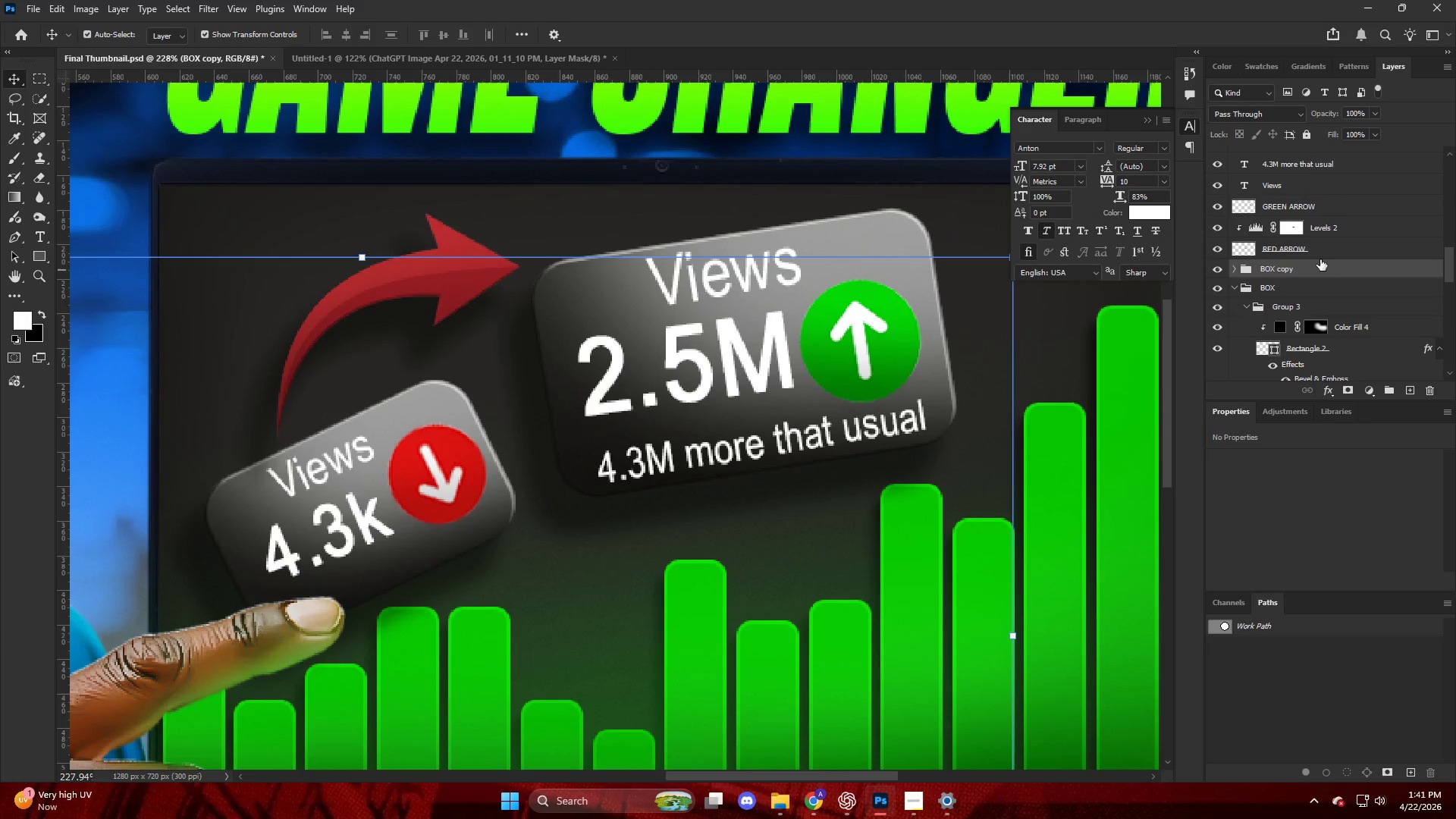 
left_click([1318, 254])
 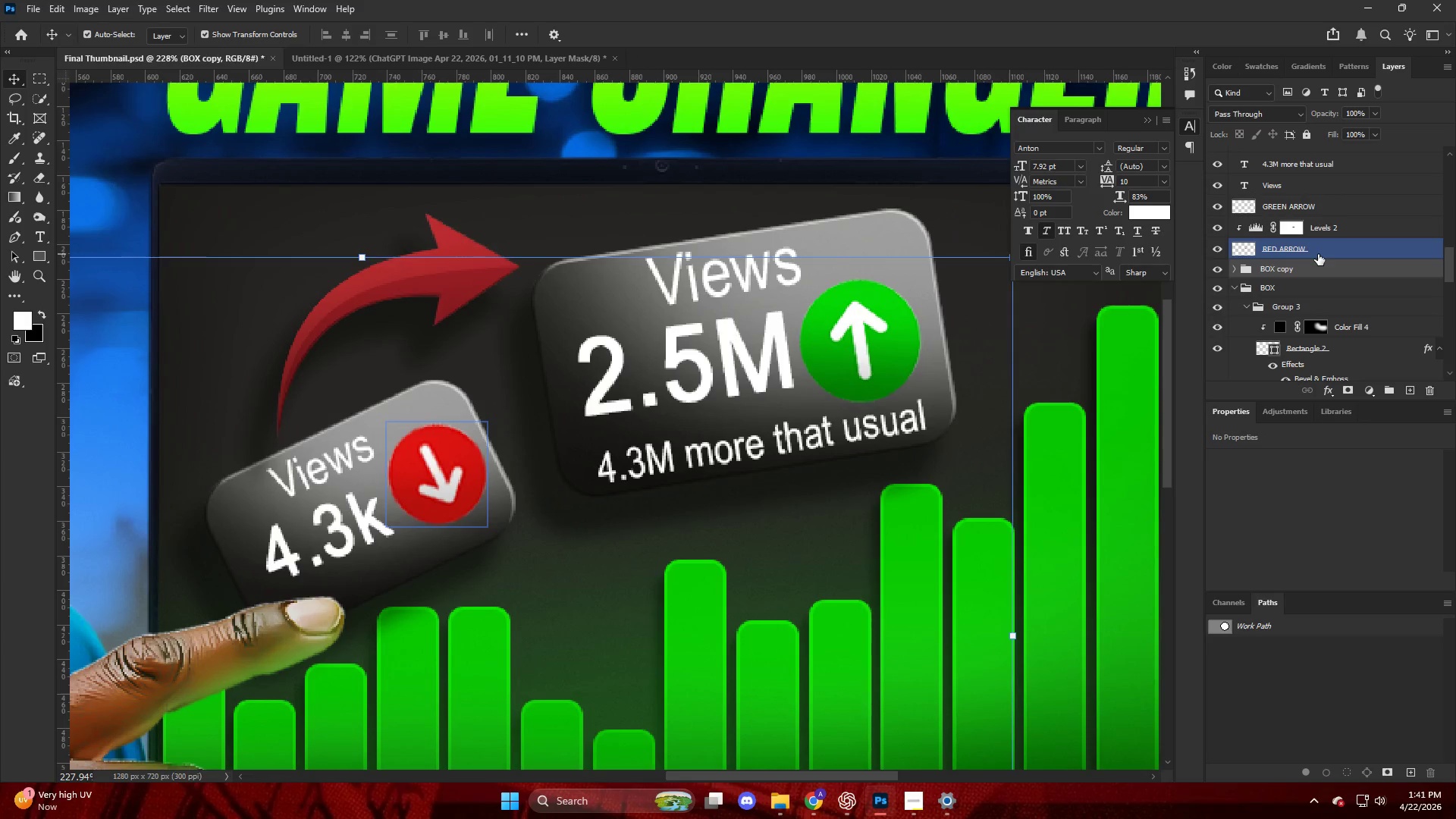 
right_click([1316, 254])
 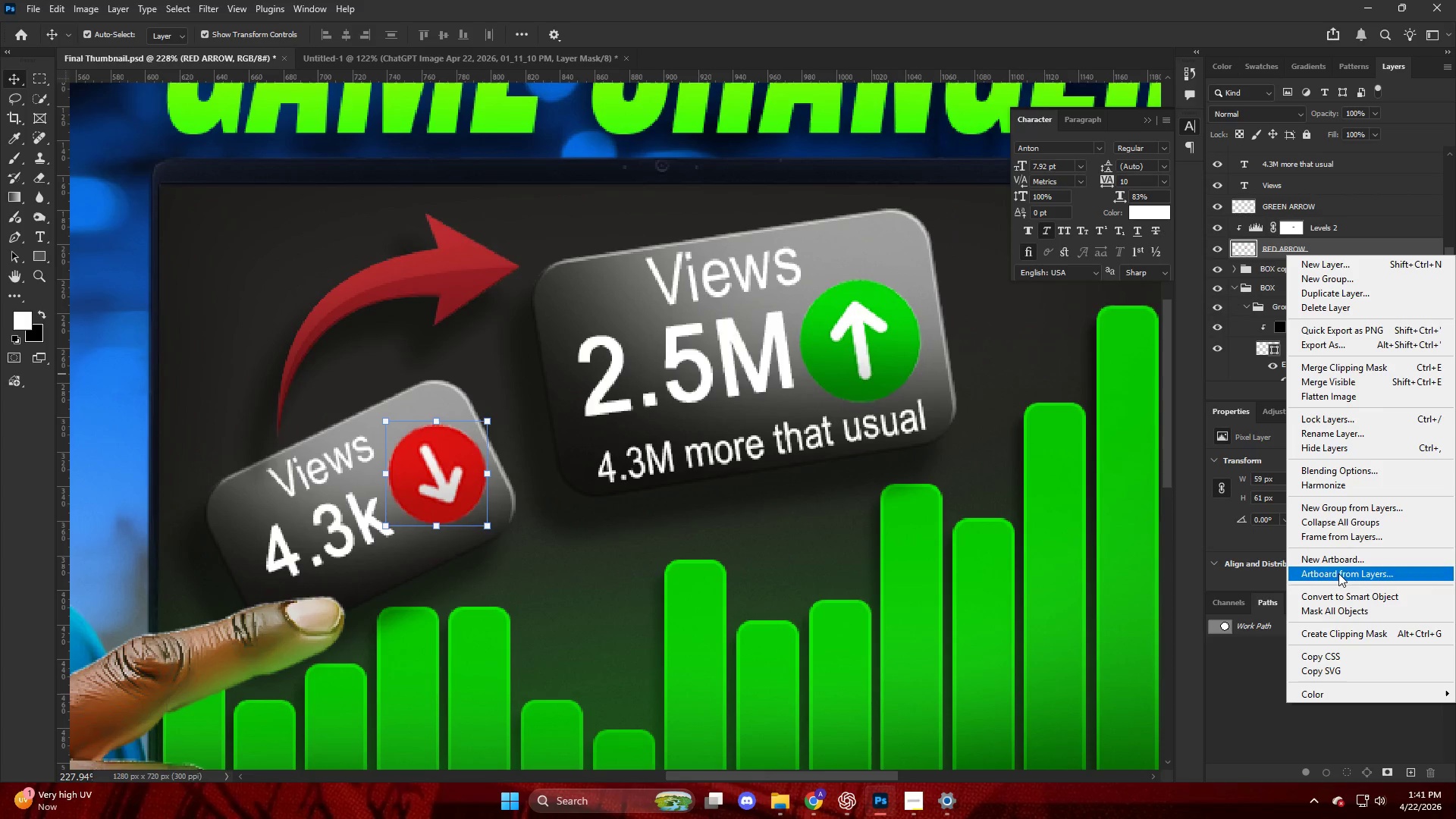 
left_click([1342, 594])
 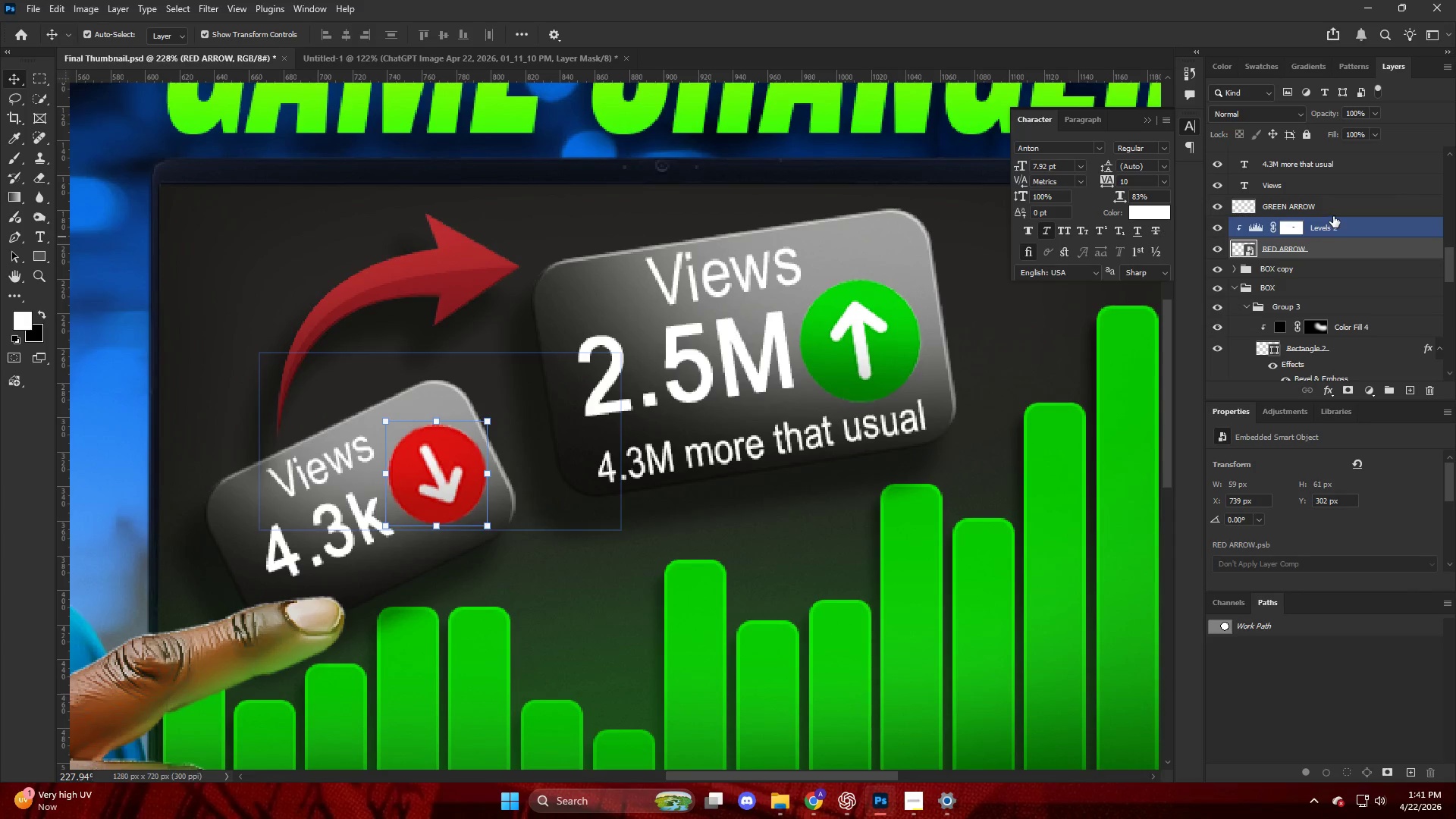 
left_click([1335, 212])
 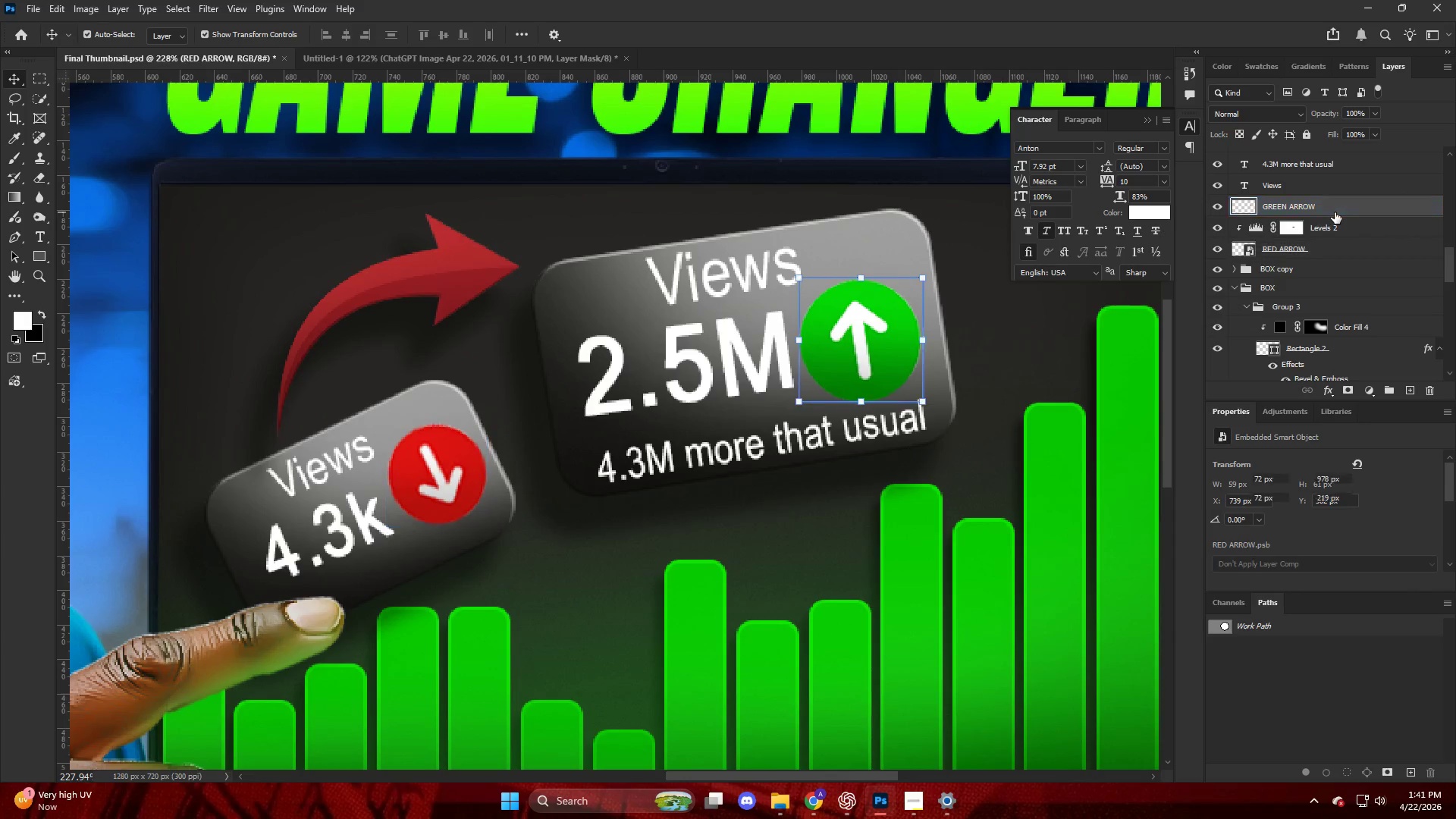 
right_click([1335, 212])
 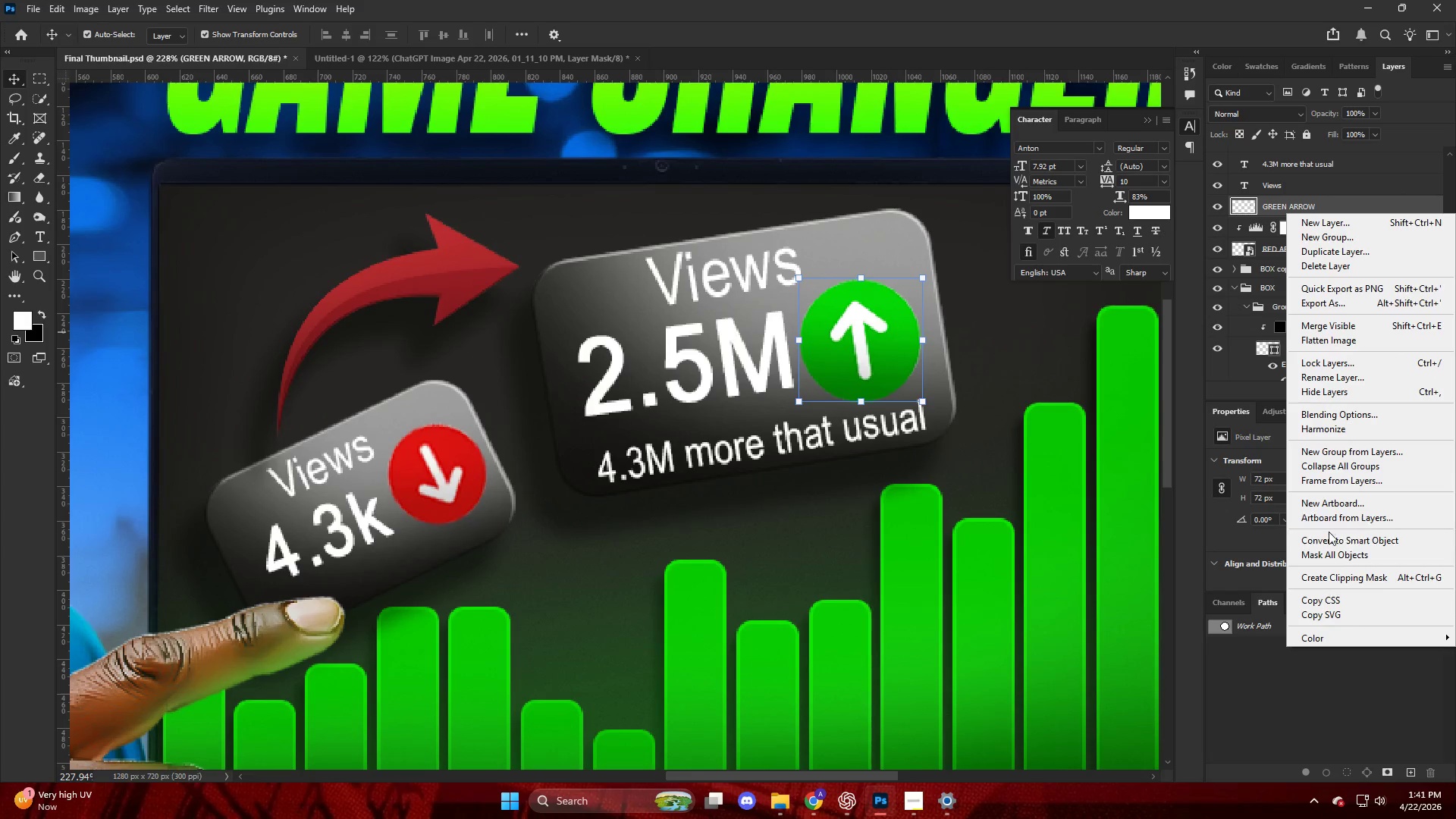 
left_click([1326, 548])
 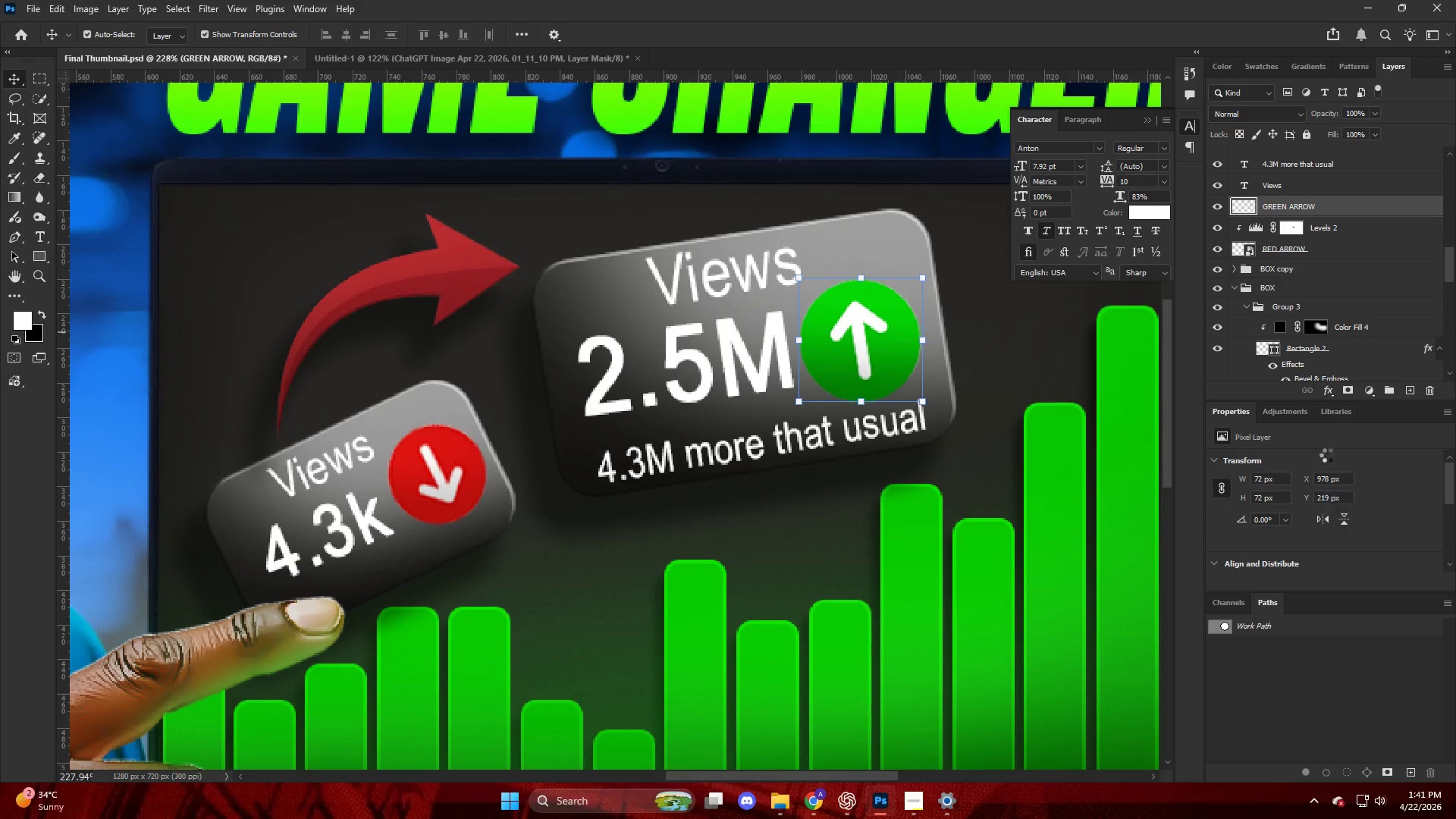 
key(Escape)
 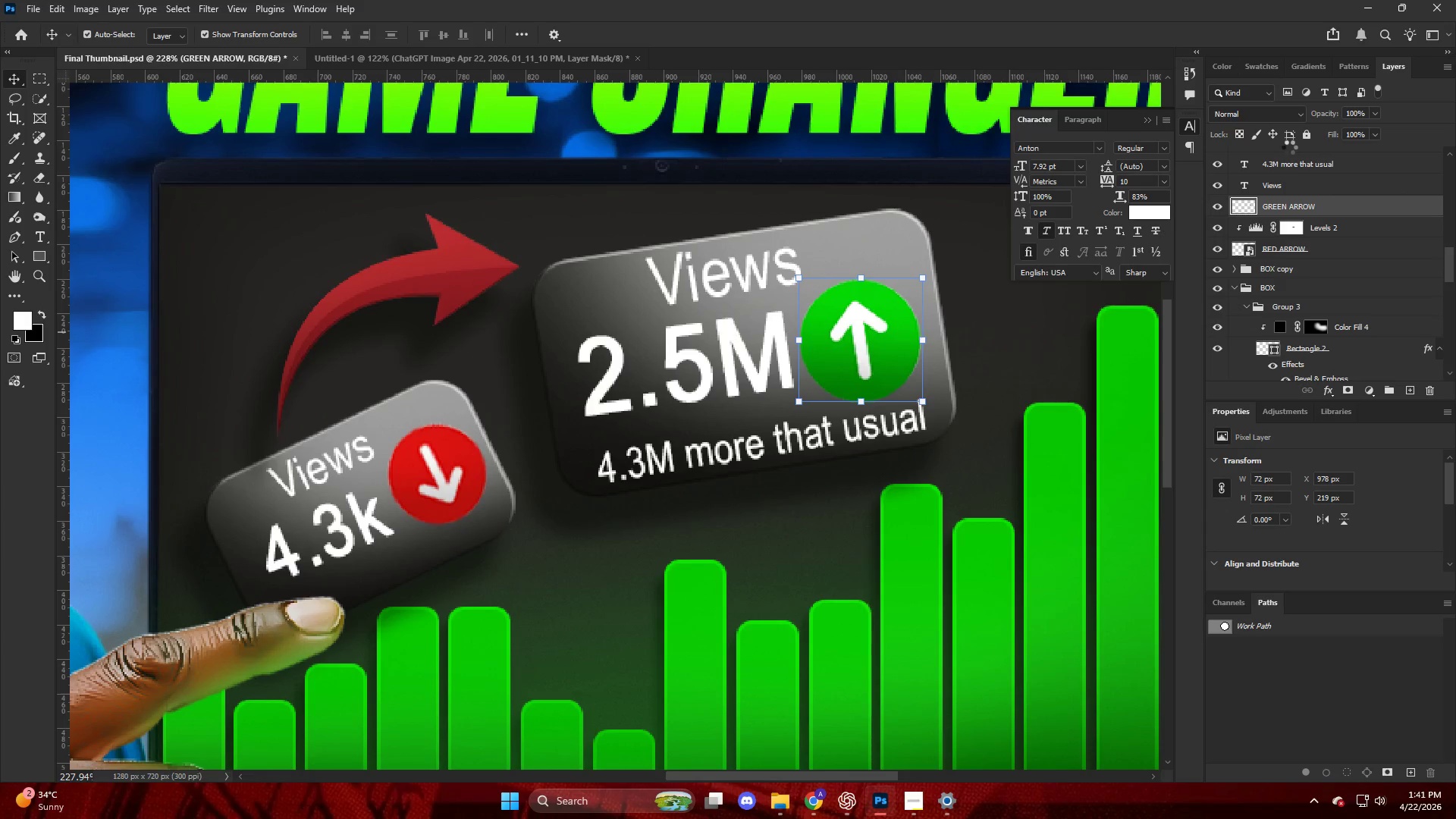 
key(Escape)
 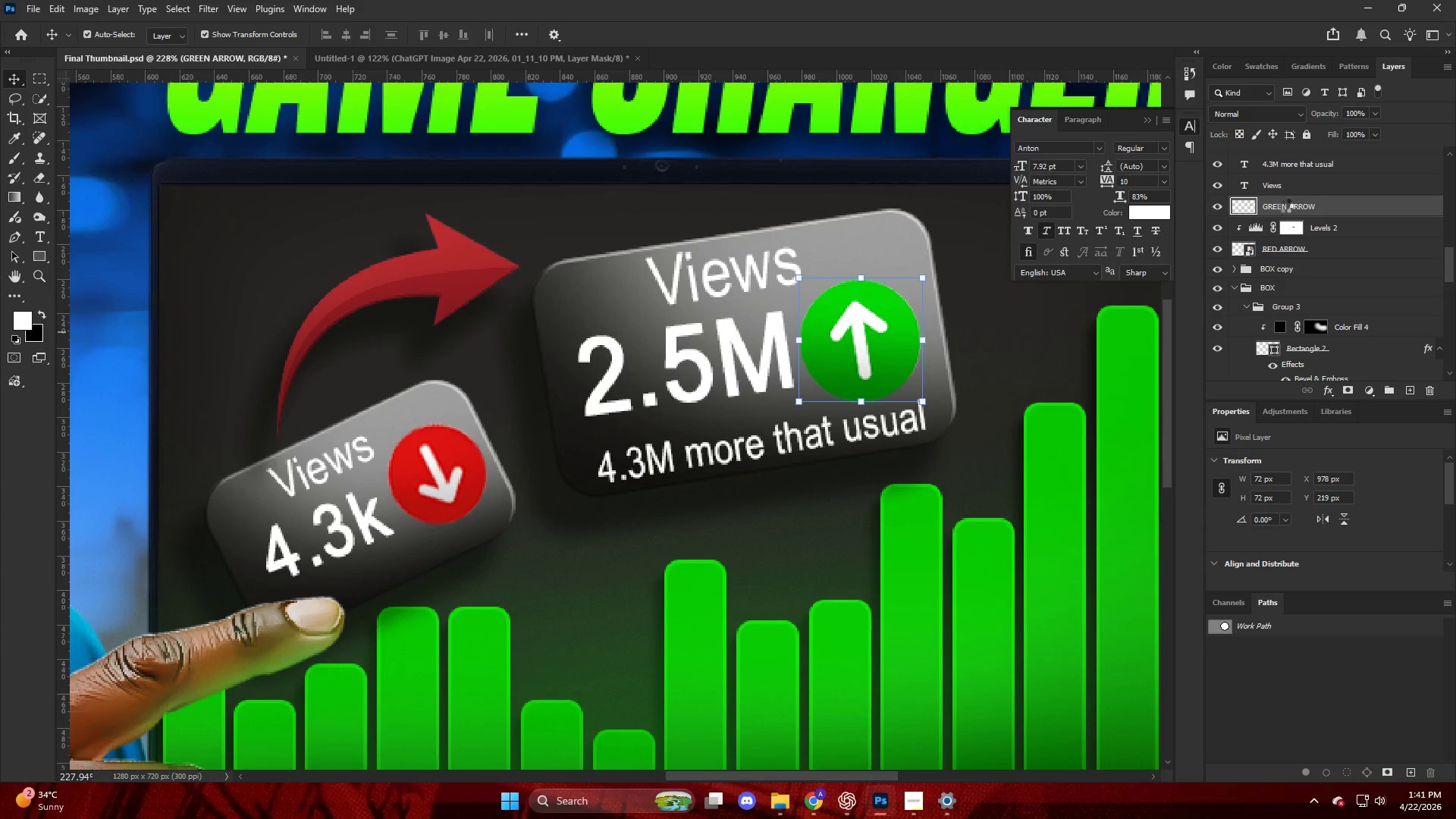 
key(Escape)
 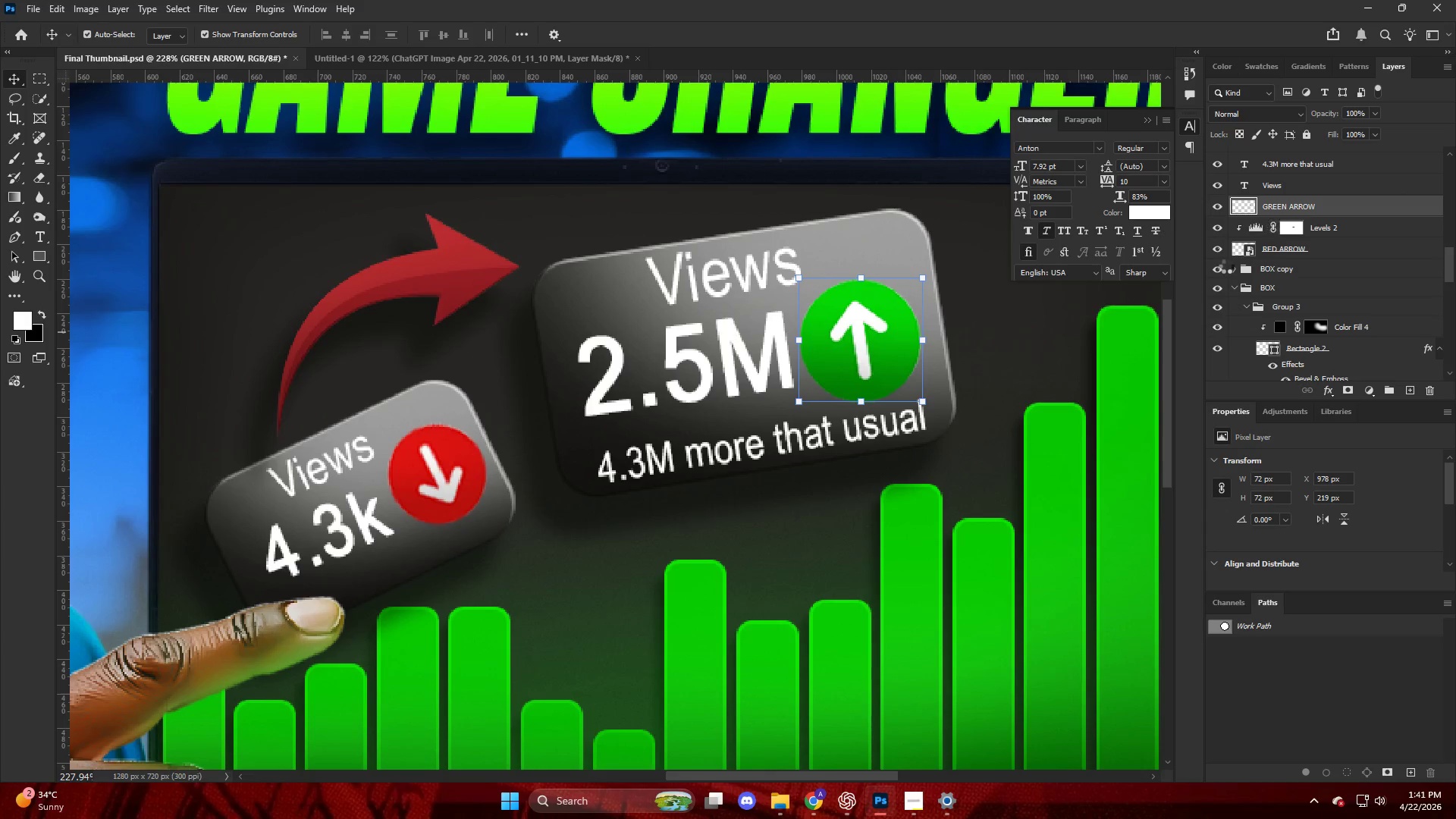 
key(Escape)
 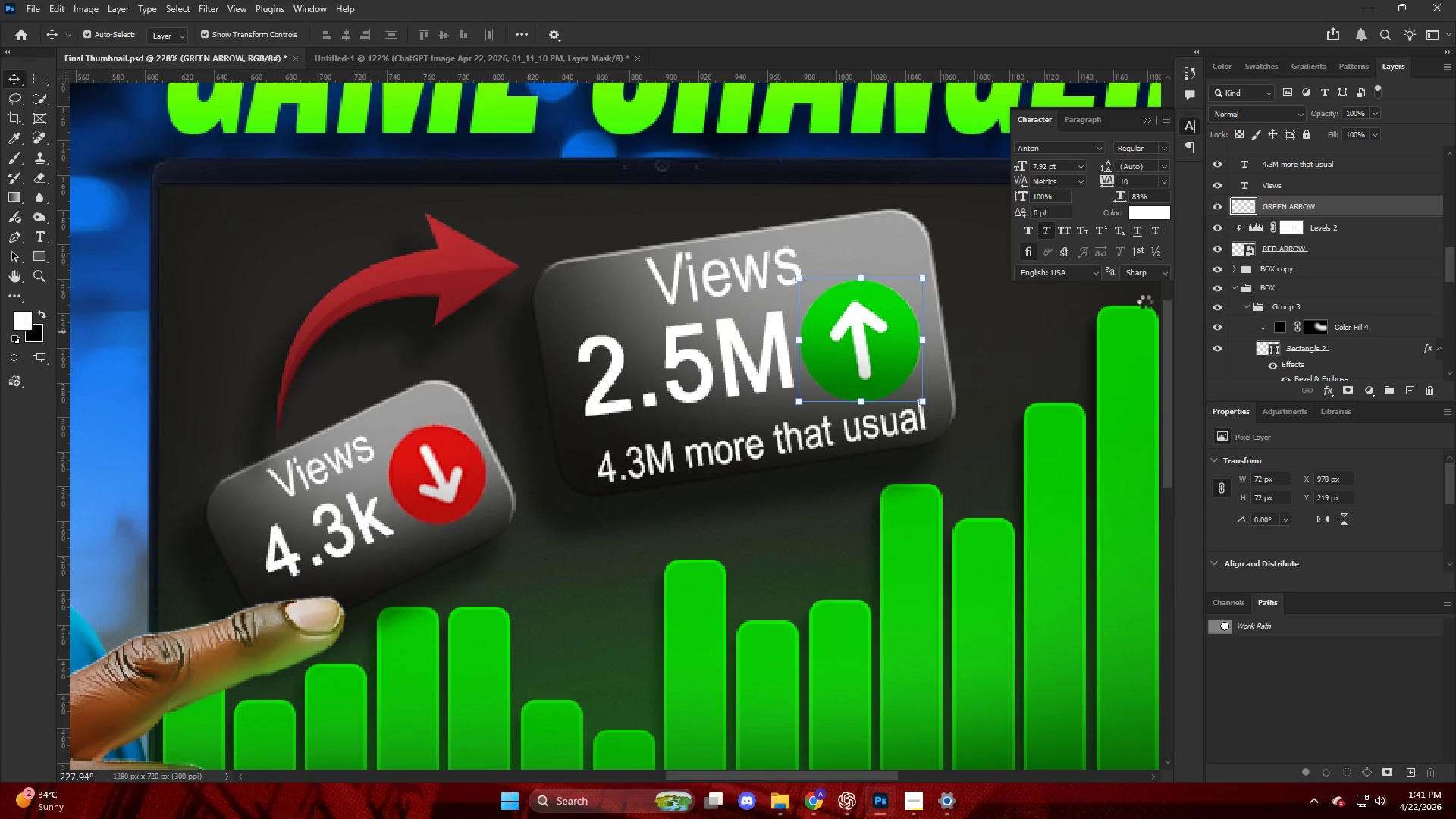 
key(Escape)
 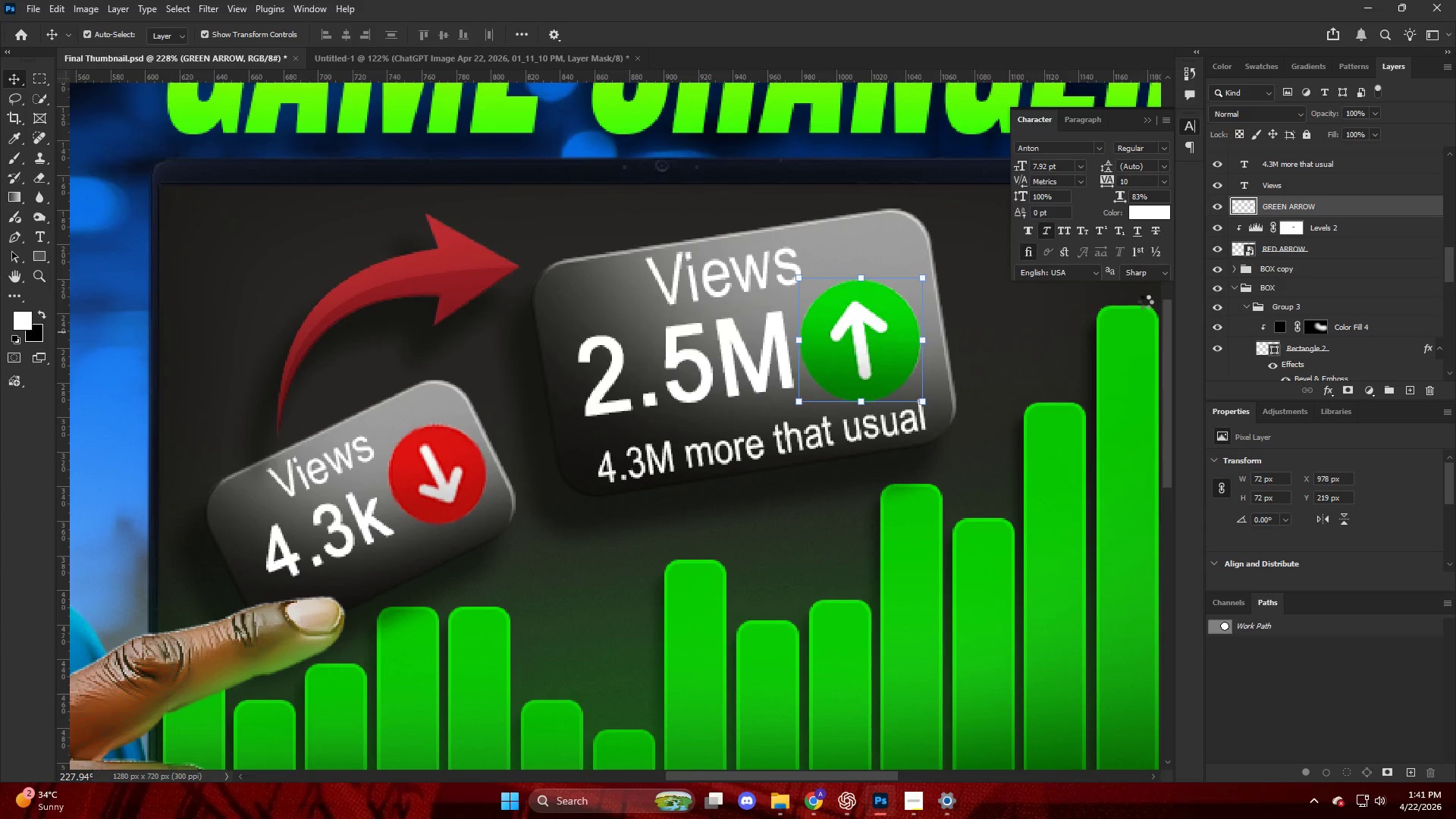 
key(Escape)
 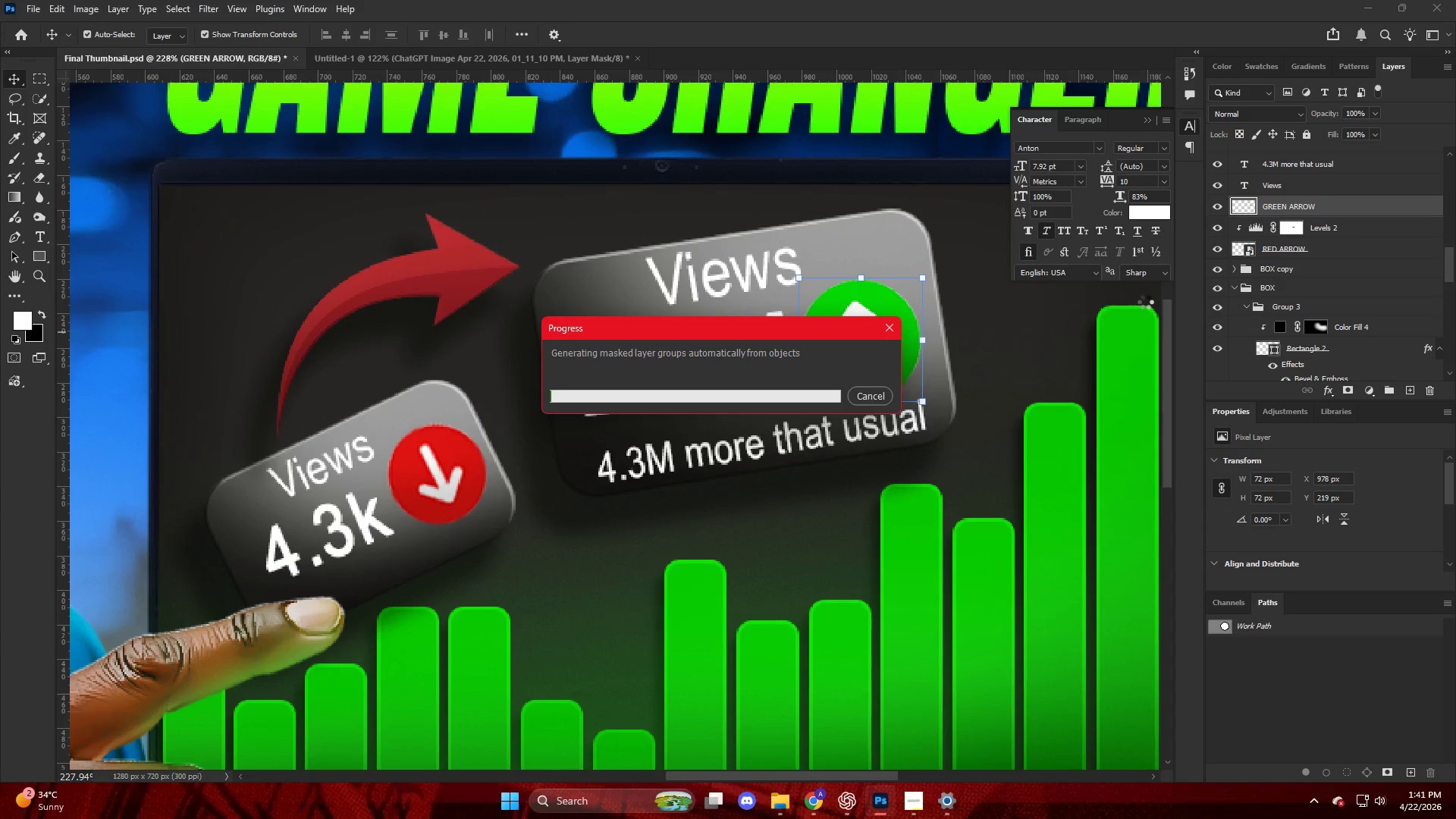 
key(Escape)
 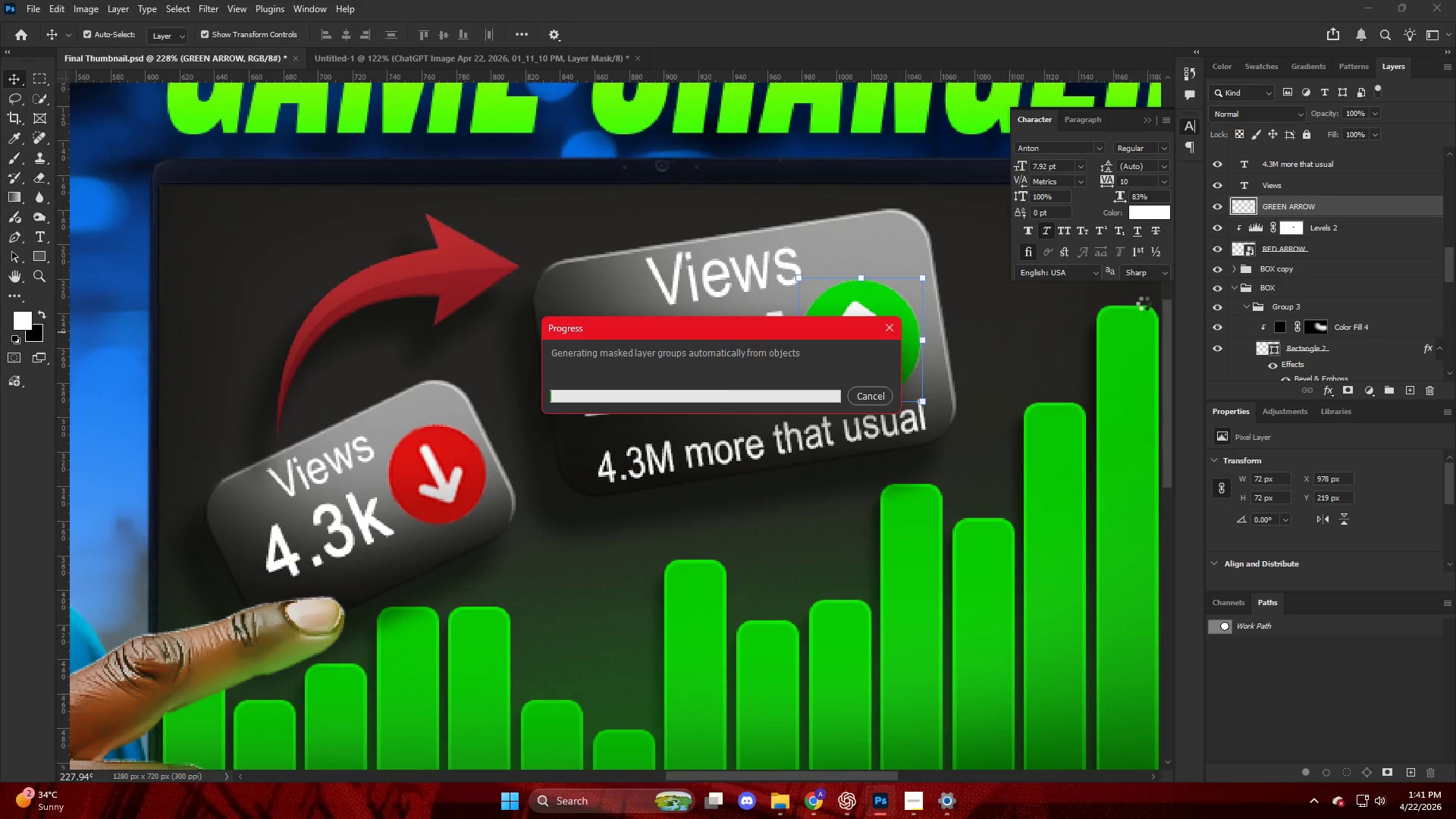 
key(Escape)
 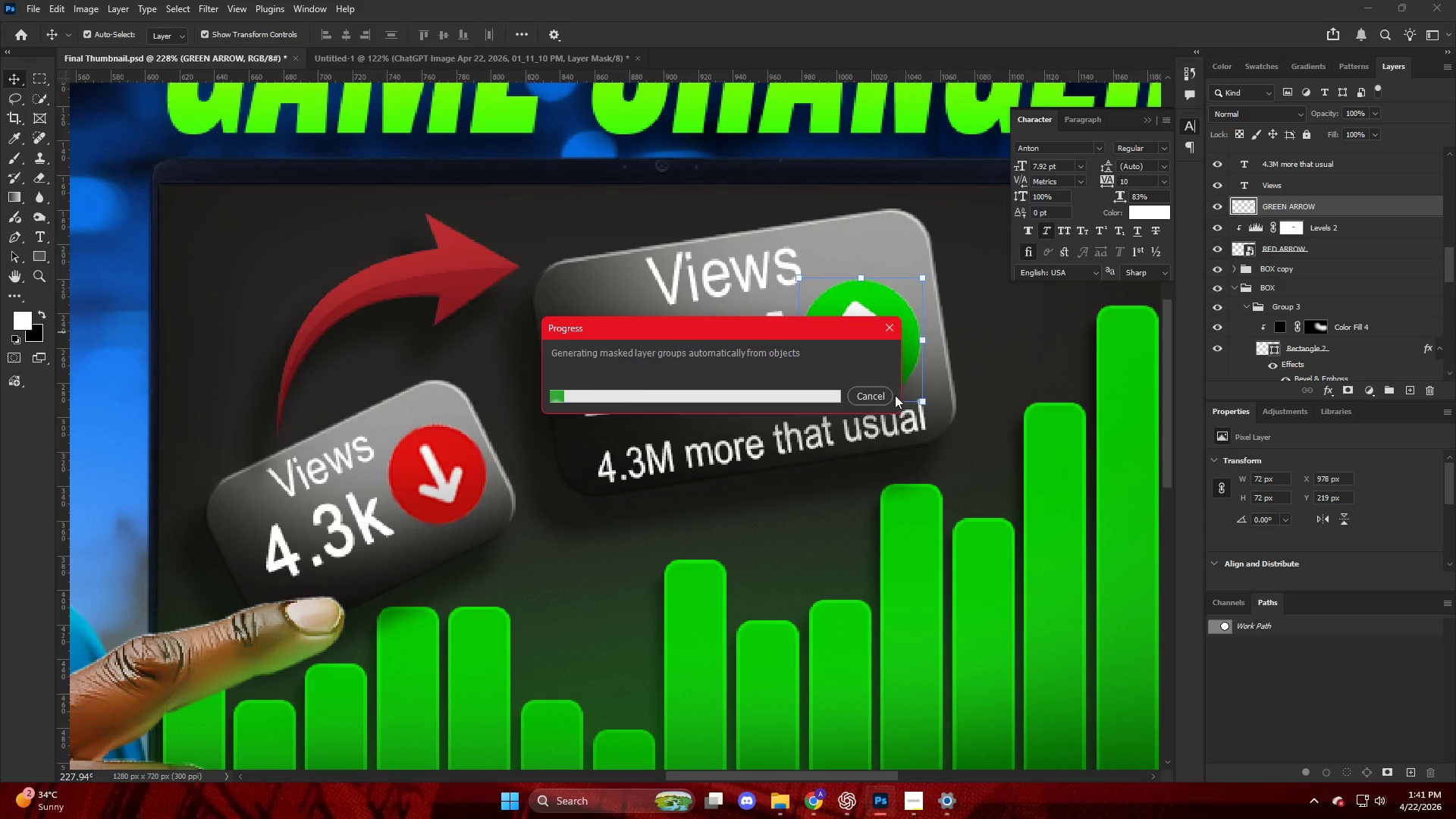 
left_click([871, 403])
 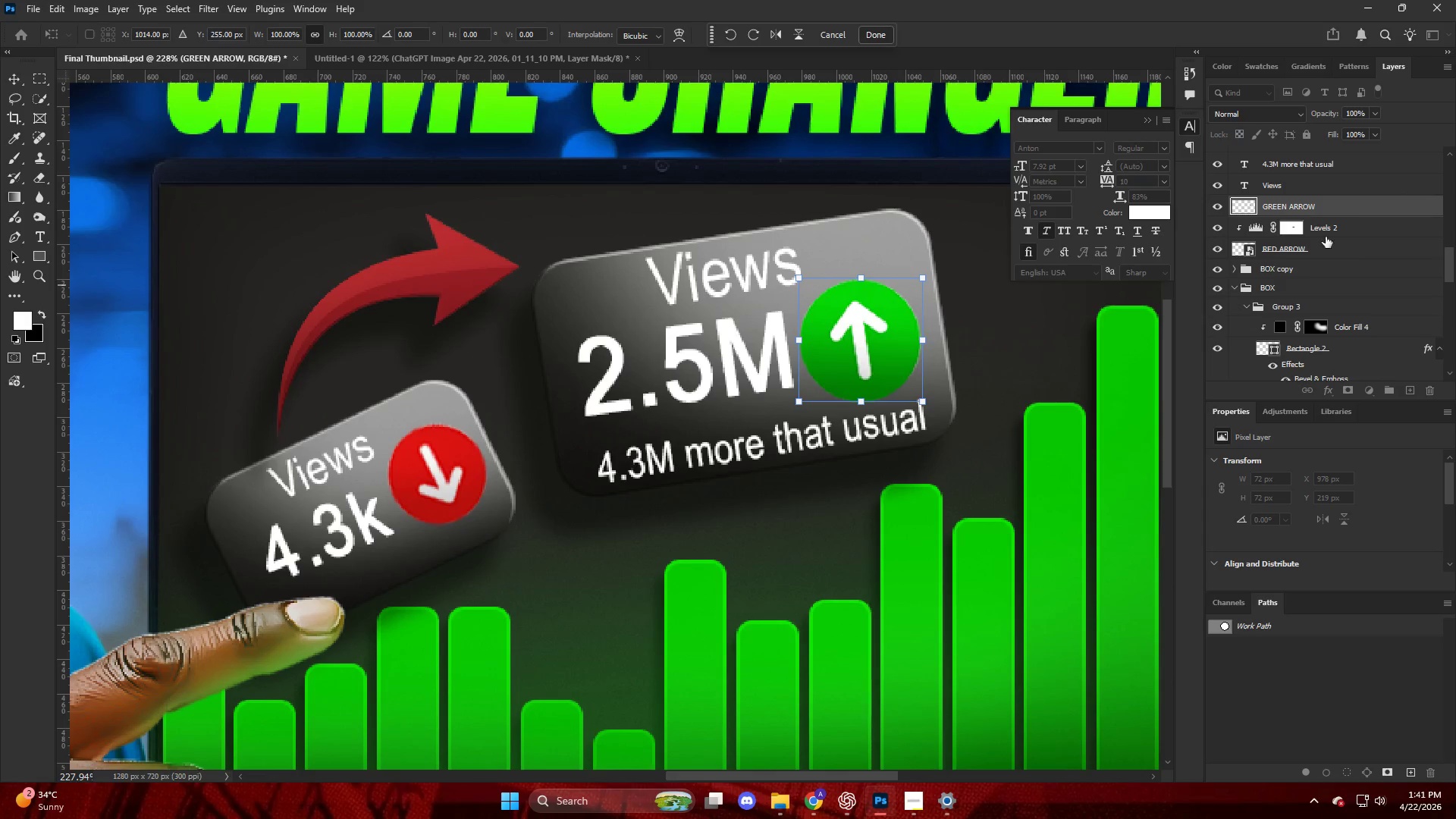 
left_click([1304, 206])
 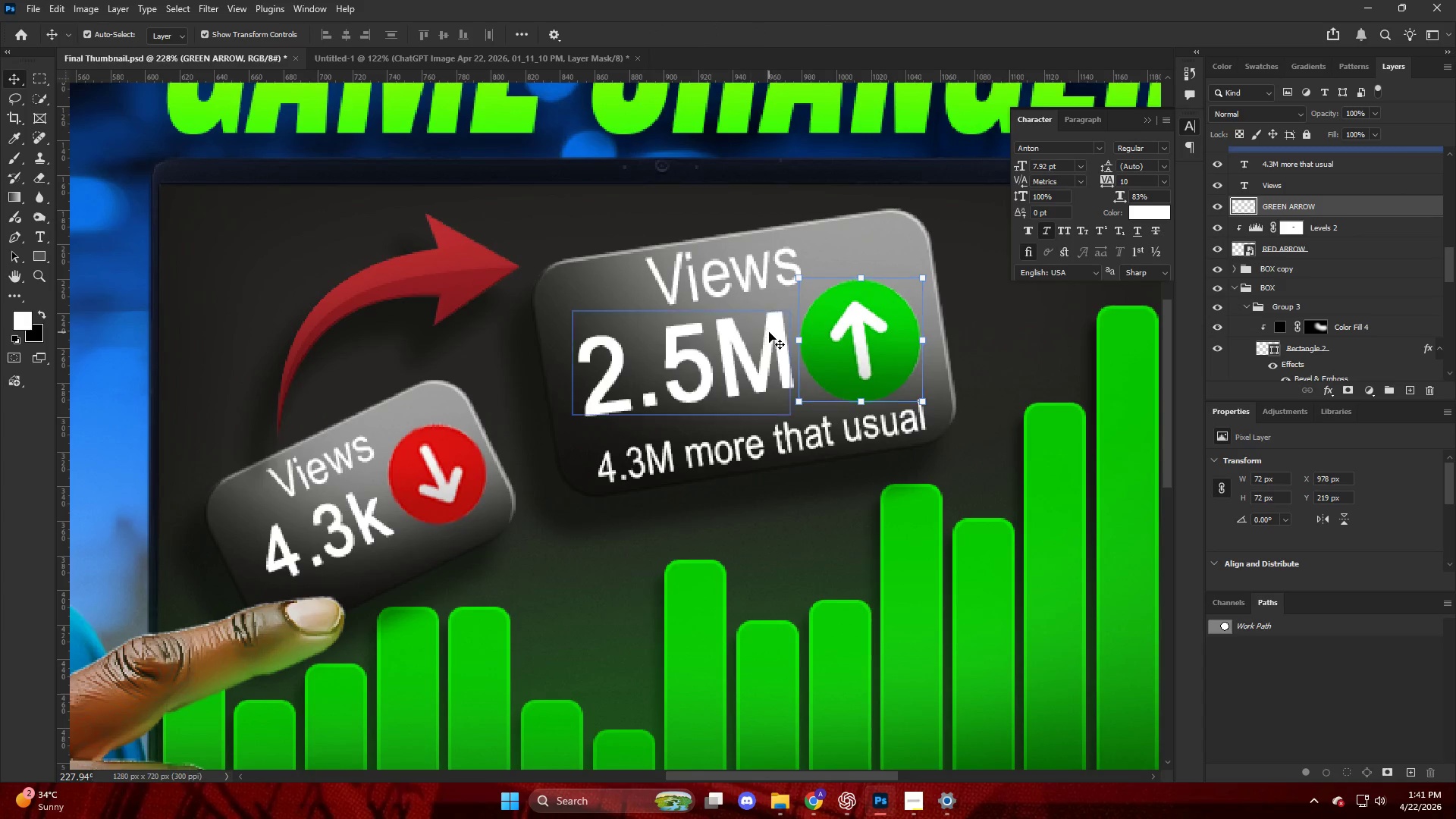 
left_click([864, 331])
 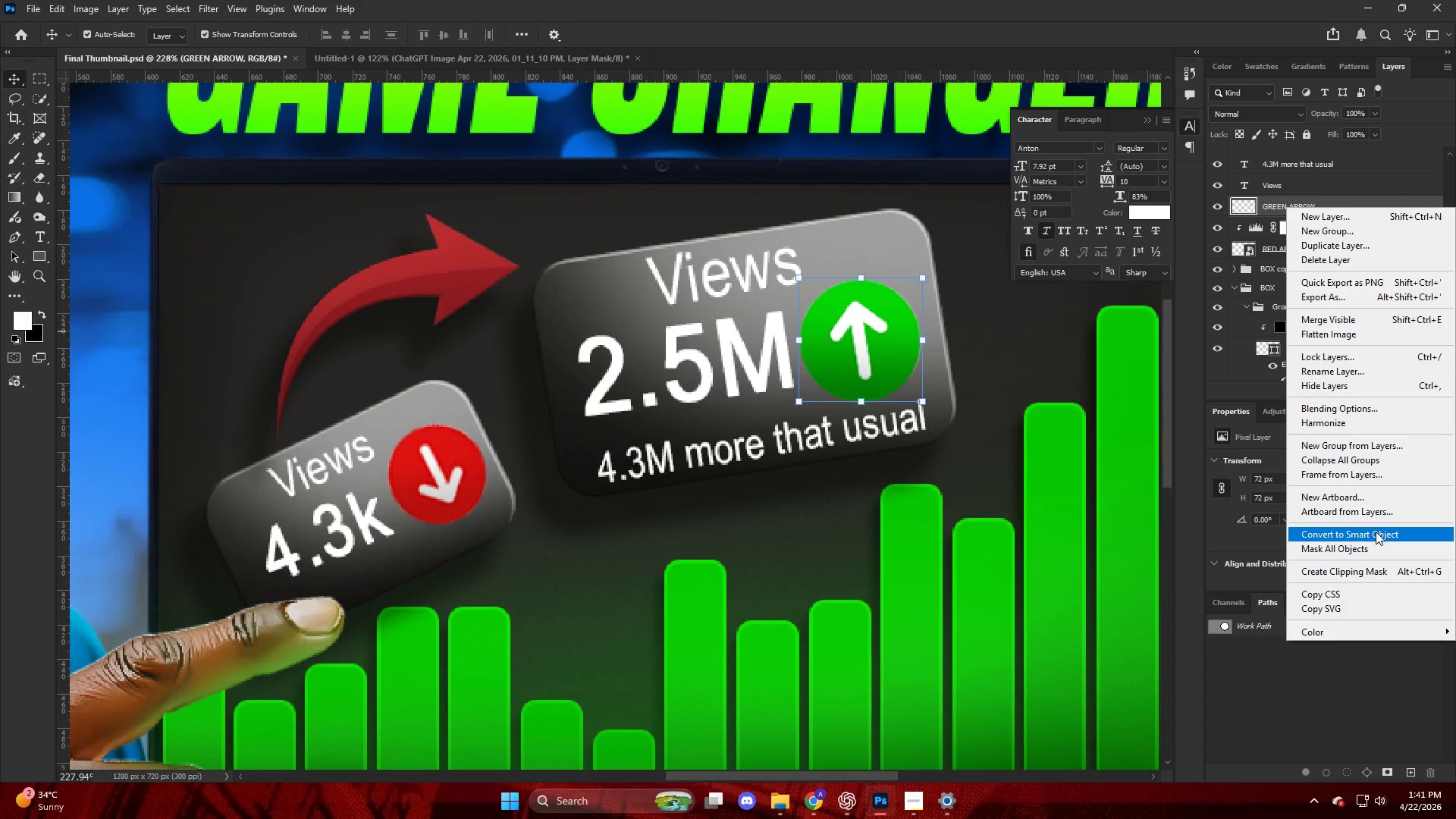 
hold_key(key=AltLeft, duration=0.34)
 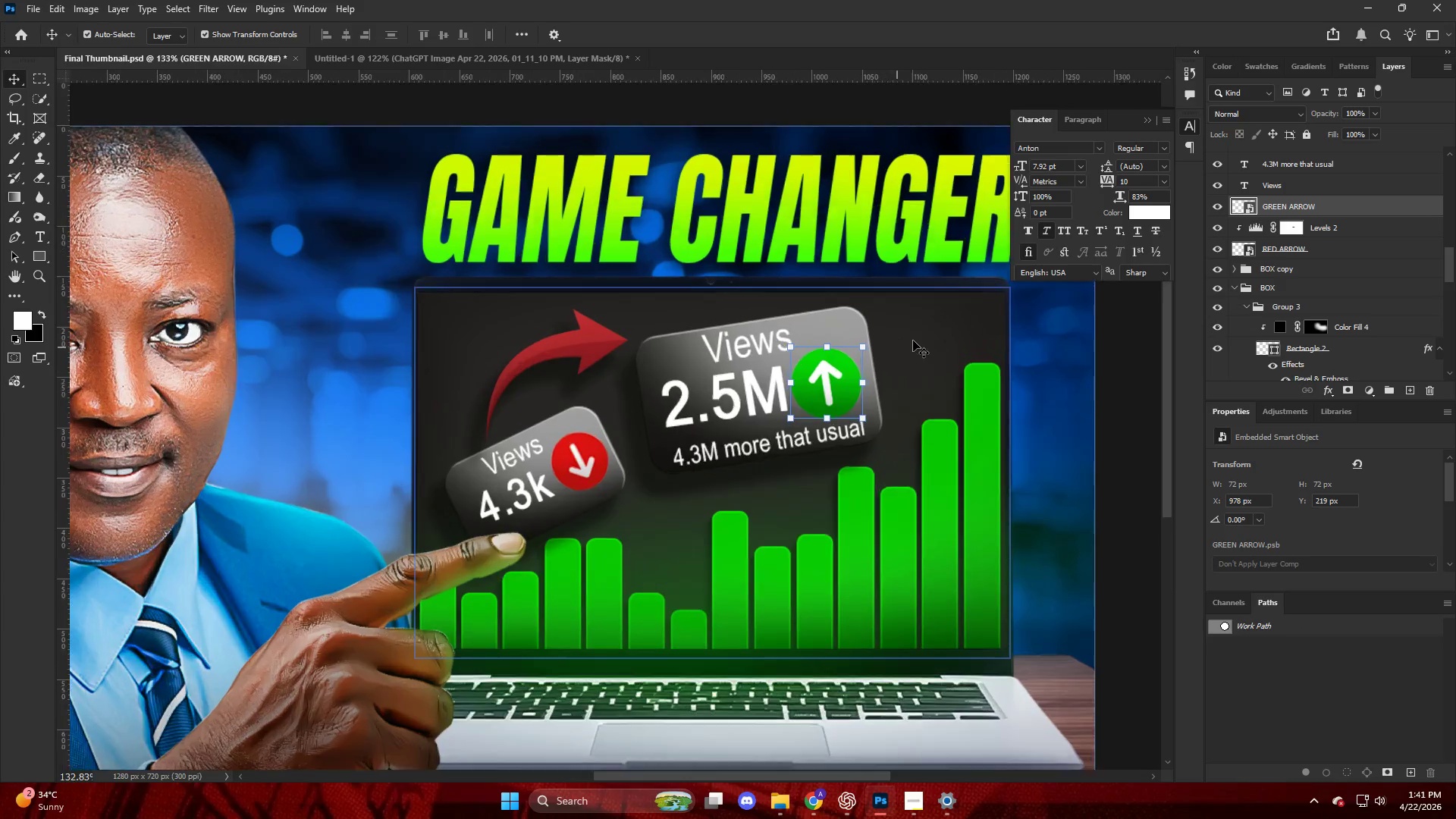 
key(Alt+AltLeft)
 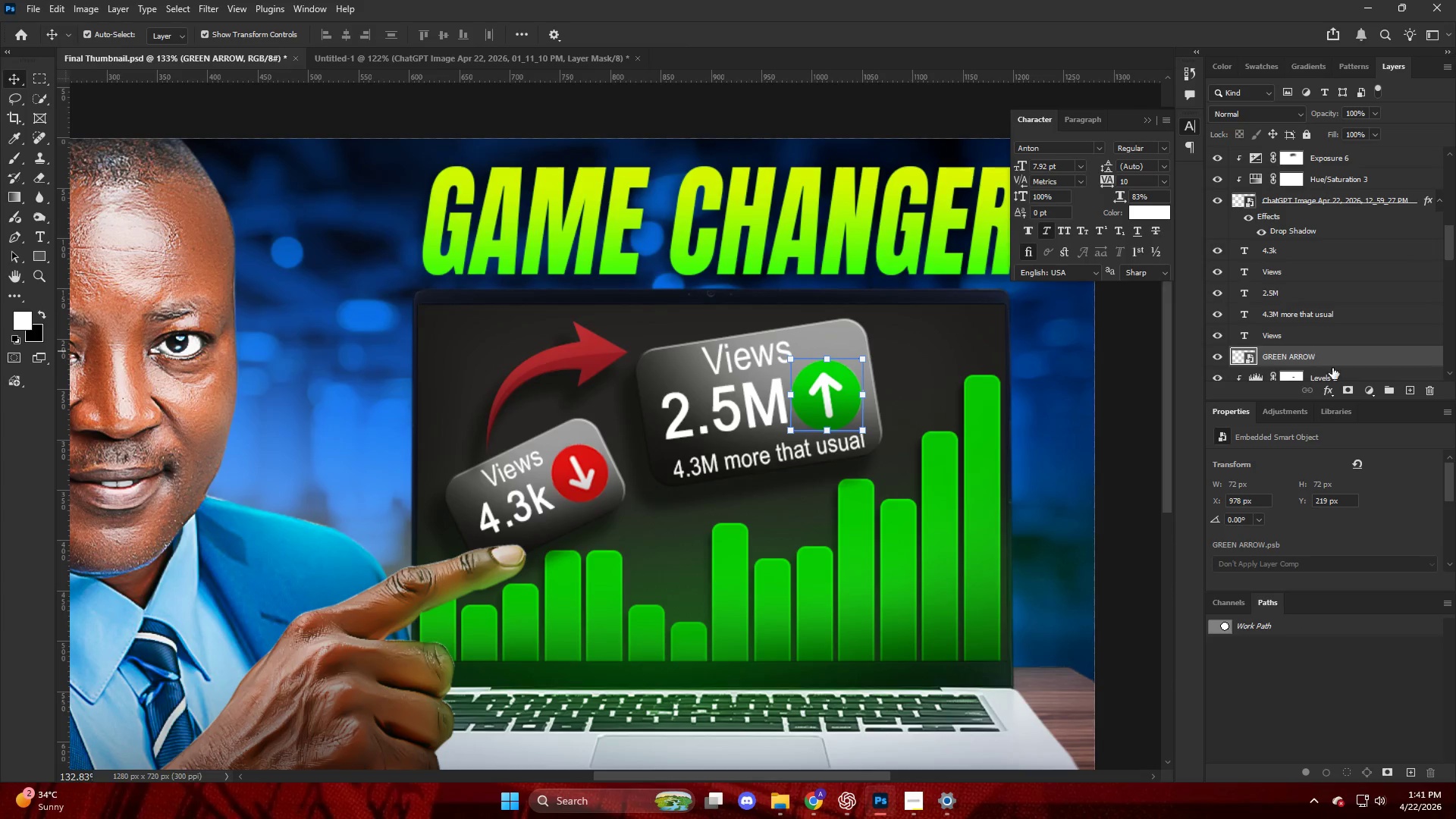 
scroll: coordinate [1341, 232], scroll_direction: up, amount: 2.0
 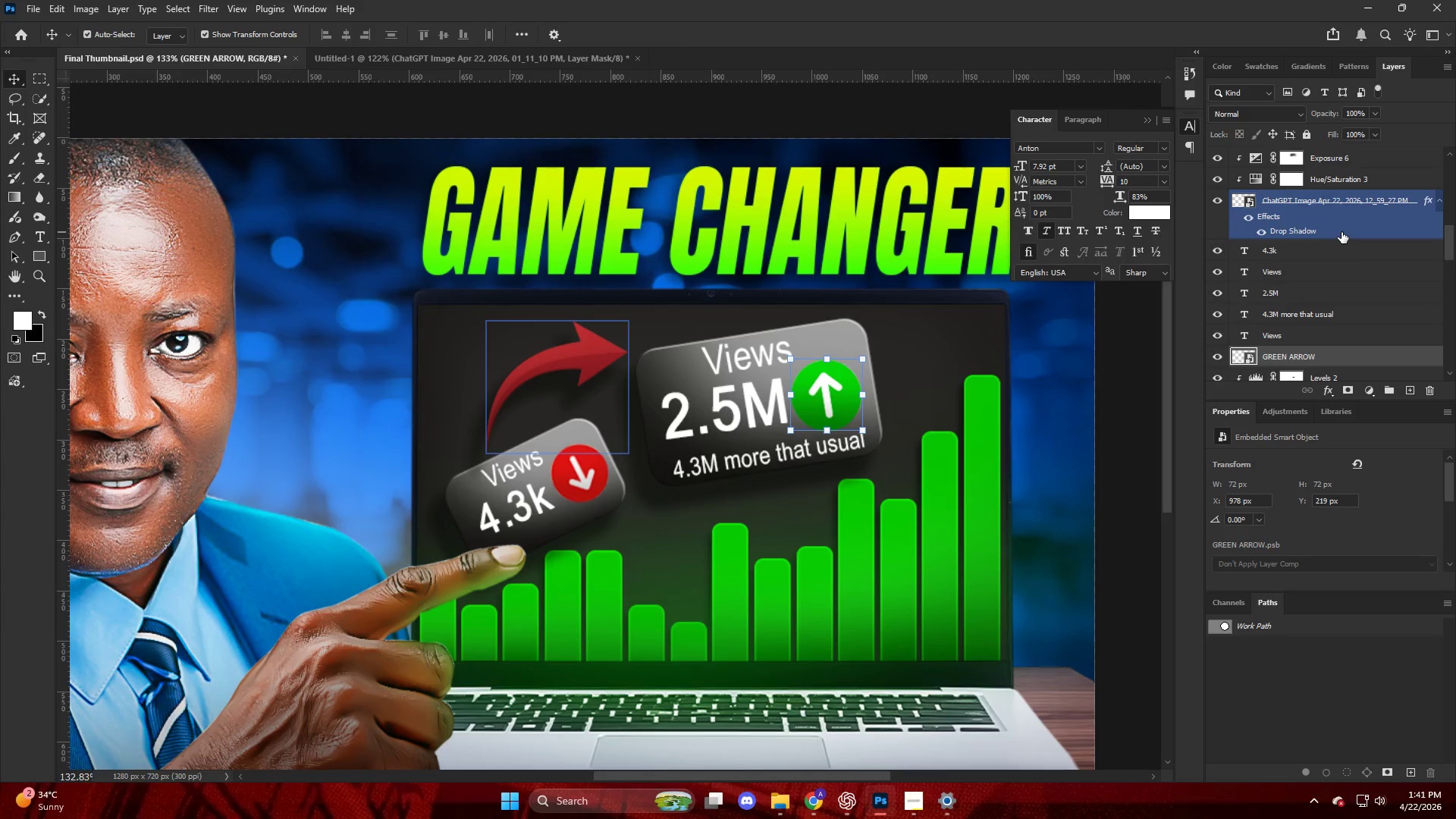 
left_click([1362, 388])
 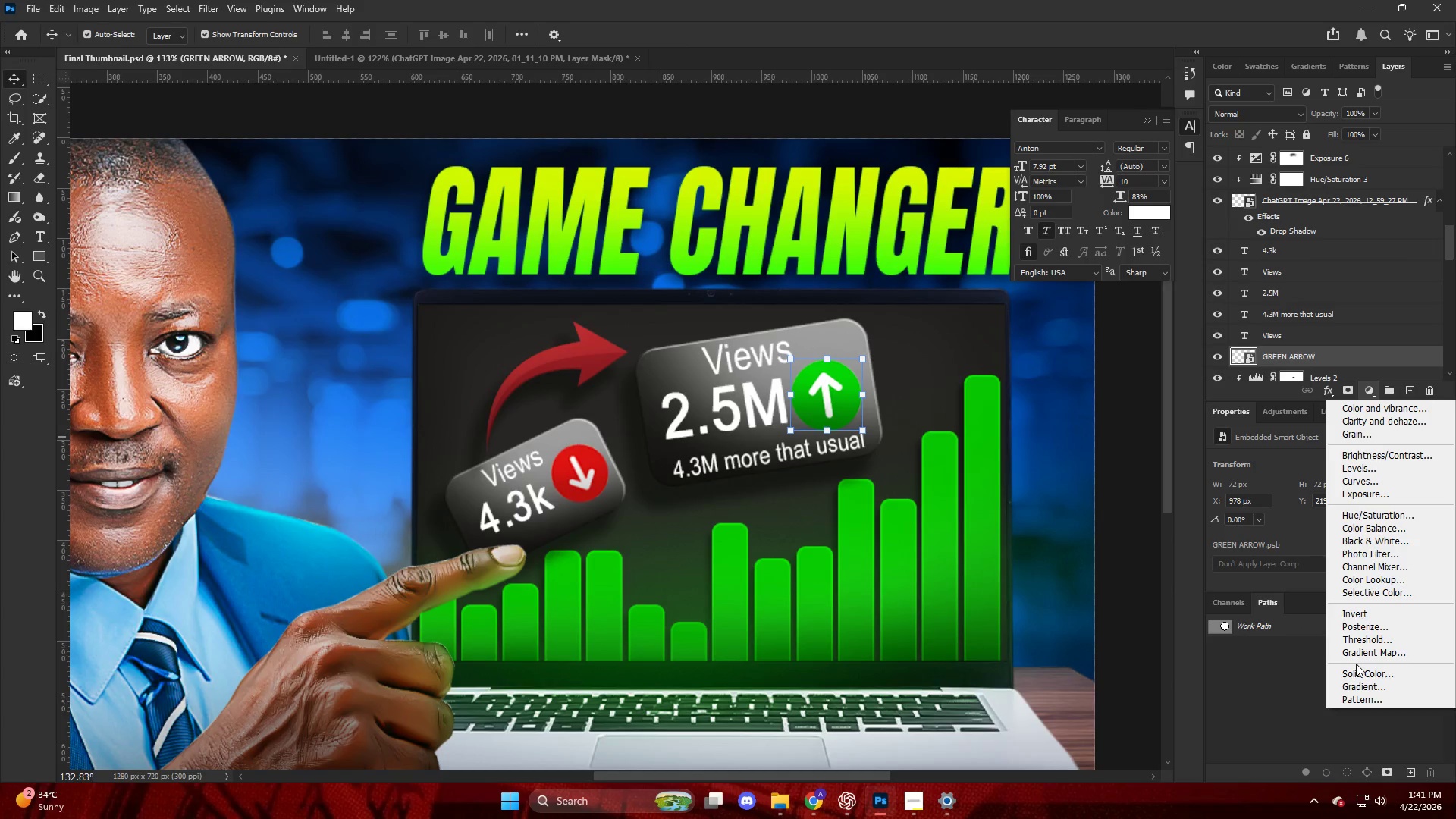 
left_click([1355, 675])
 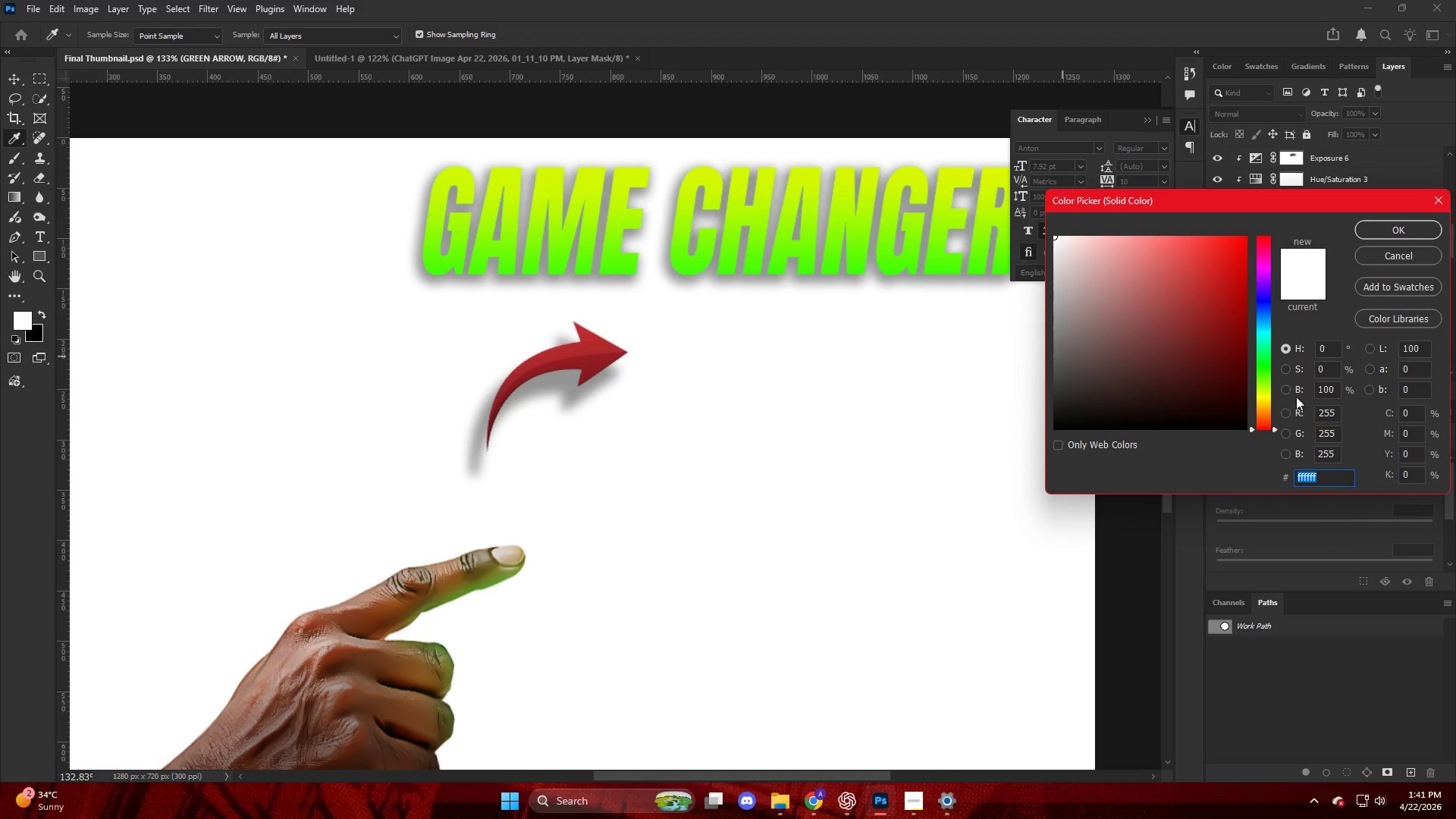 
left_click([1260, 367])
 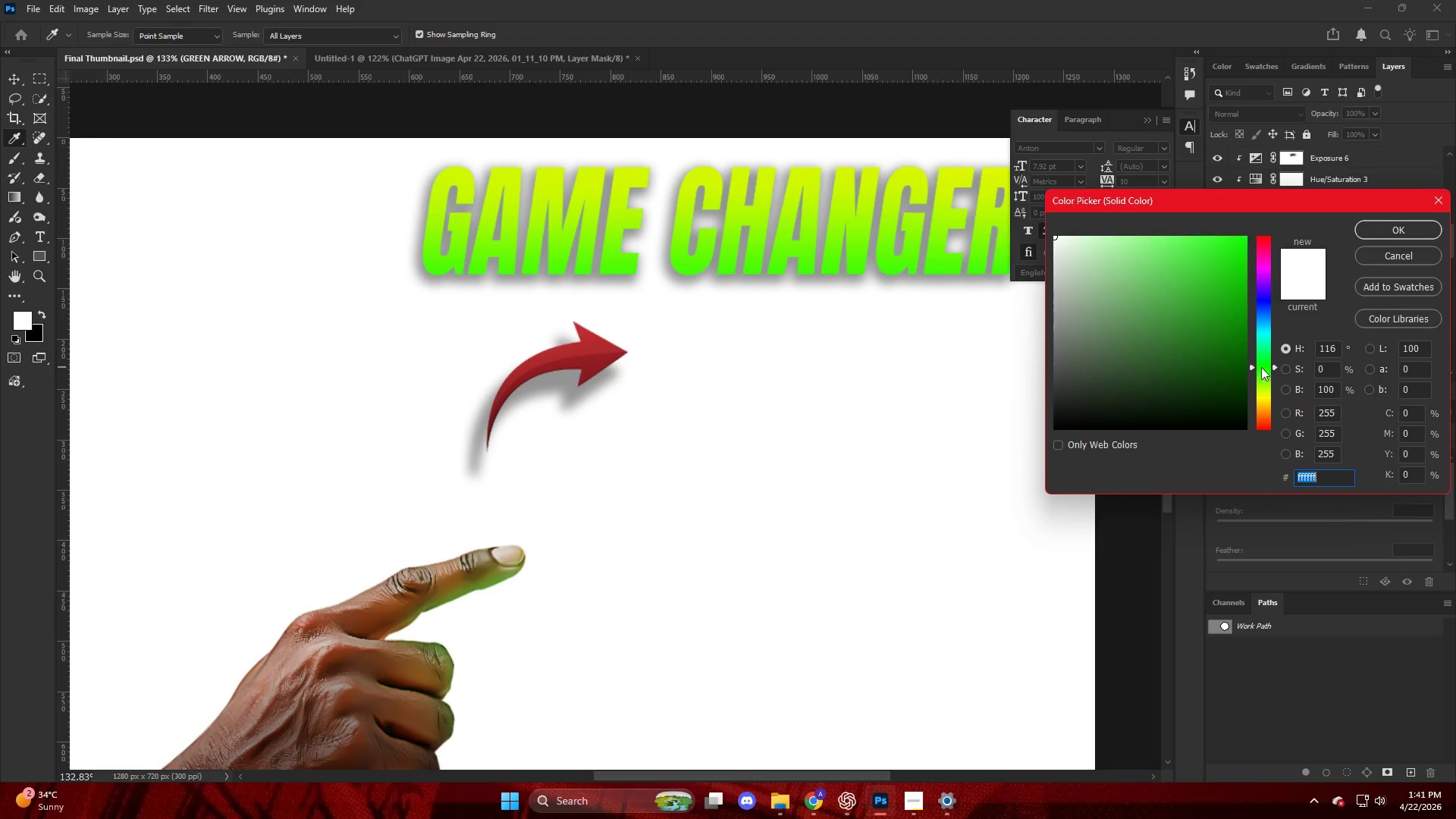 
left_click_drag(start_coordinate=[1194, 306], to_coordinate=[1339, 118])
 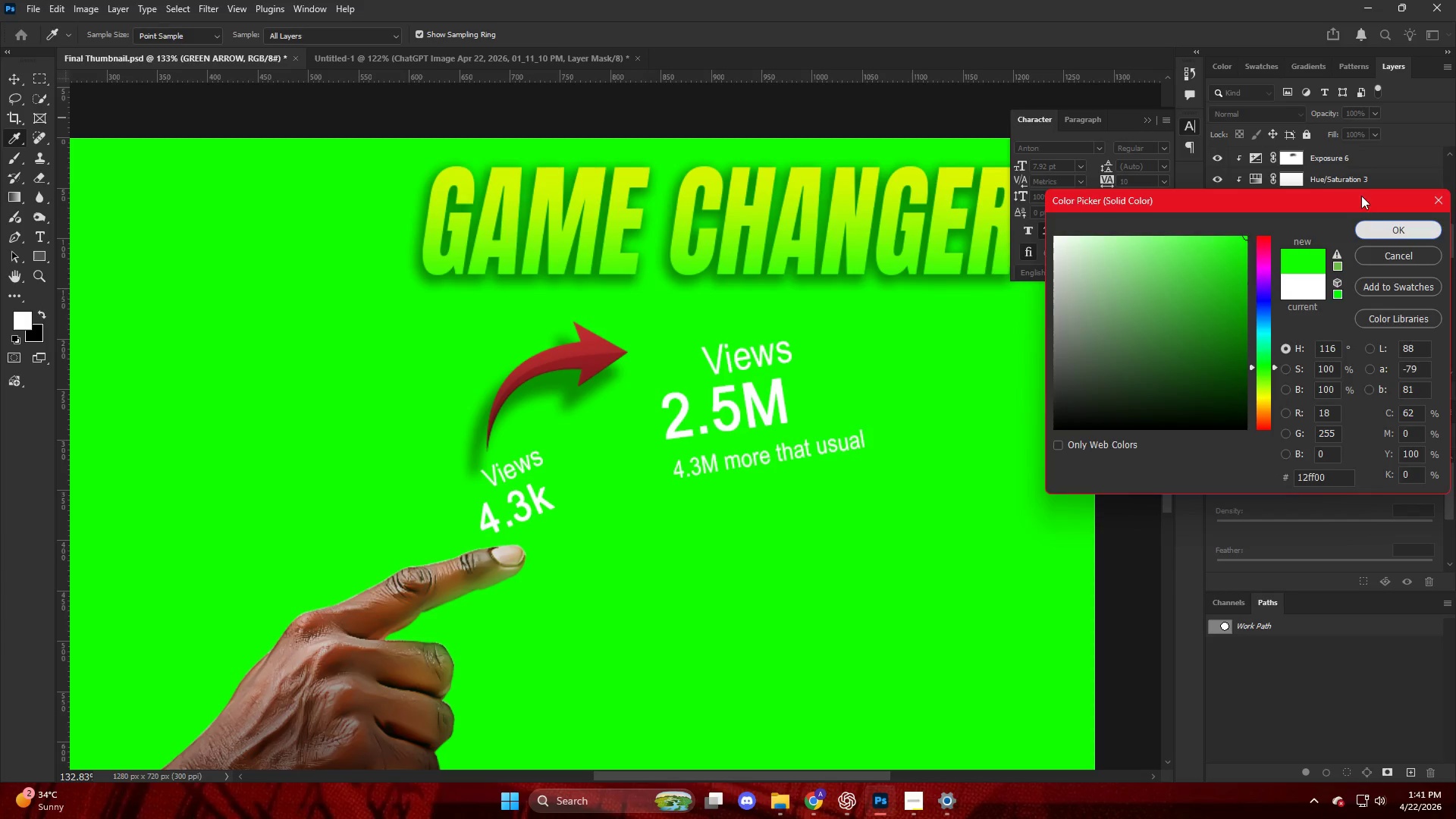 
left_click([1259, 114])
 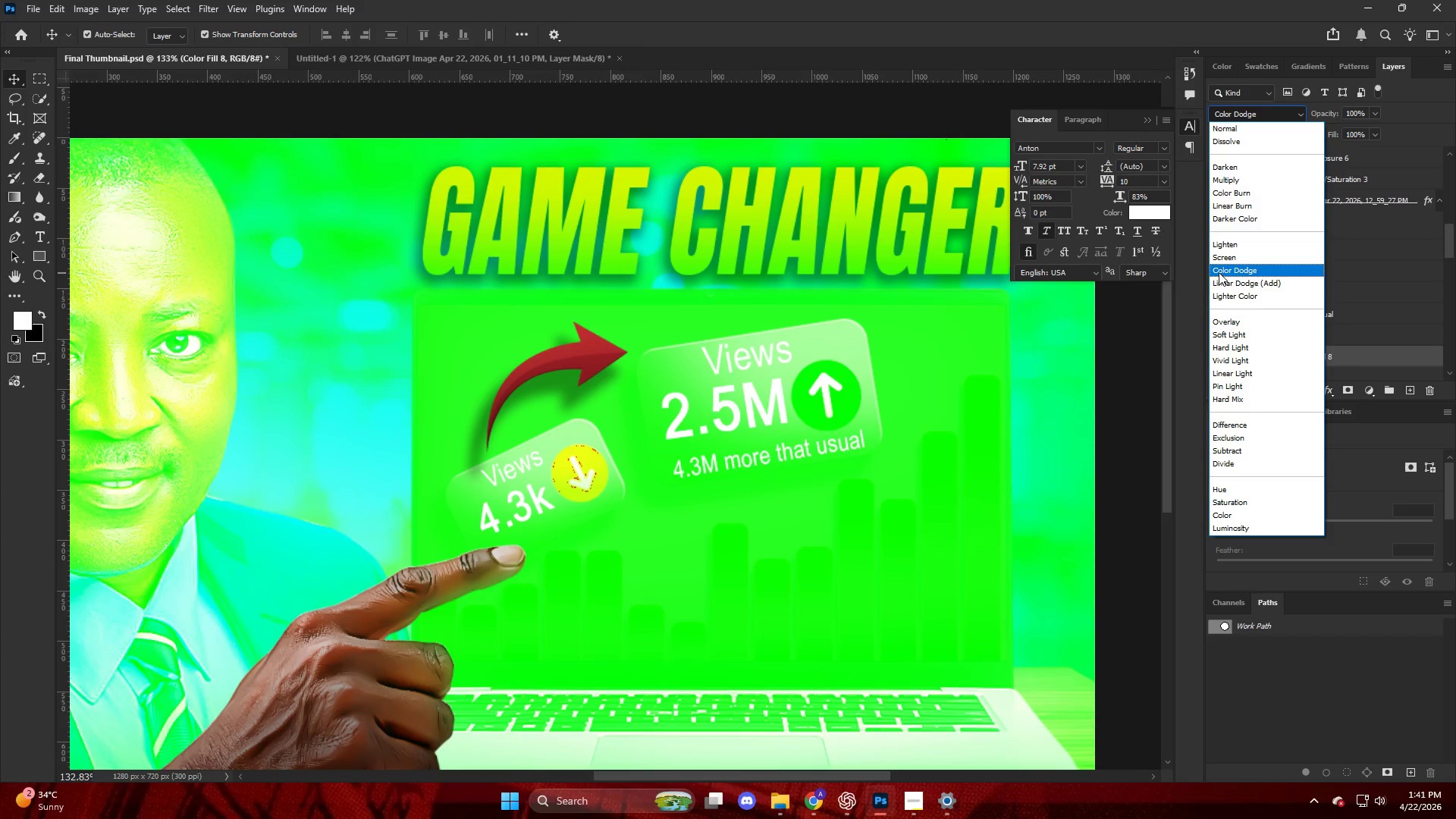 
left_click([1221, 259])
 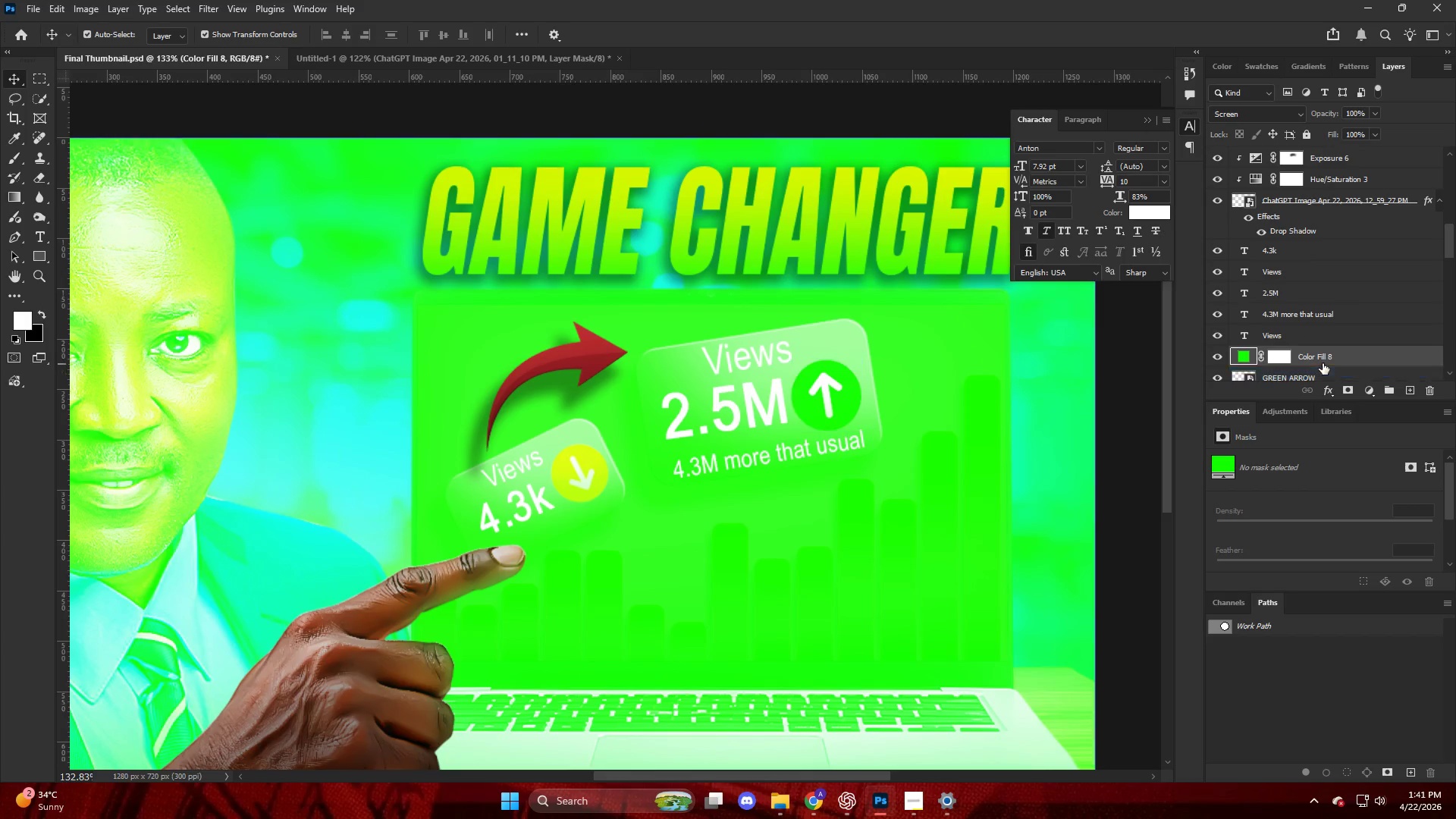 
double_click([1320, 359])
 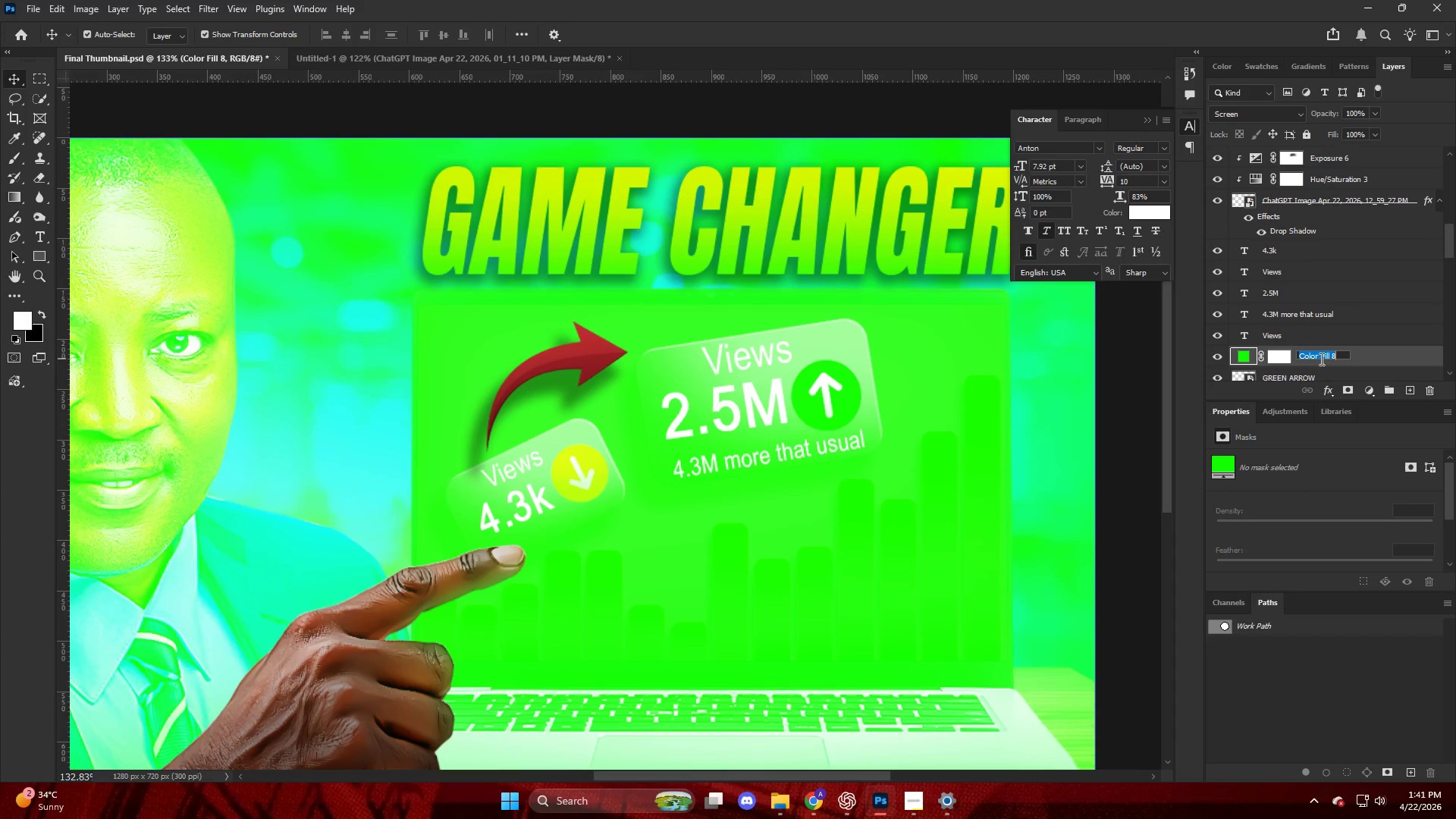 
type(REEN)
key(Backspace)
key(Backspace)
key(Backspace)
key(Backspace)
type(GREEN GLOW)
 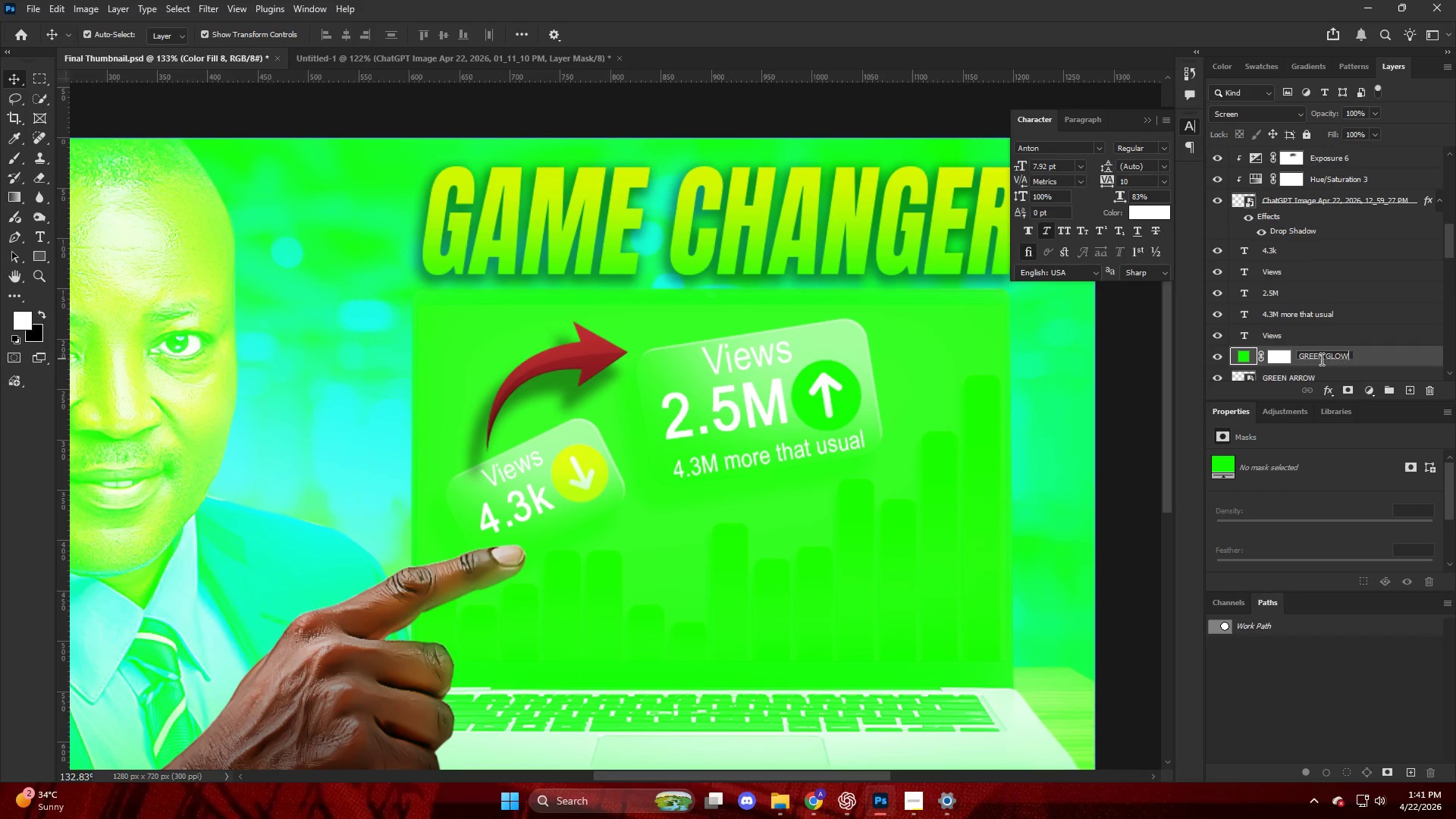 
key(Enter)
 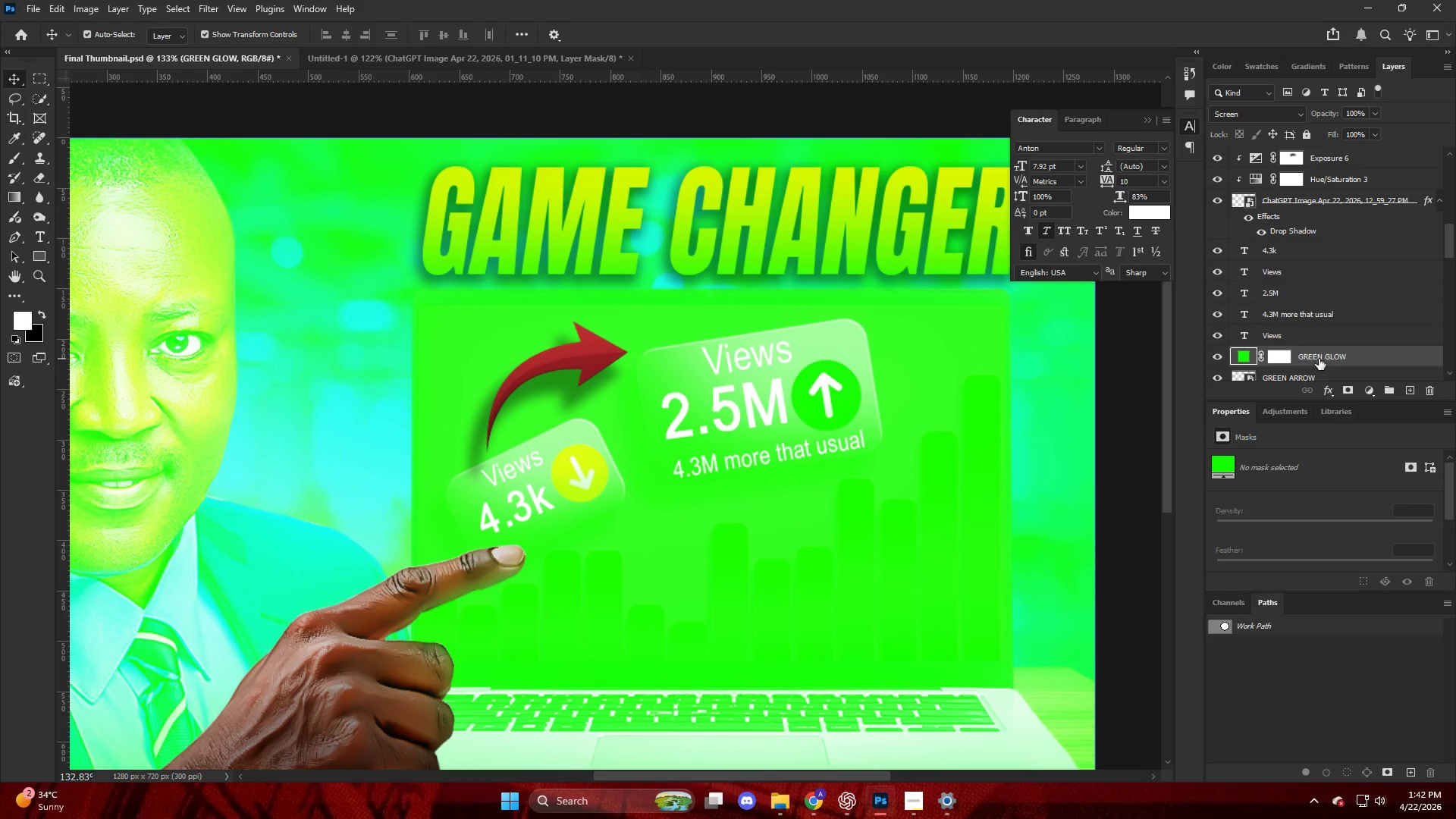 
scroll: coordinate [1296, 356], scroll_direction: down, amount: 1.0
 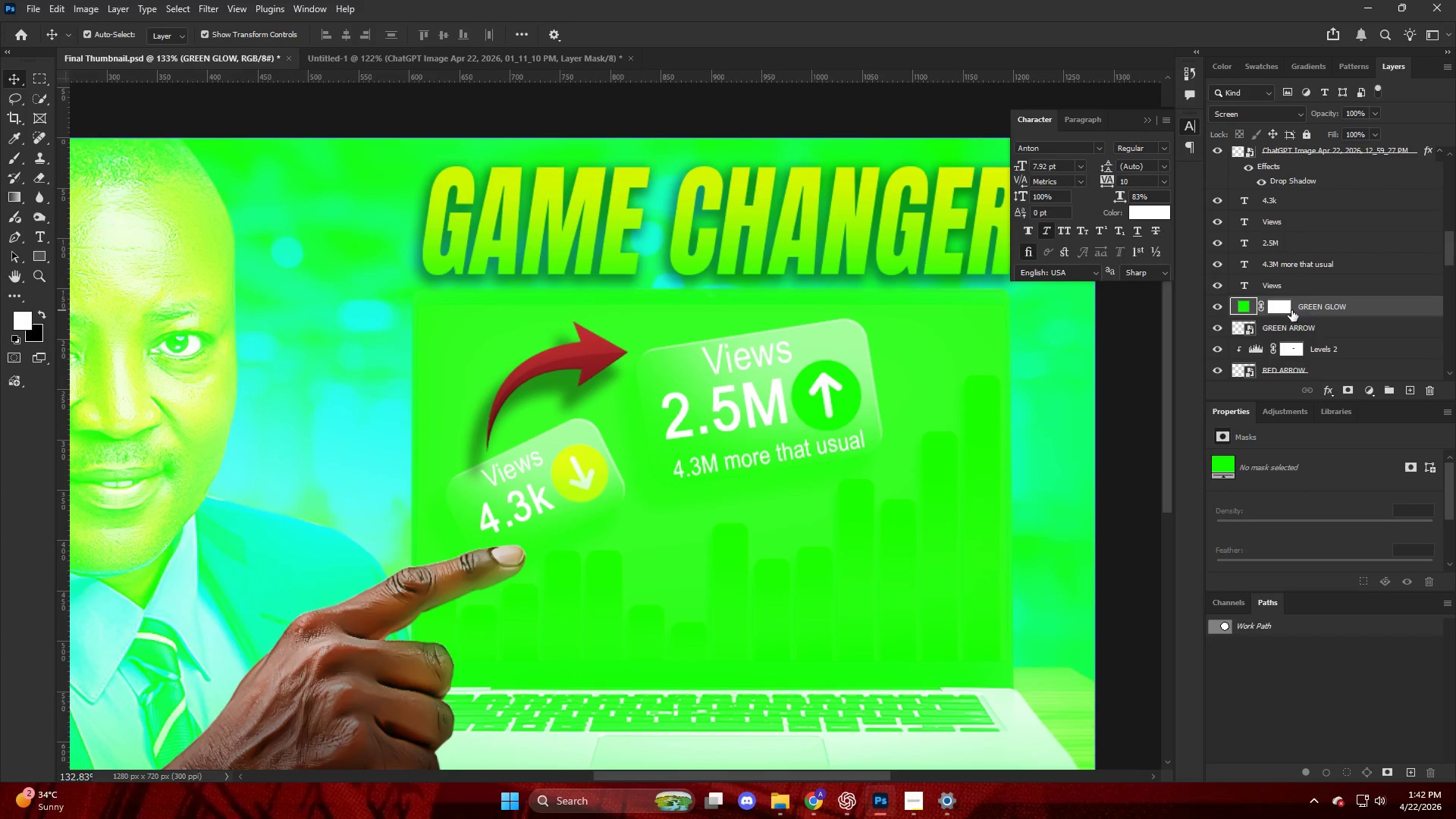 
left_click([1283, 307])
 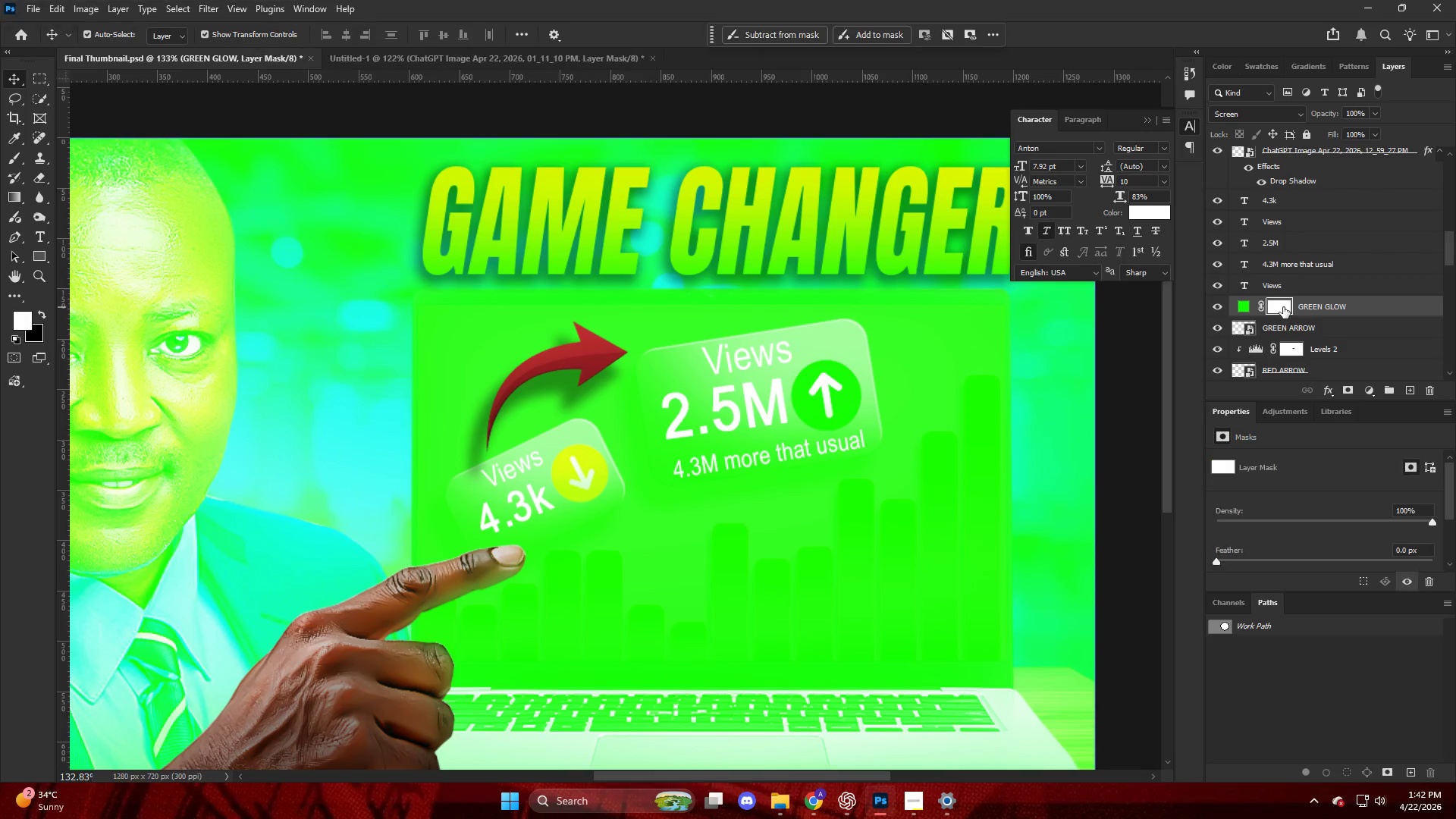 
key(Control+I)
 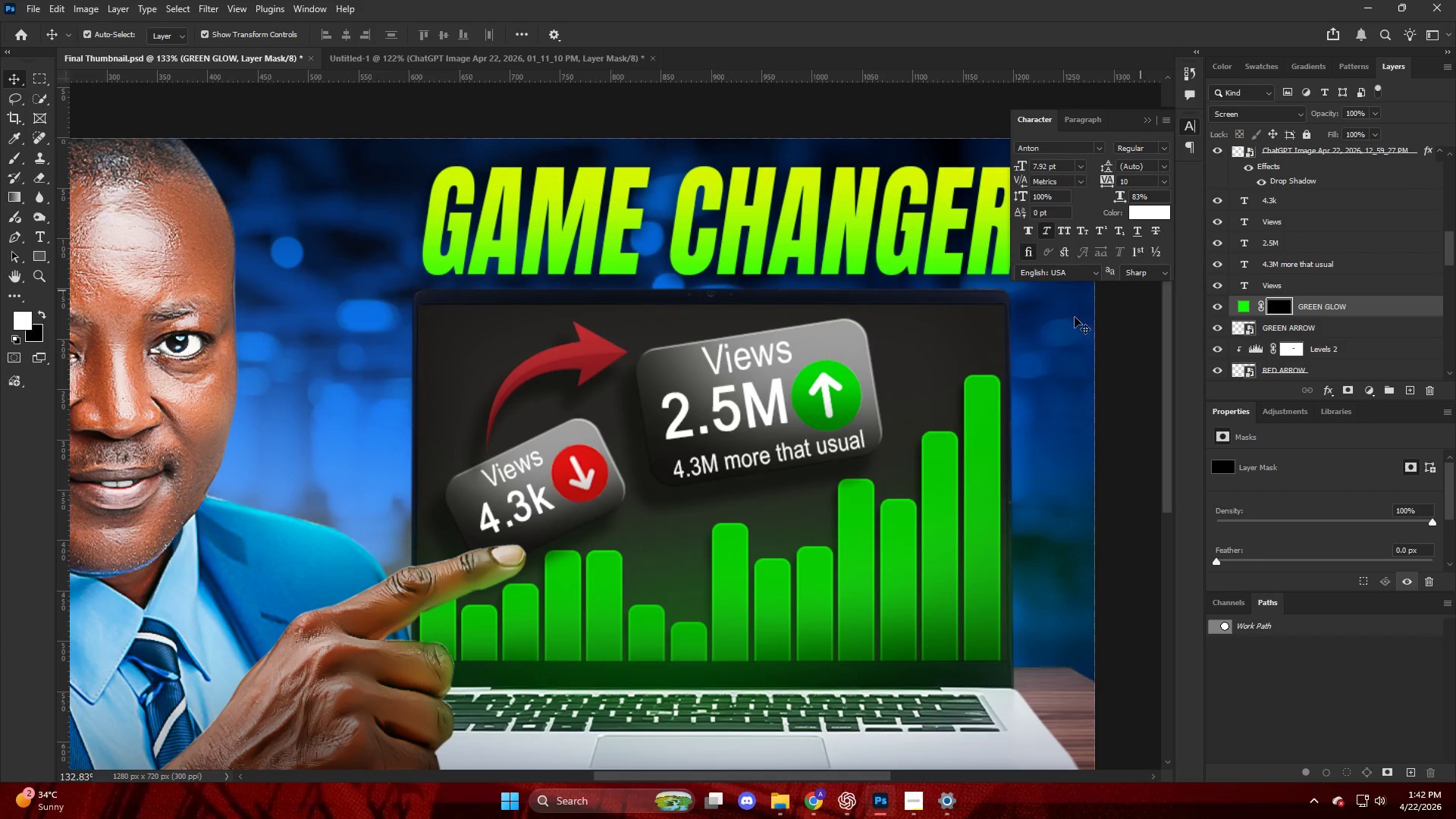 
hold_key(key=AltLeft, duration=0.39)
 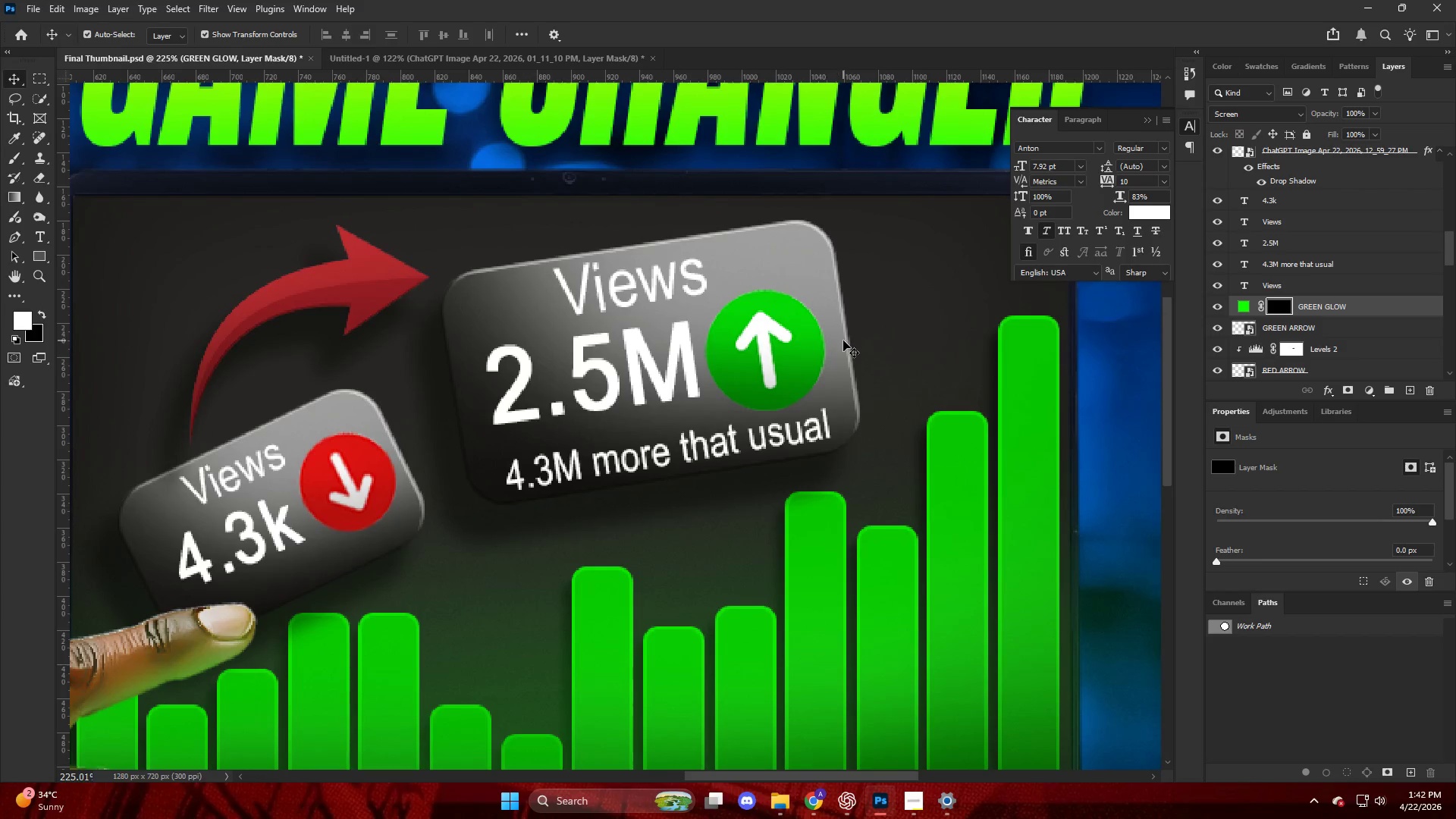 
key(B)
 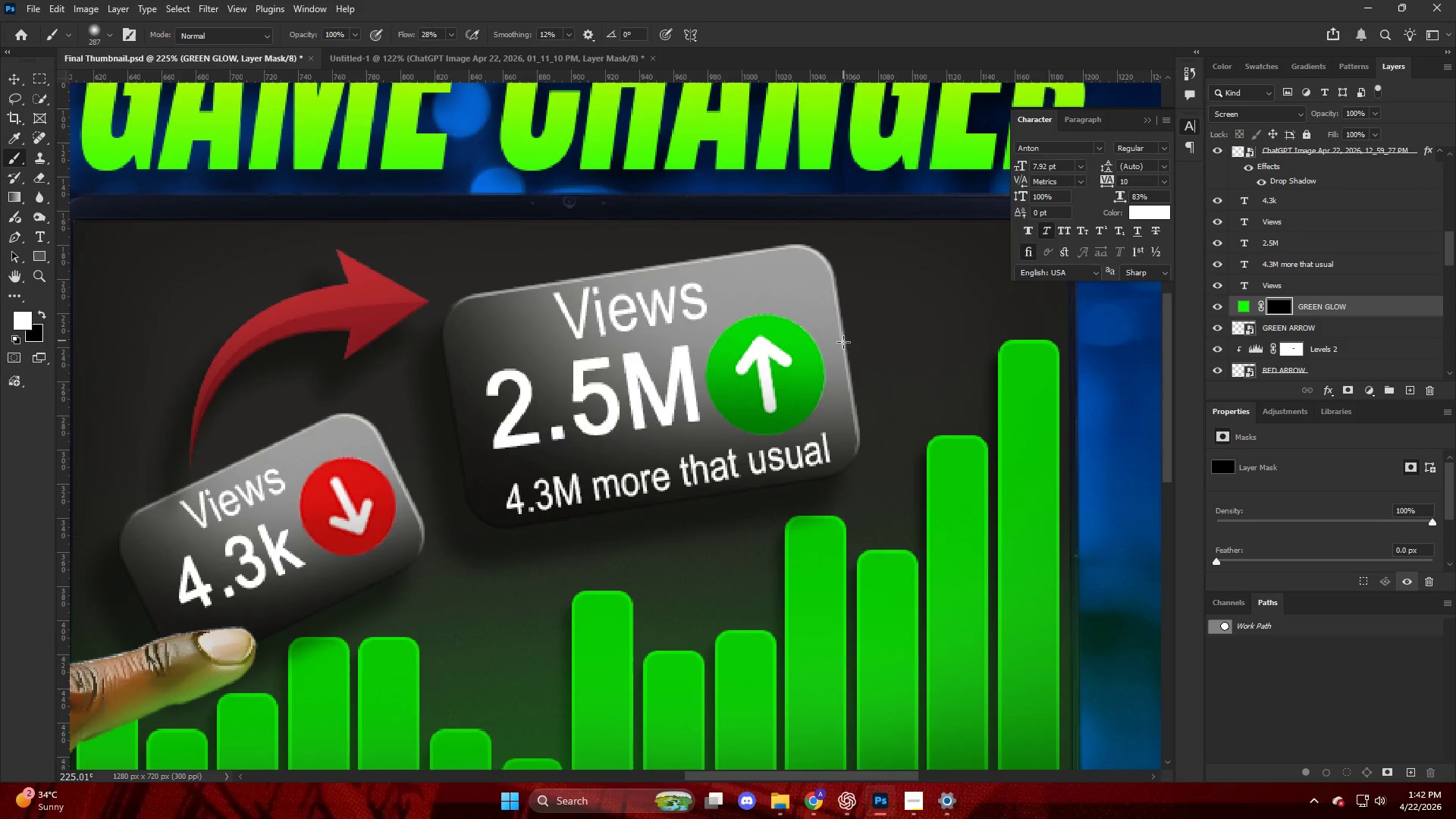 
scroll: coordinate [846, 341], scroll_direction: up, amount: 1.0
 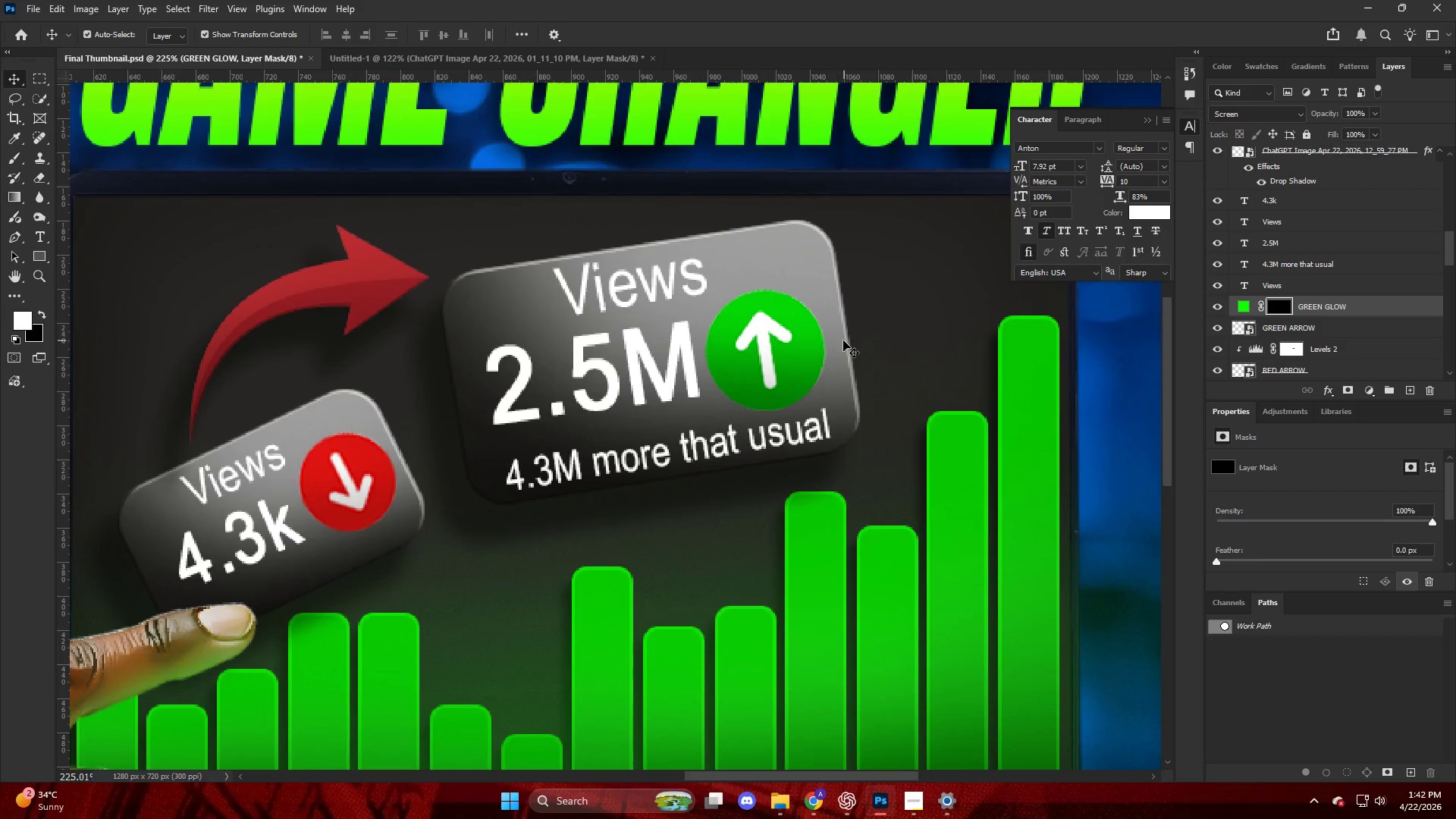 
hold_key(key=AltLeft, duration=0.59)
scroll: coordinate [844, 428], scroll_direction: up, amount: 6.0
 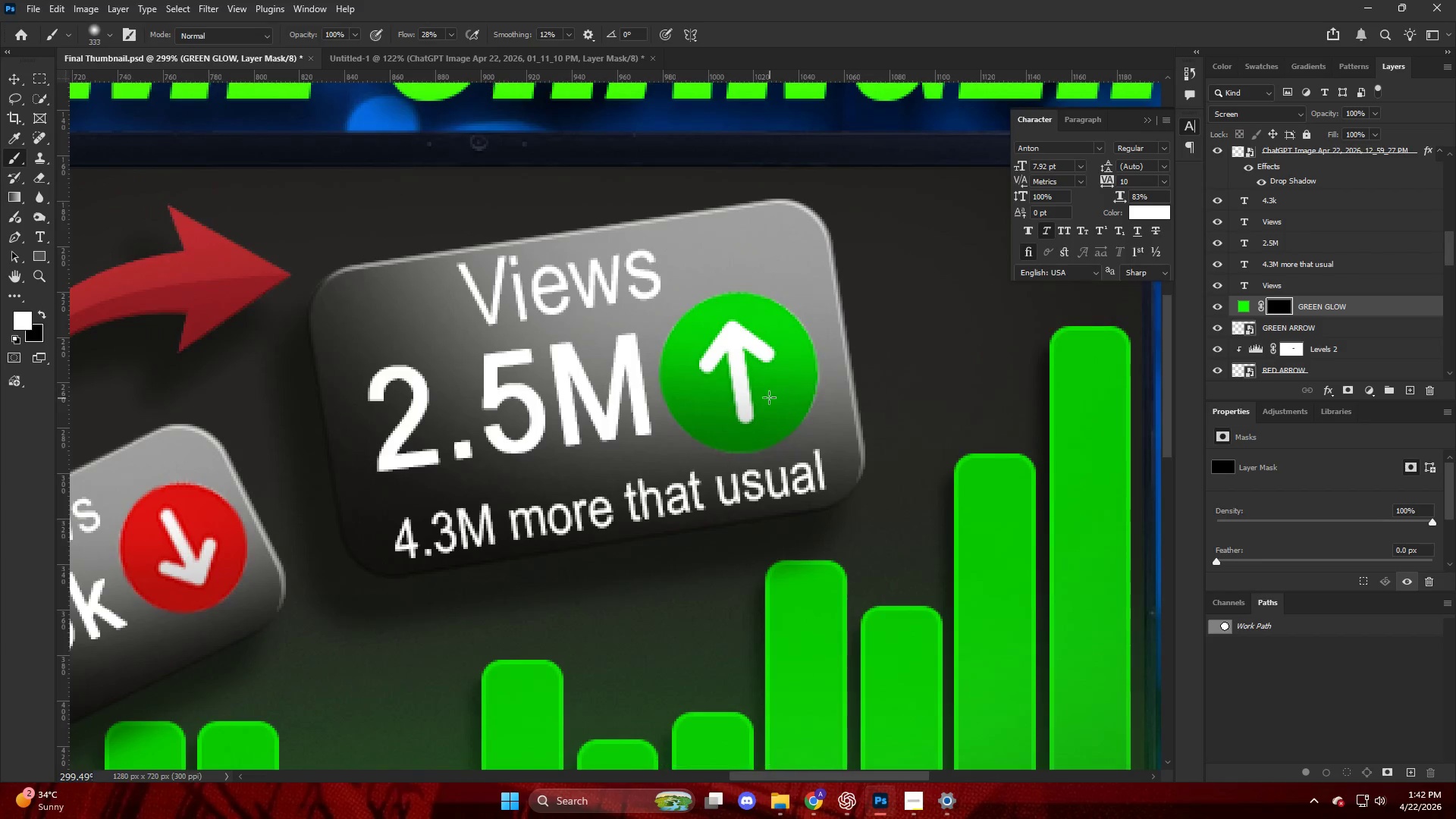 
key(CapsLock)
 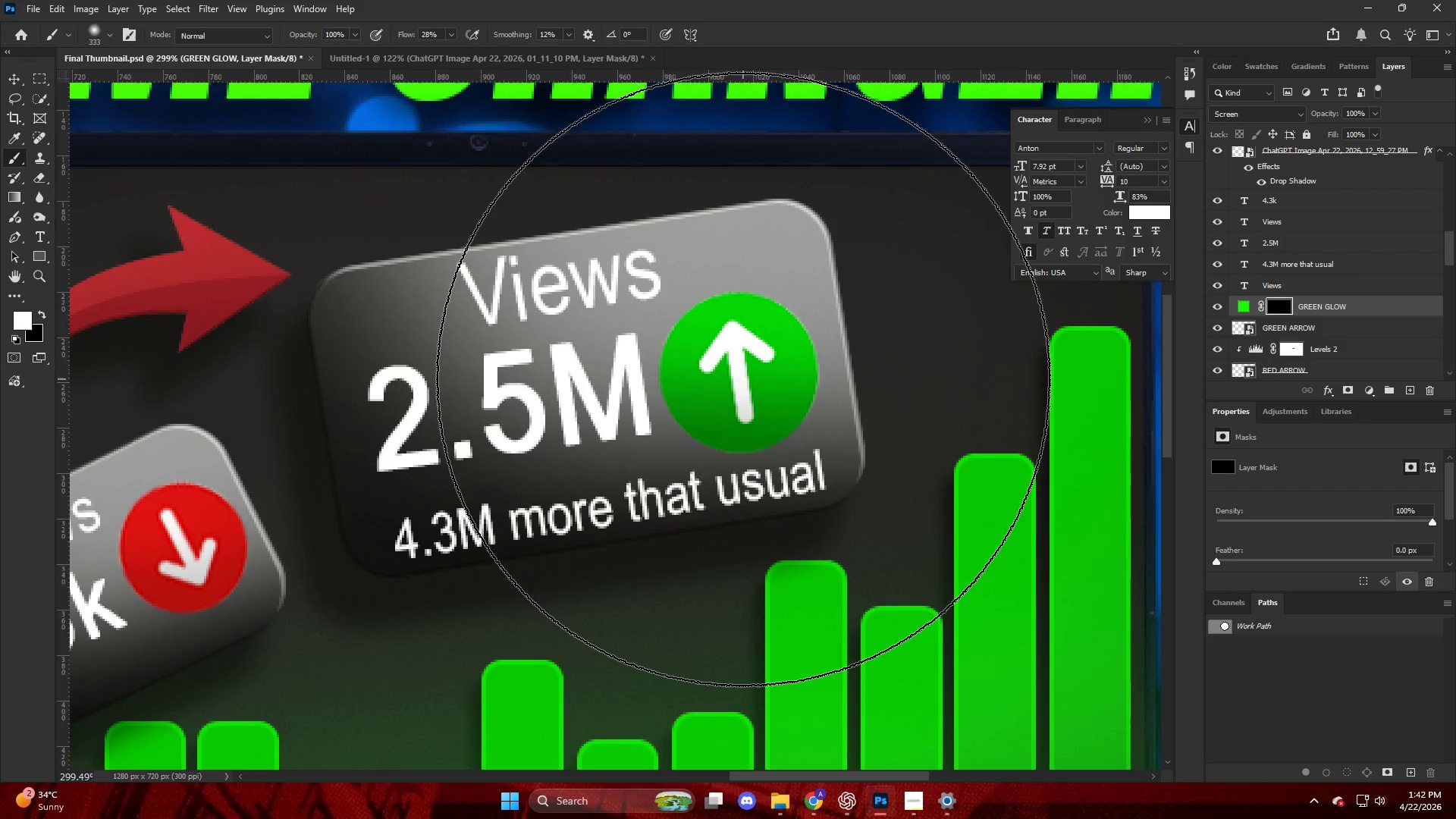 
key(CapsLock)
 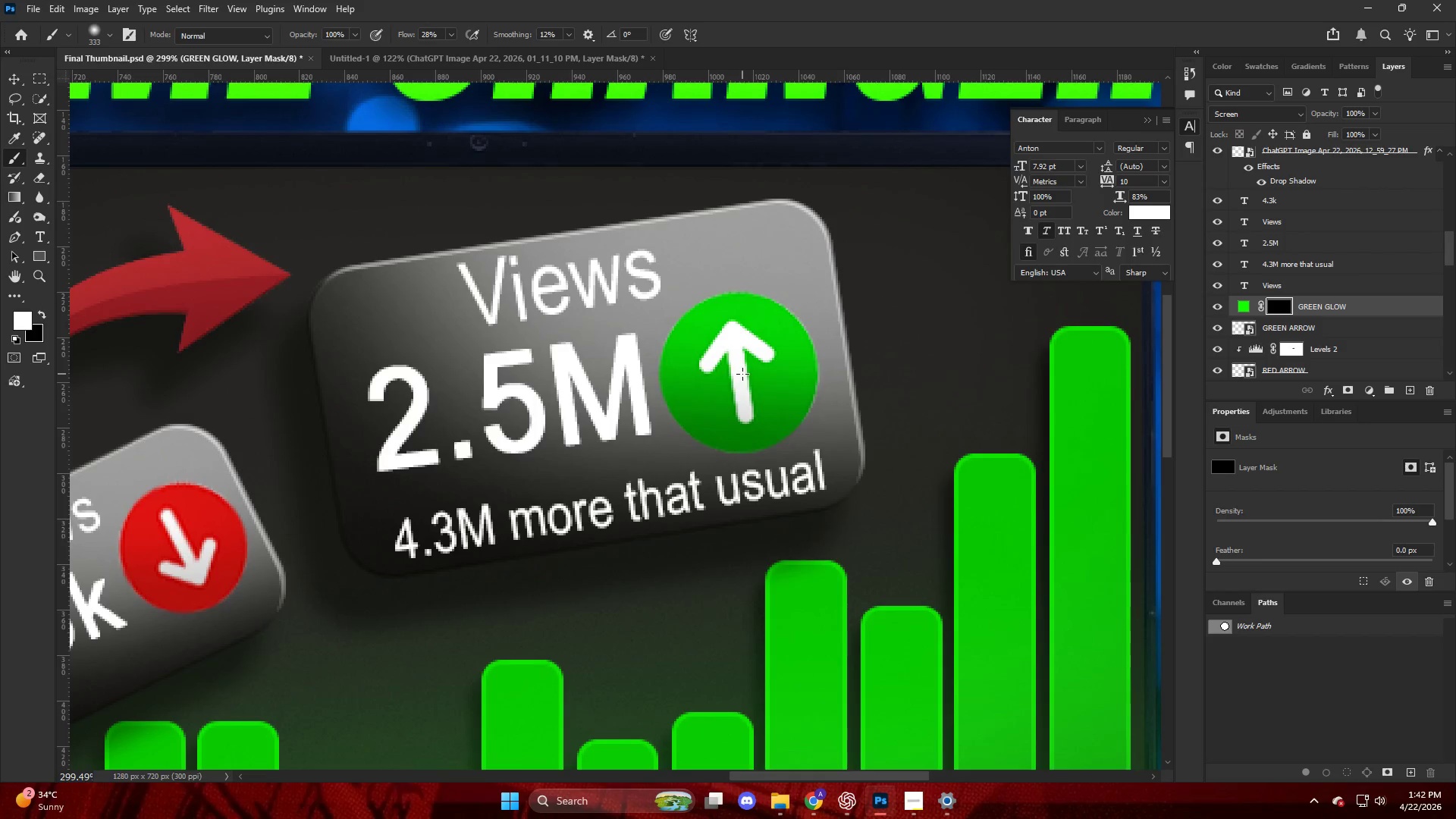 
key(CapsLock)
 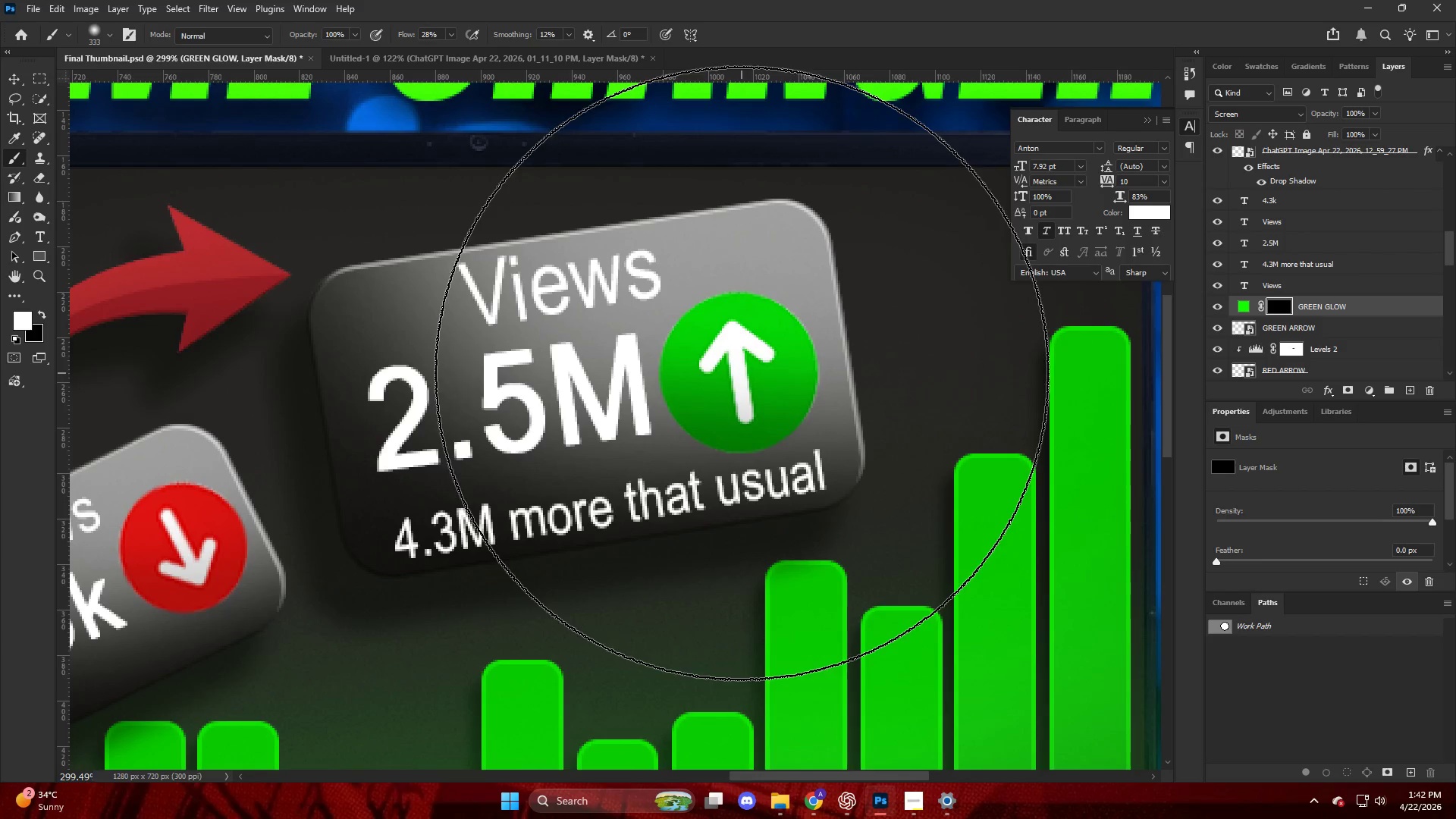 
hold_key(key=AltLeft, duration=0.38)
 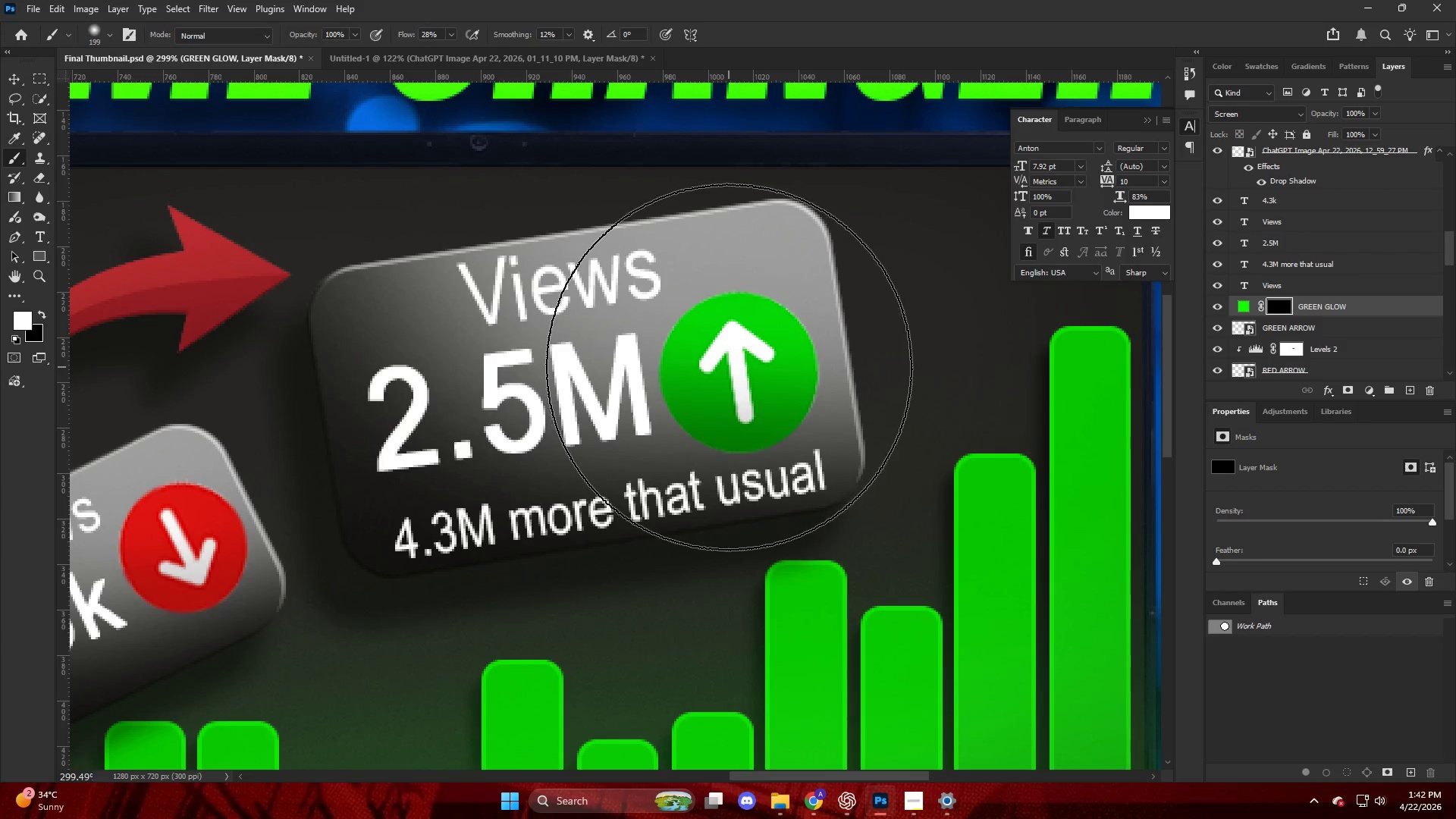 
left_click([729, 367])
 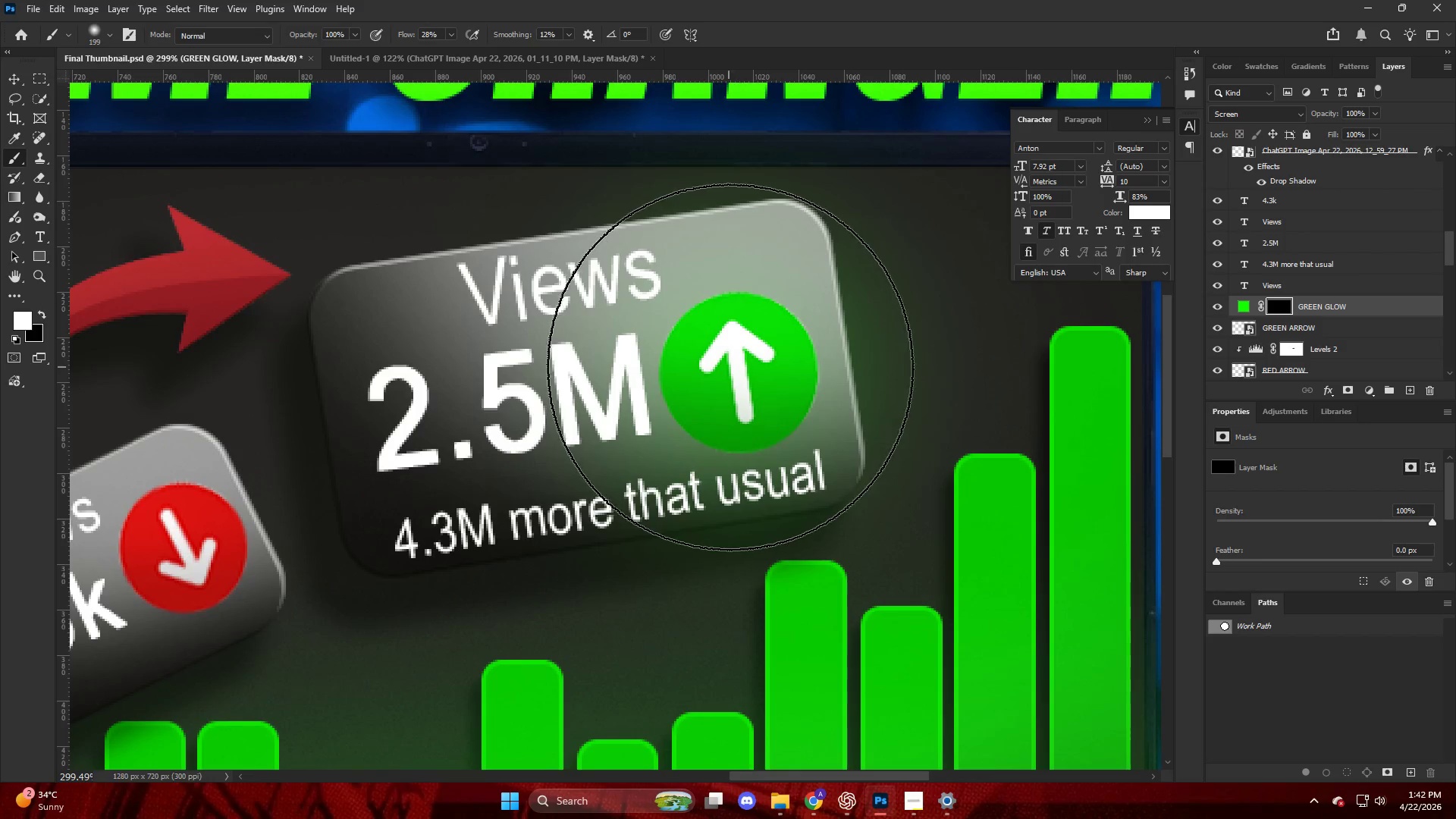 
key(Alt+AltLeft)
 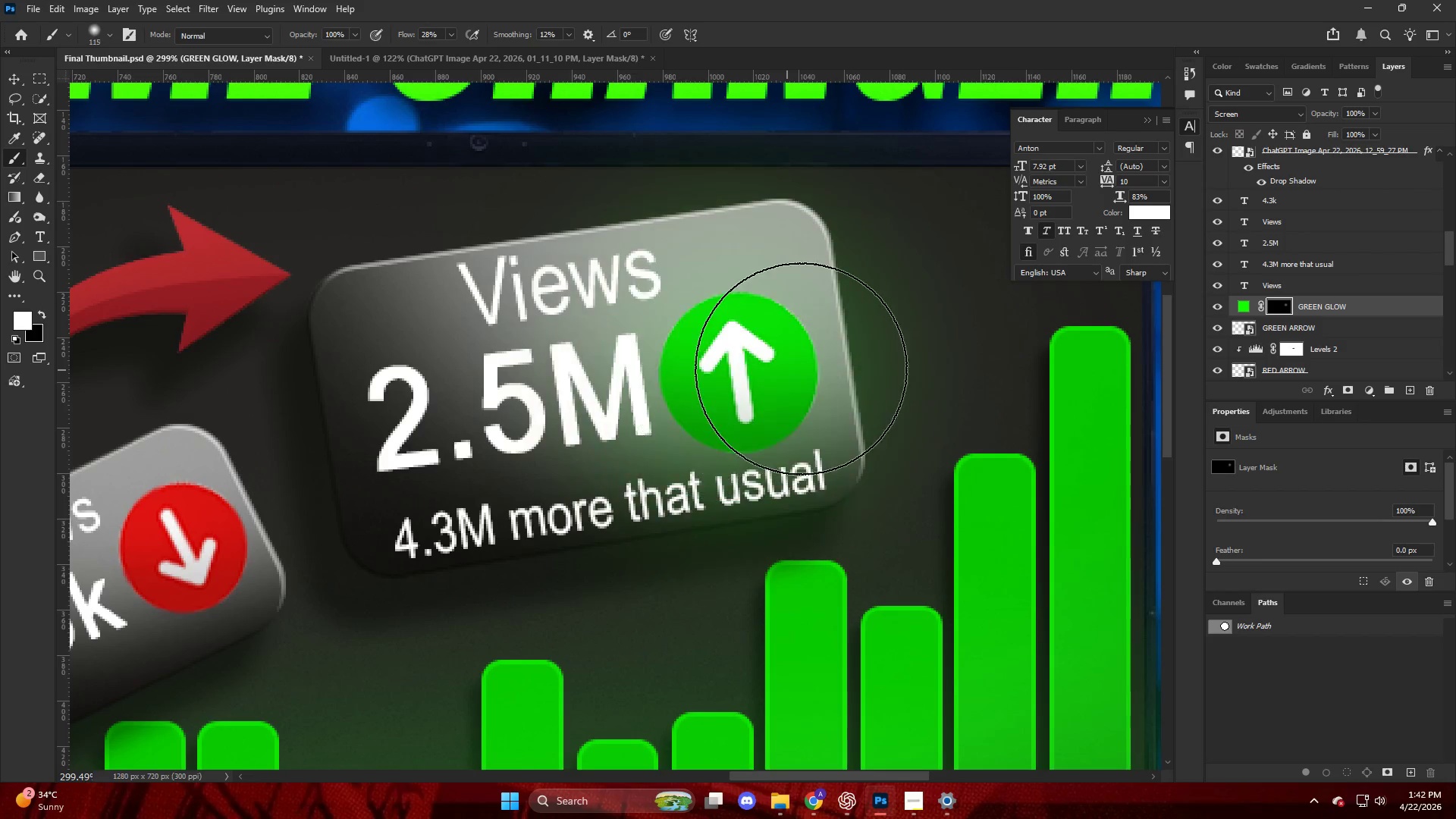 
left_click([795, 368])
 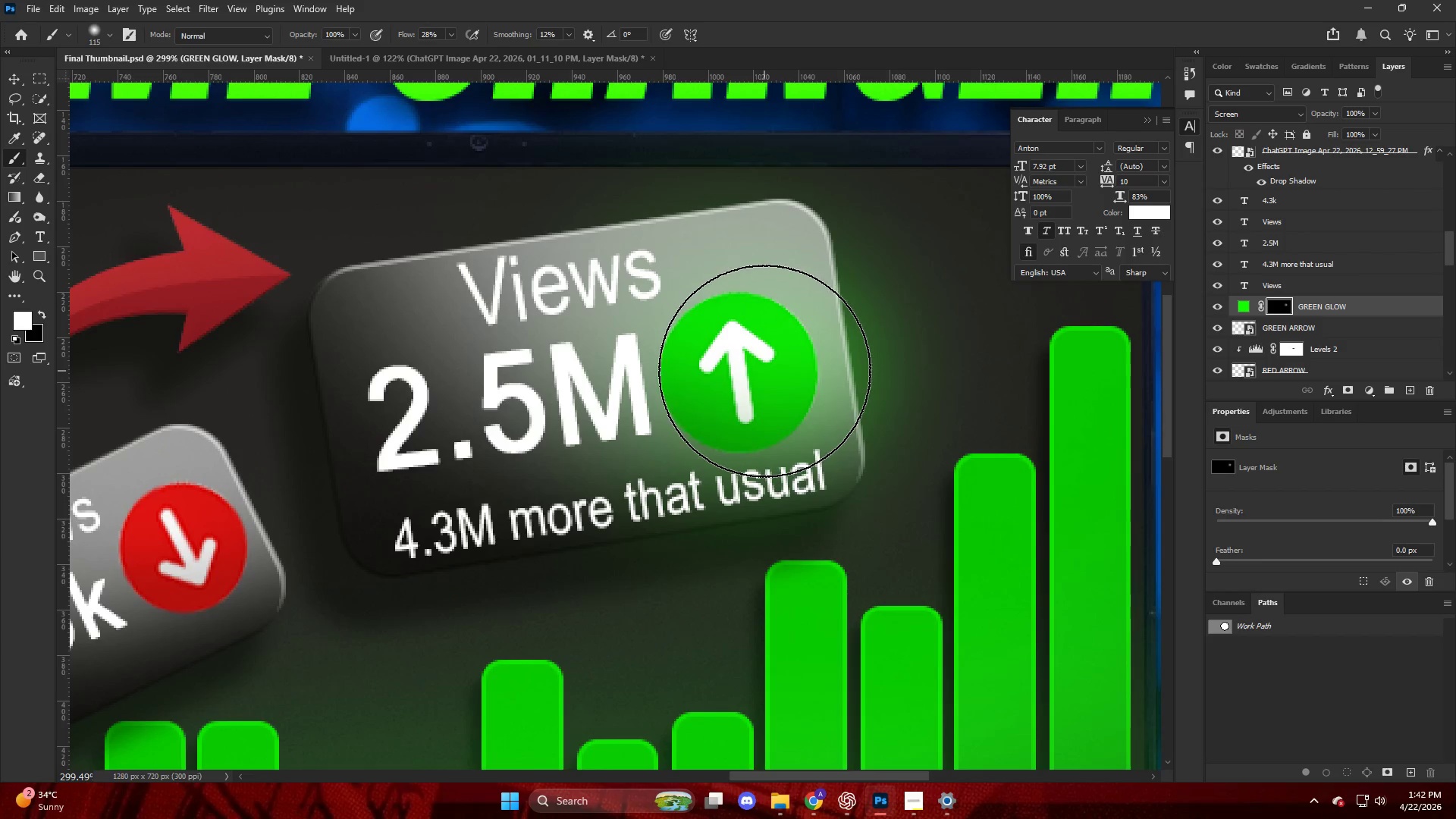 
key(Control+ControlLeft)
 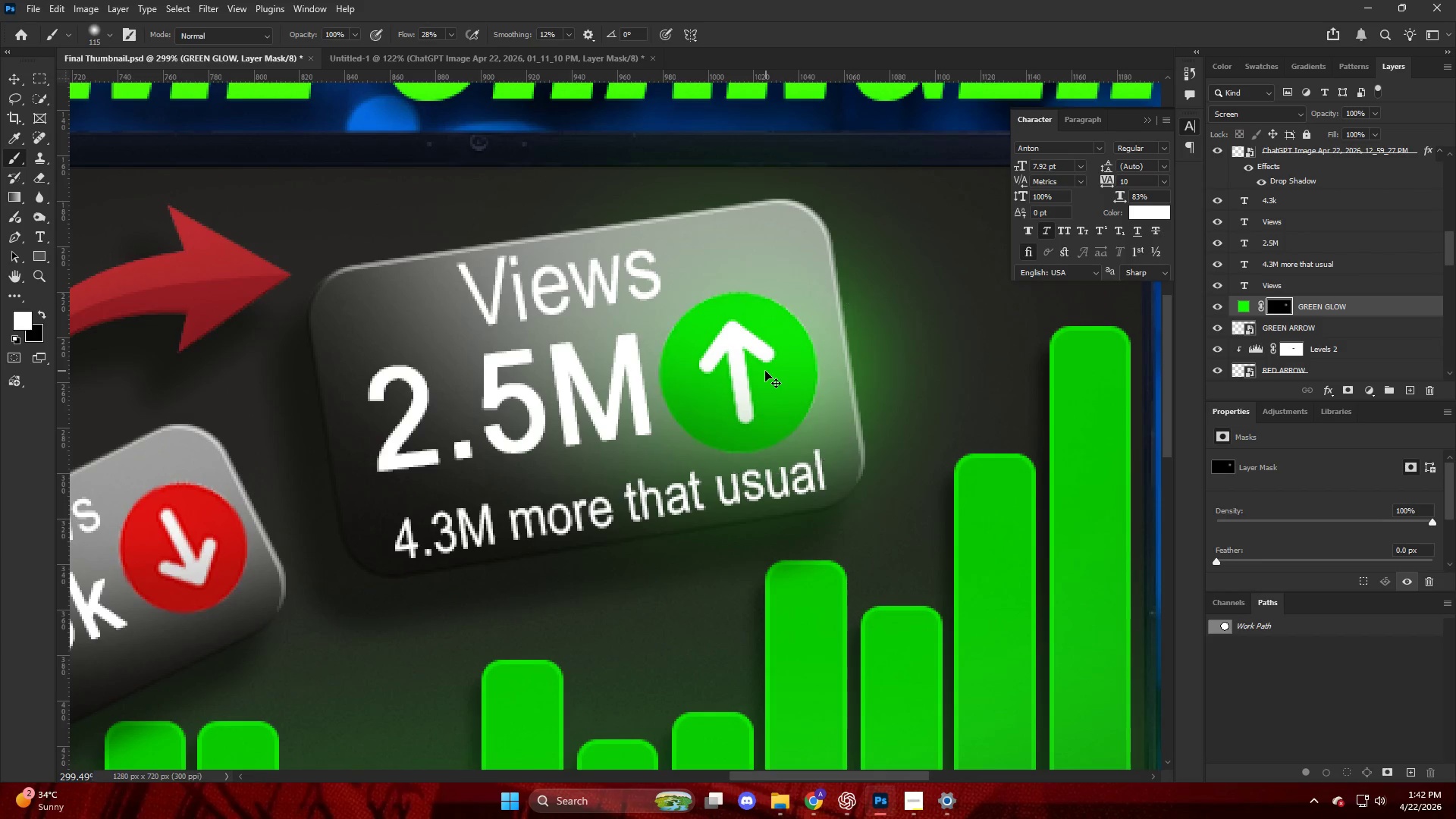 
key(Control+Z)
 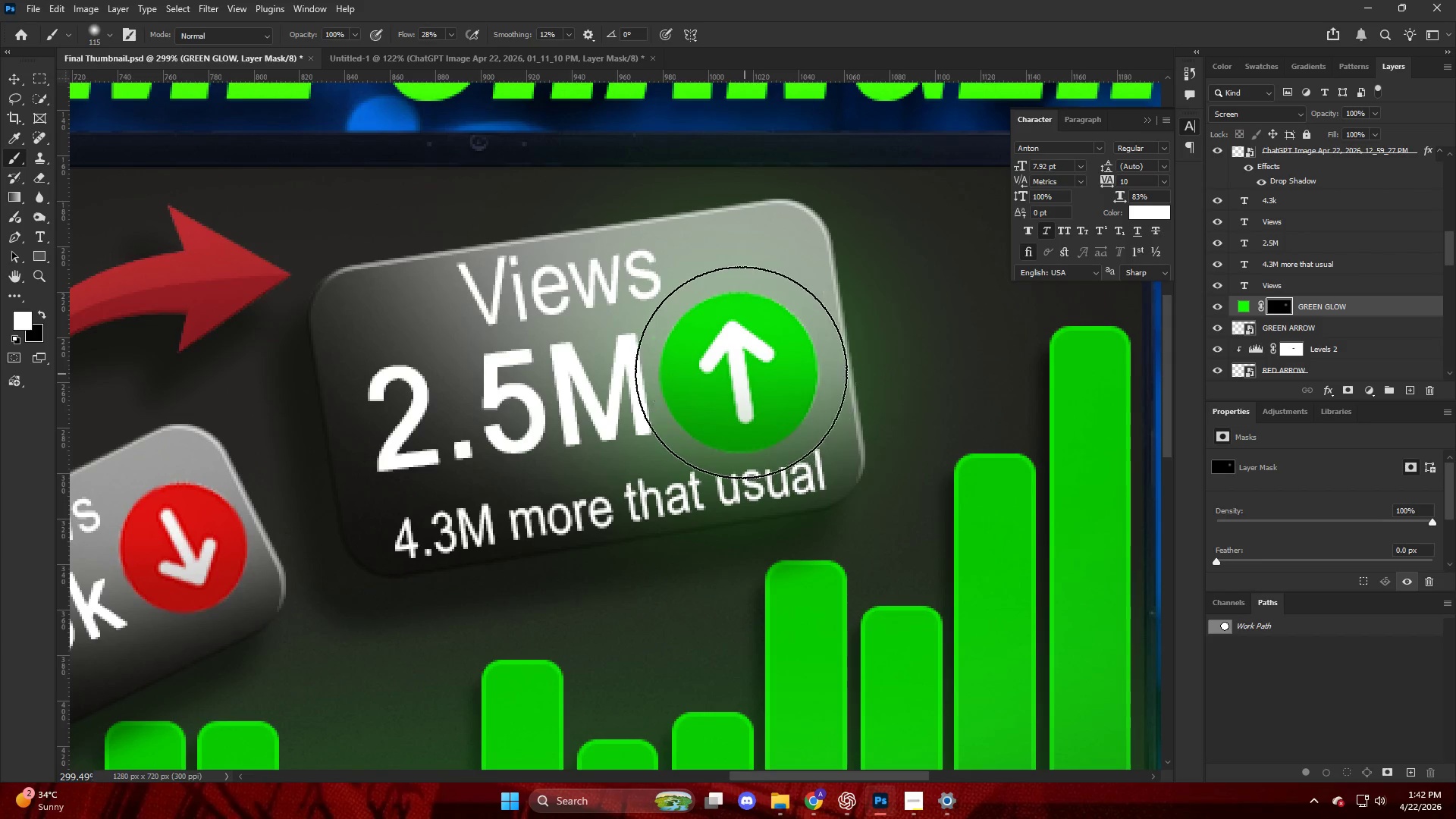 
key(Alt+AltLeft)
 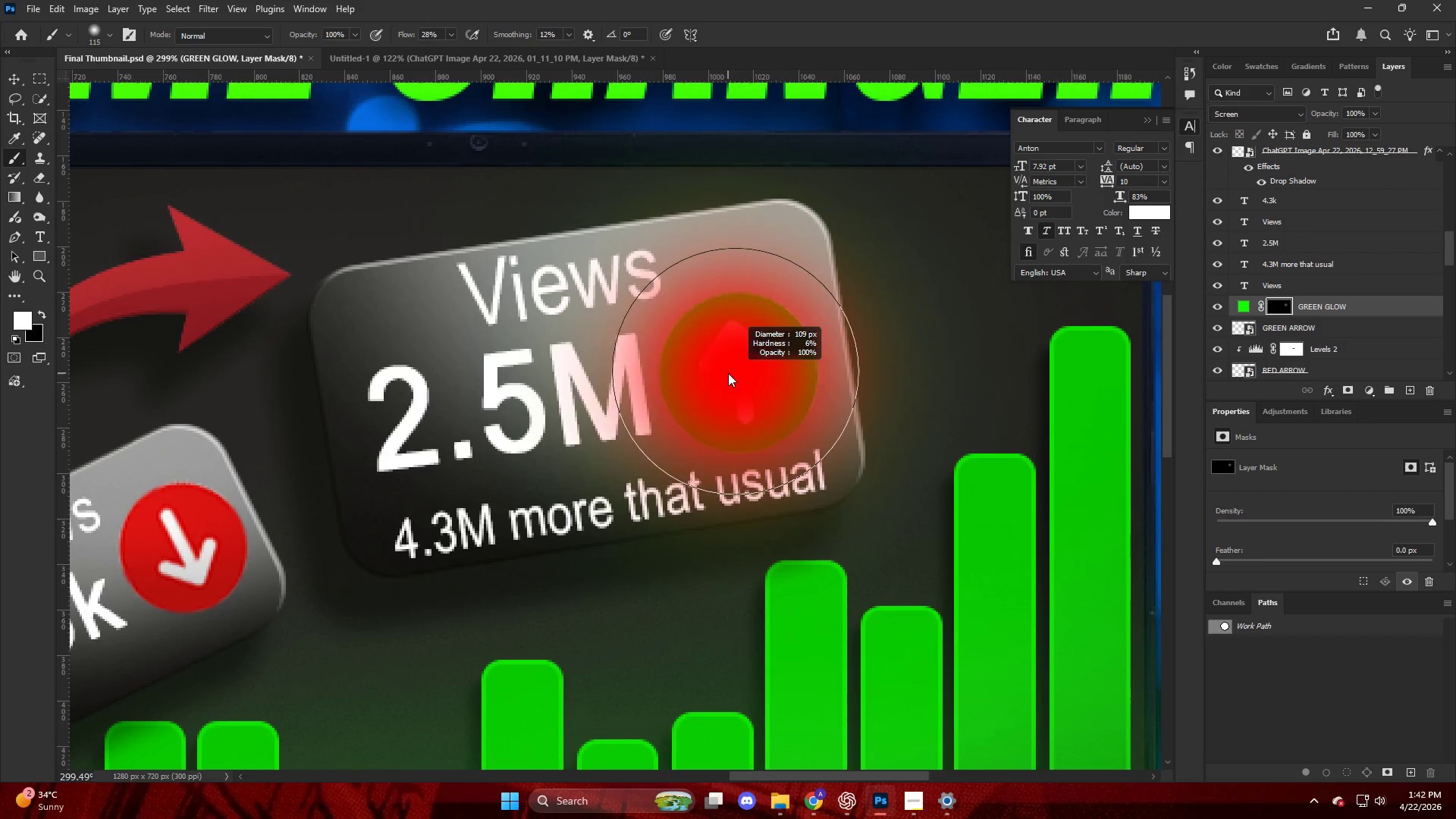 
left_click([735, 371])
 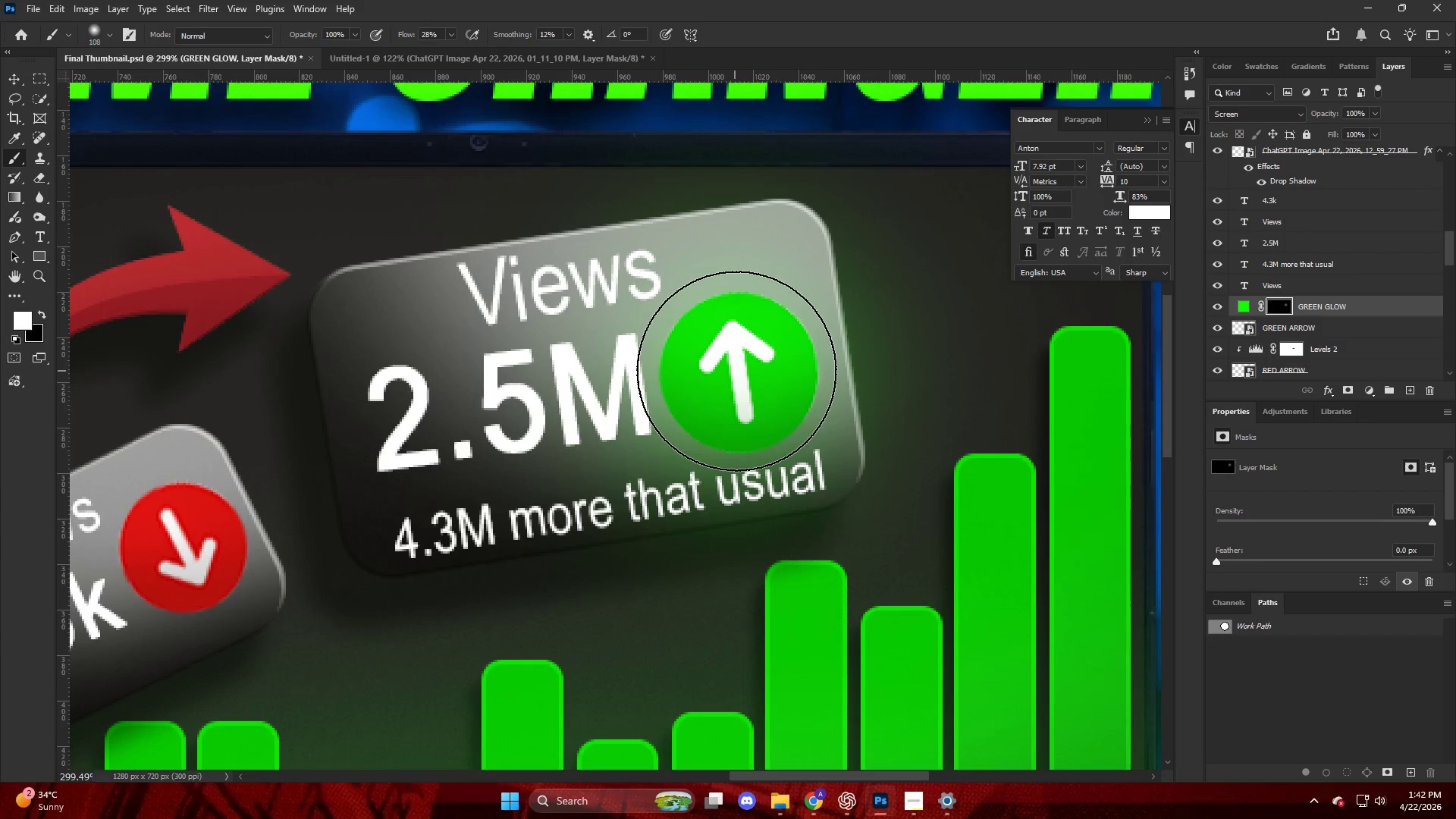 
key(Alt+AltLeft)
 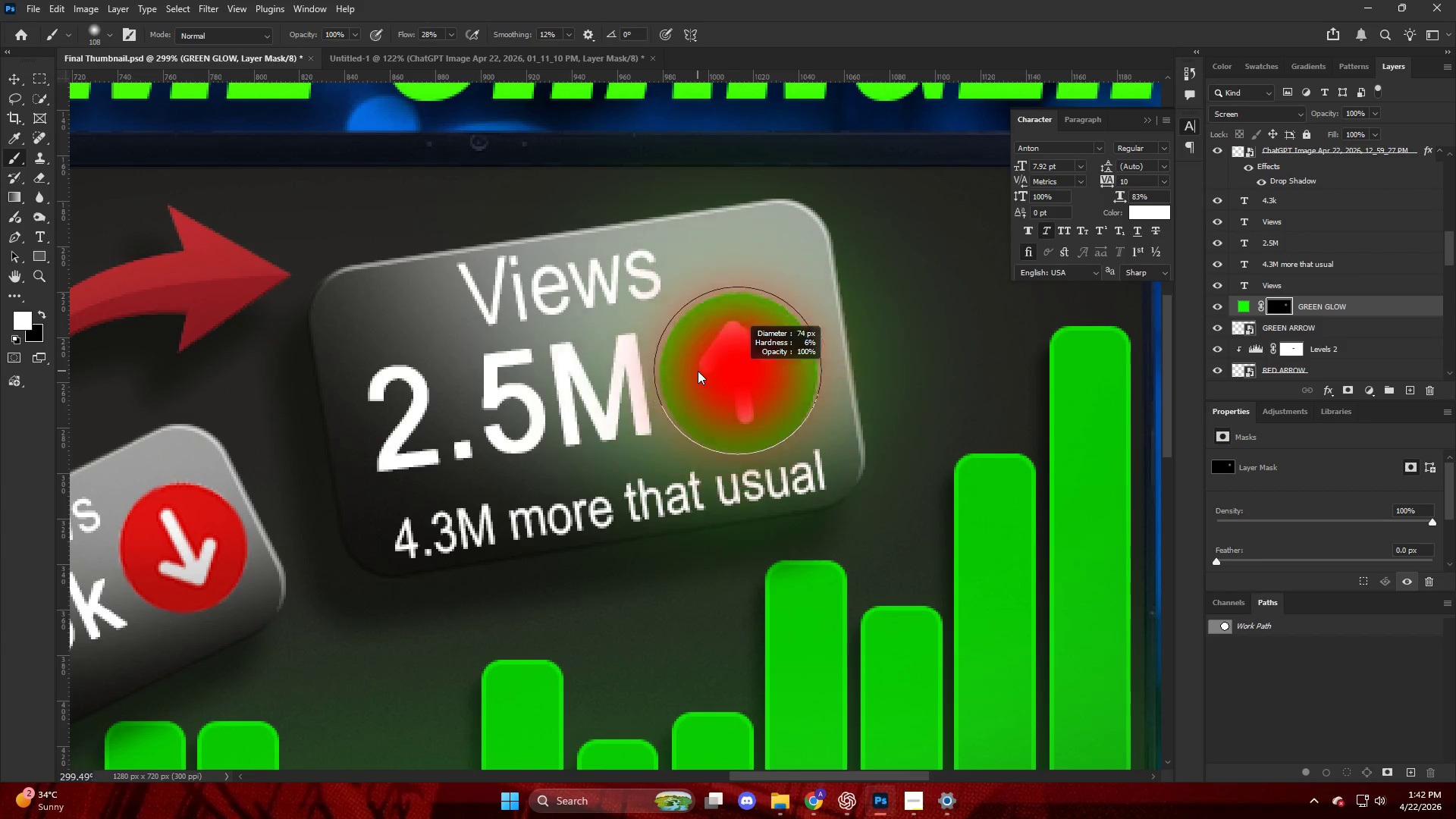 
left_click([712, 368])
 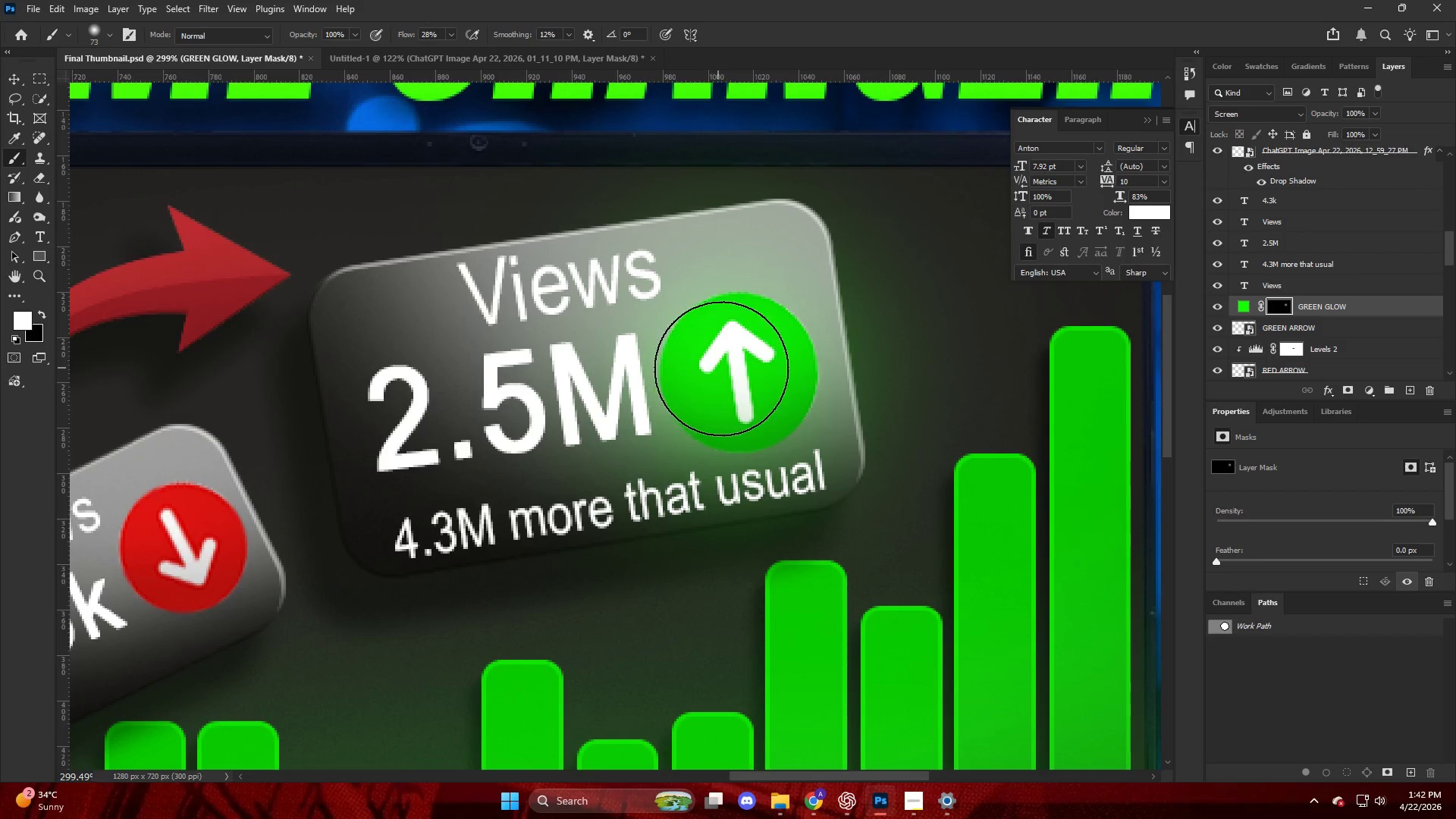 
key(Alt+AltLeft)
 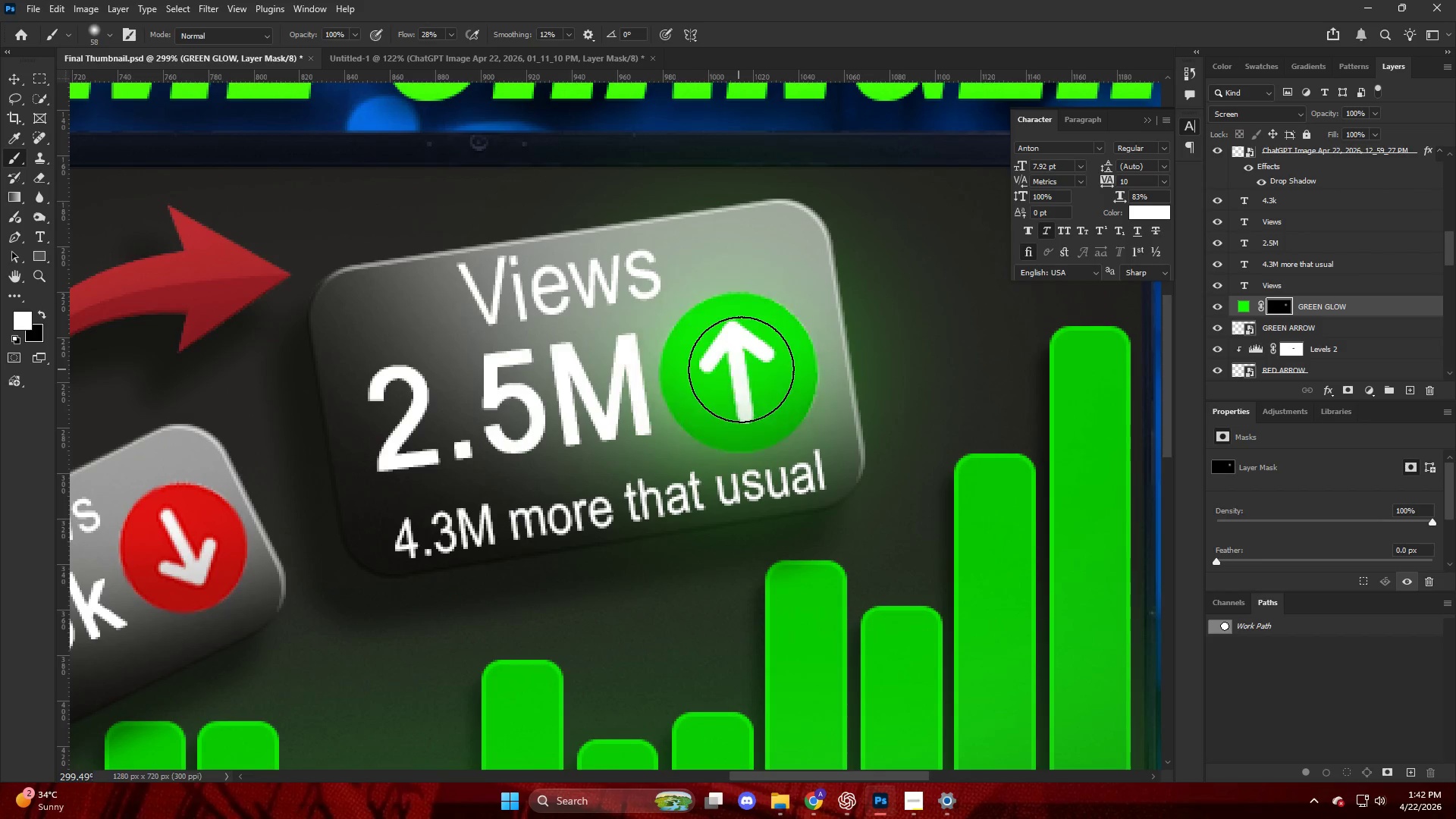 
key(Alt+AltLeft)
 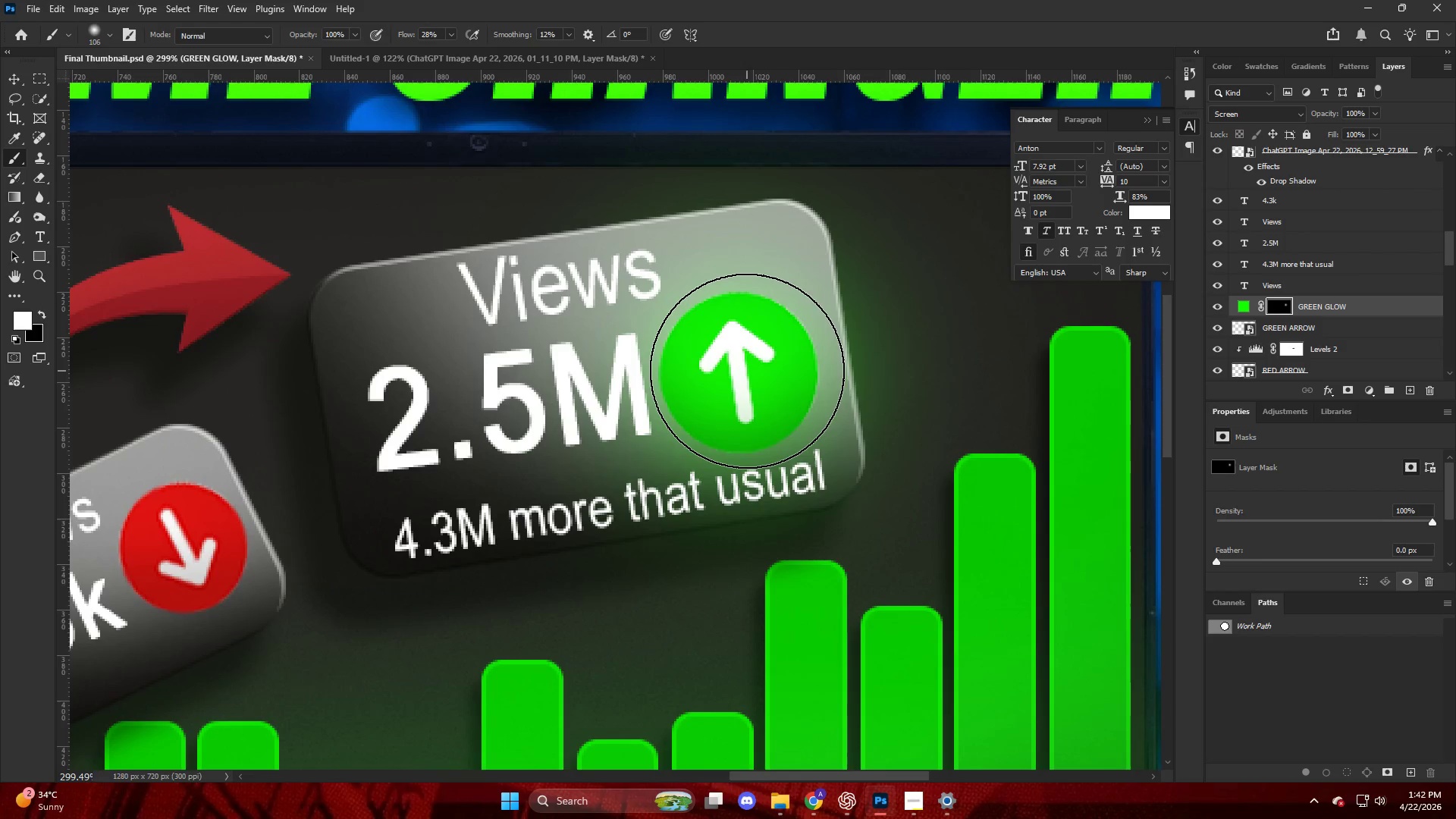 
double_click([740, 372])
 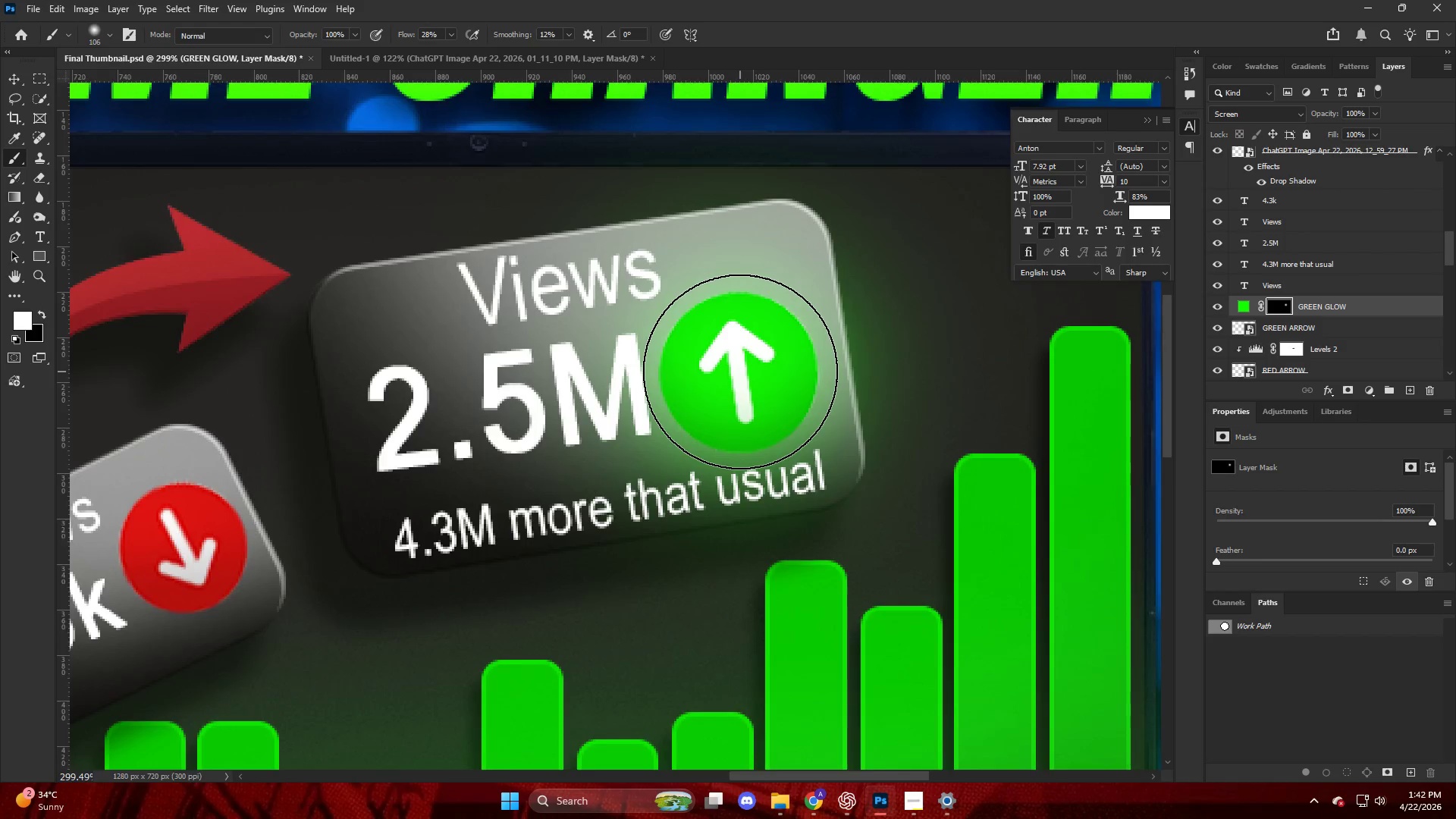 
hold_key(key=AltLeft, duration=0.56)
scroll: coordinate [771, 378], scroll_direction: down, amount: 11.0
 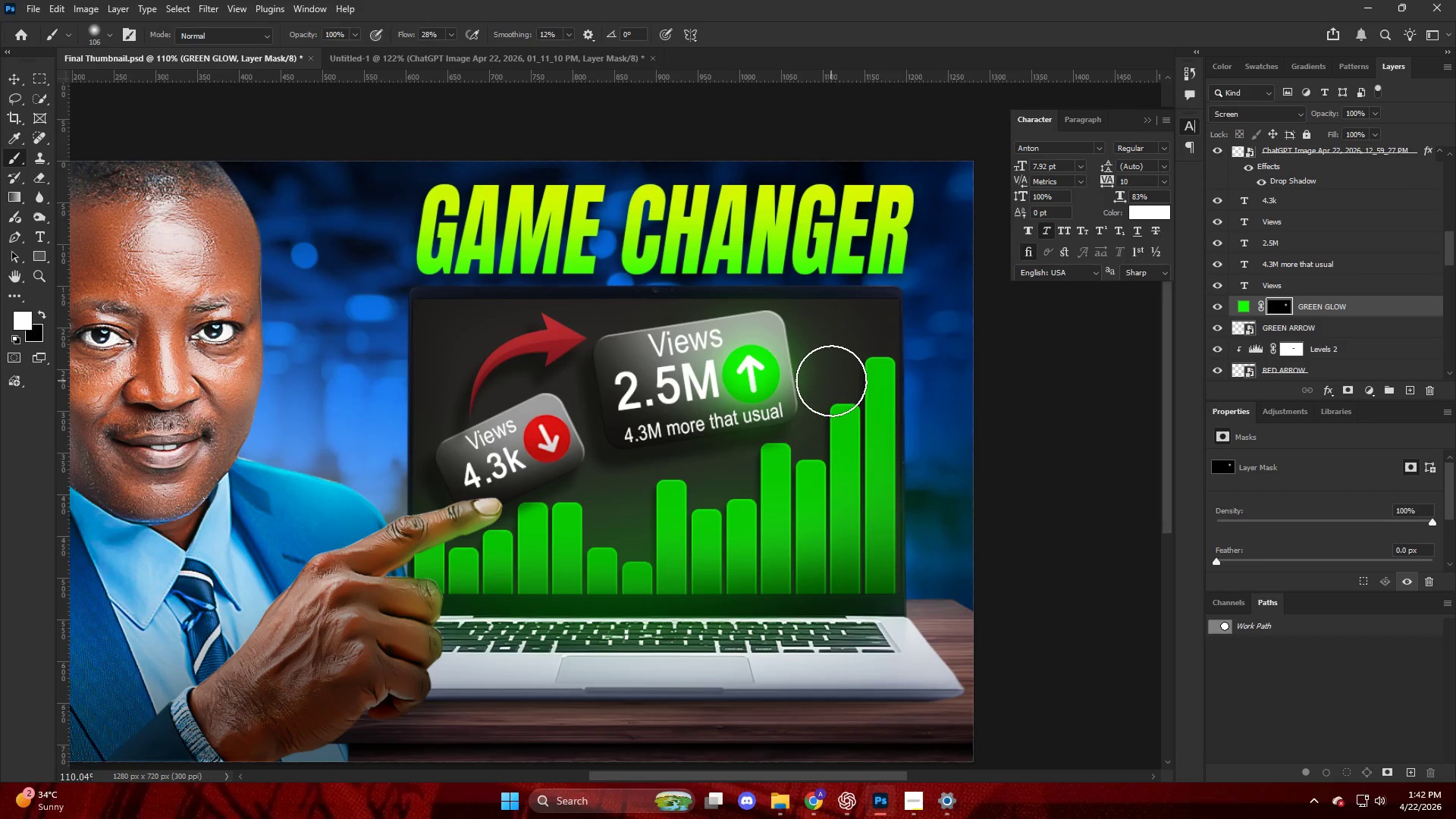 
key(Alt+AltLeft)
 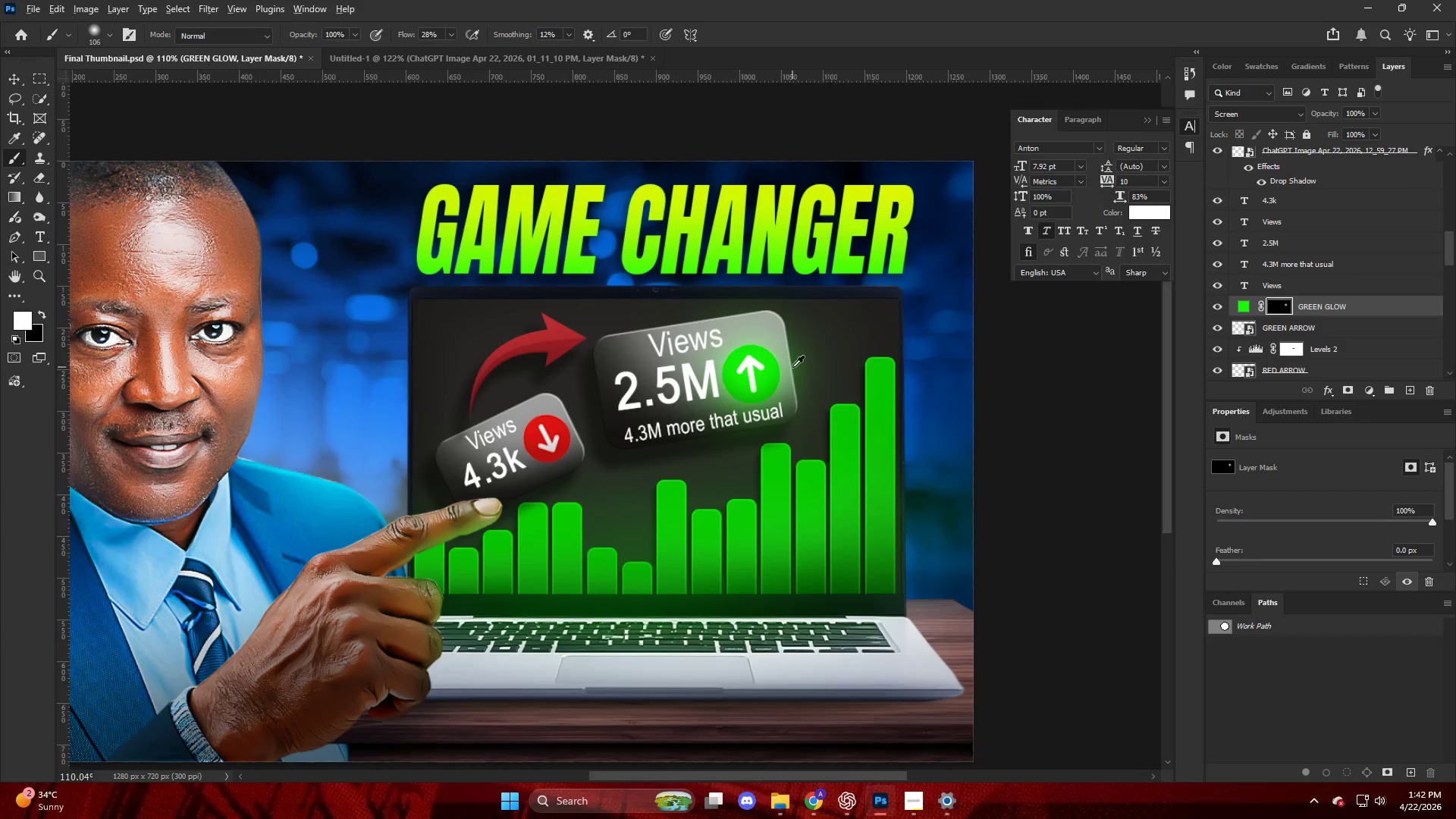 
scroll: coordinate [786, 367], scroll_direction: down, amount: 5.0
 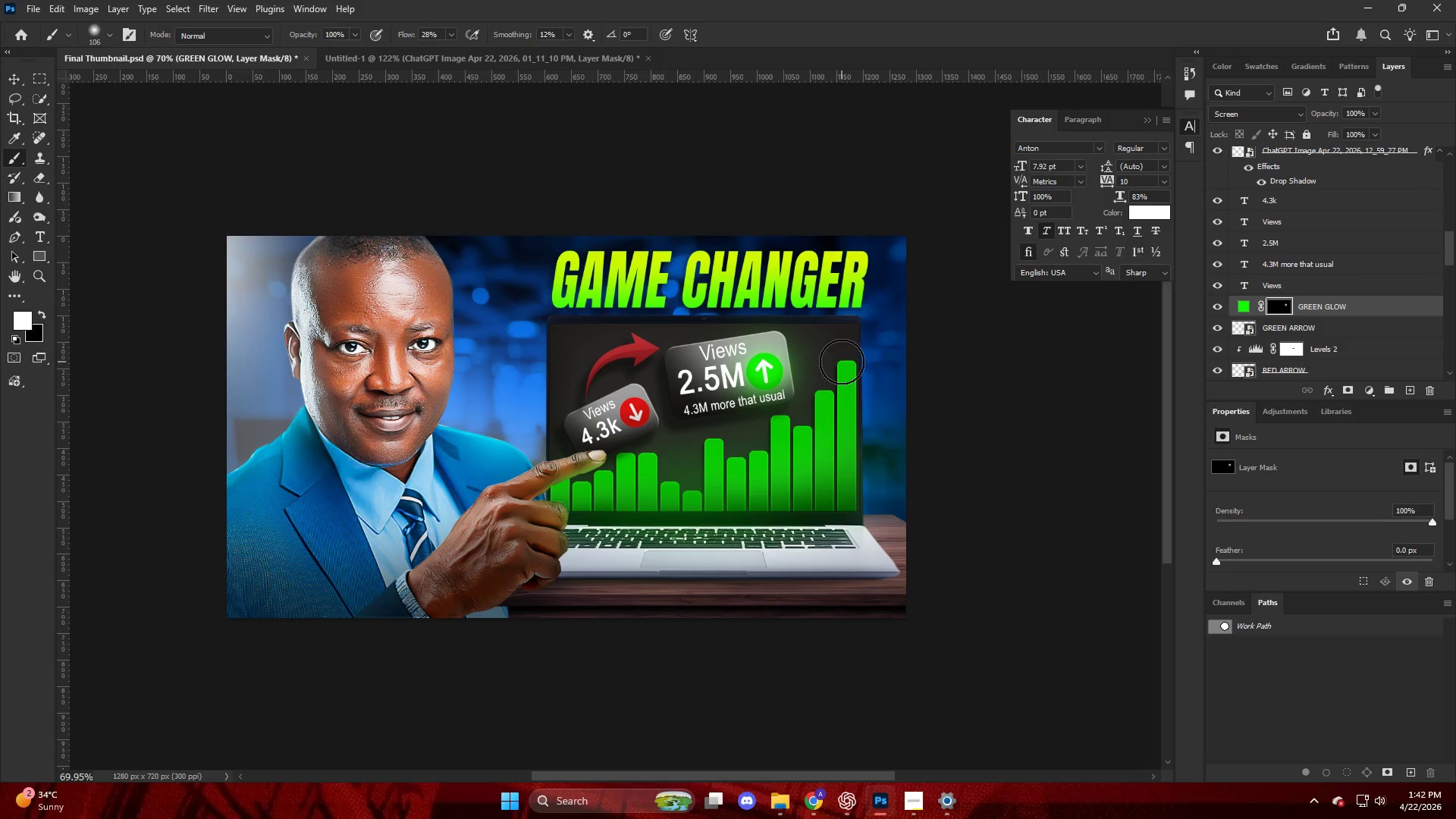 
hold_key(key=AltLeft, duration=0.72)
 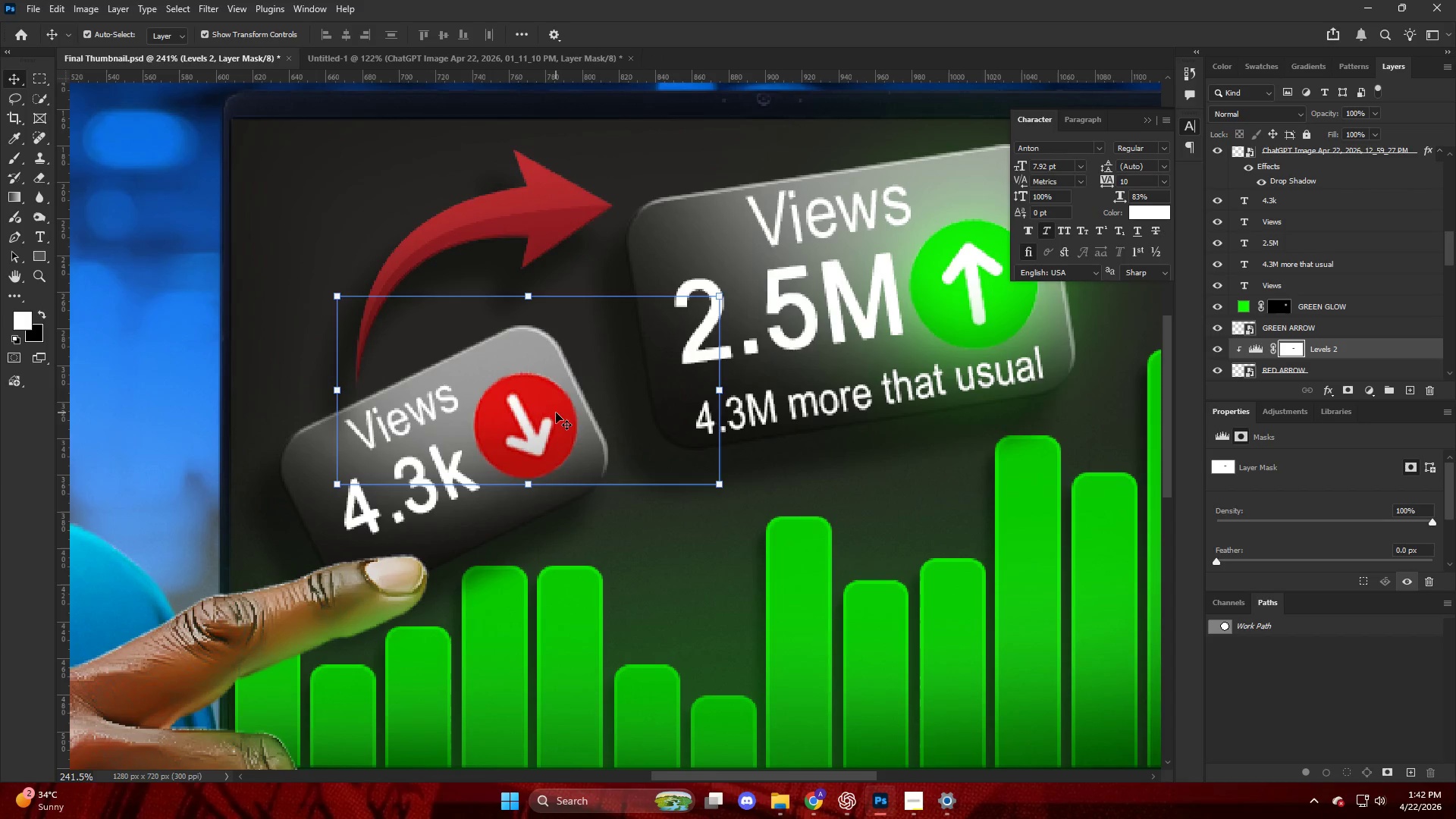 
key(V)
 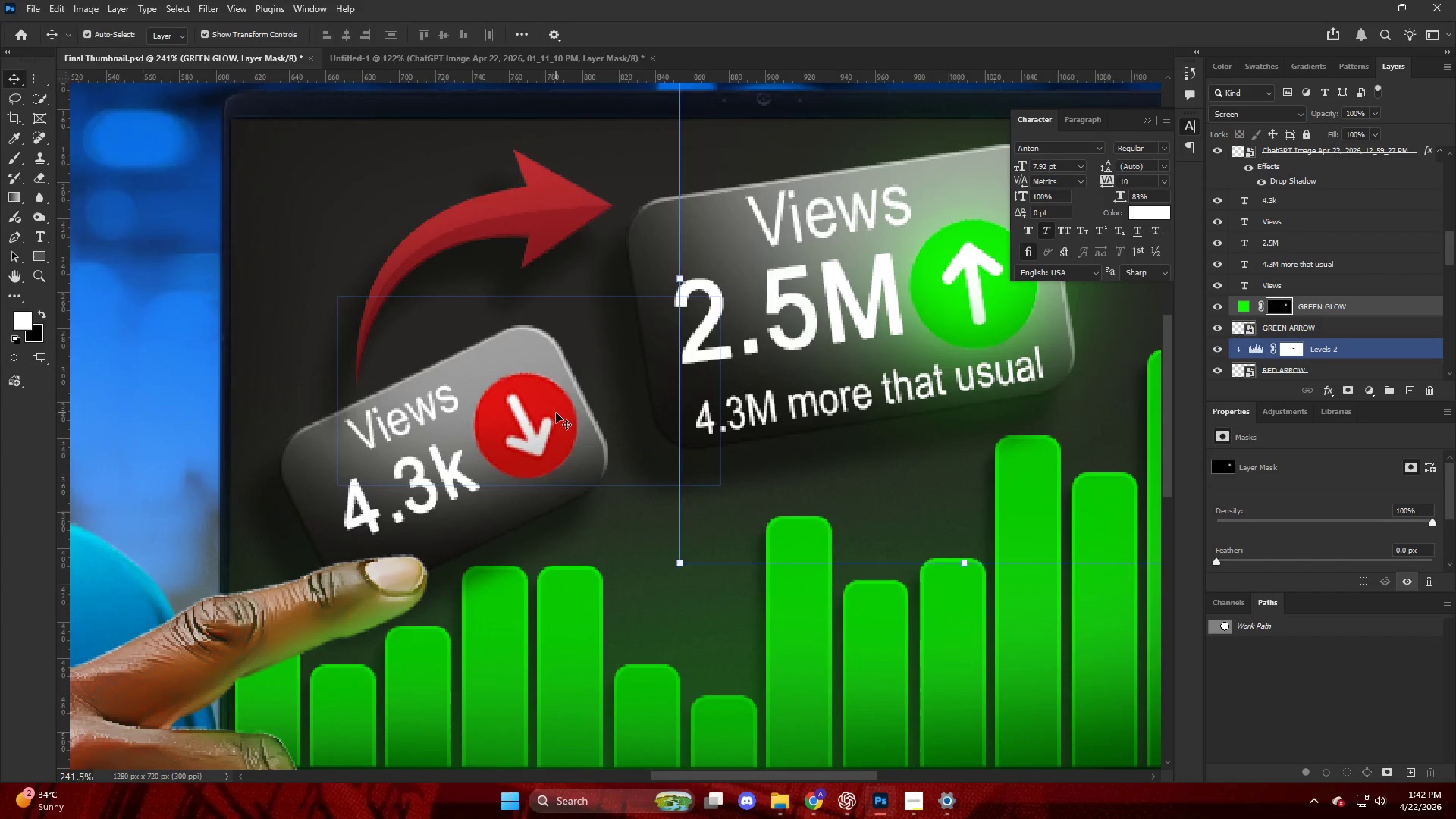 
left_click([556, 413])
 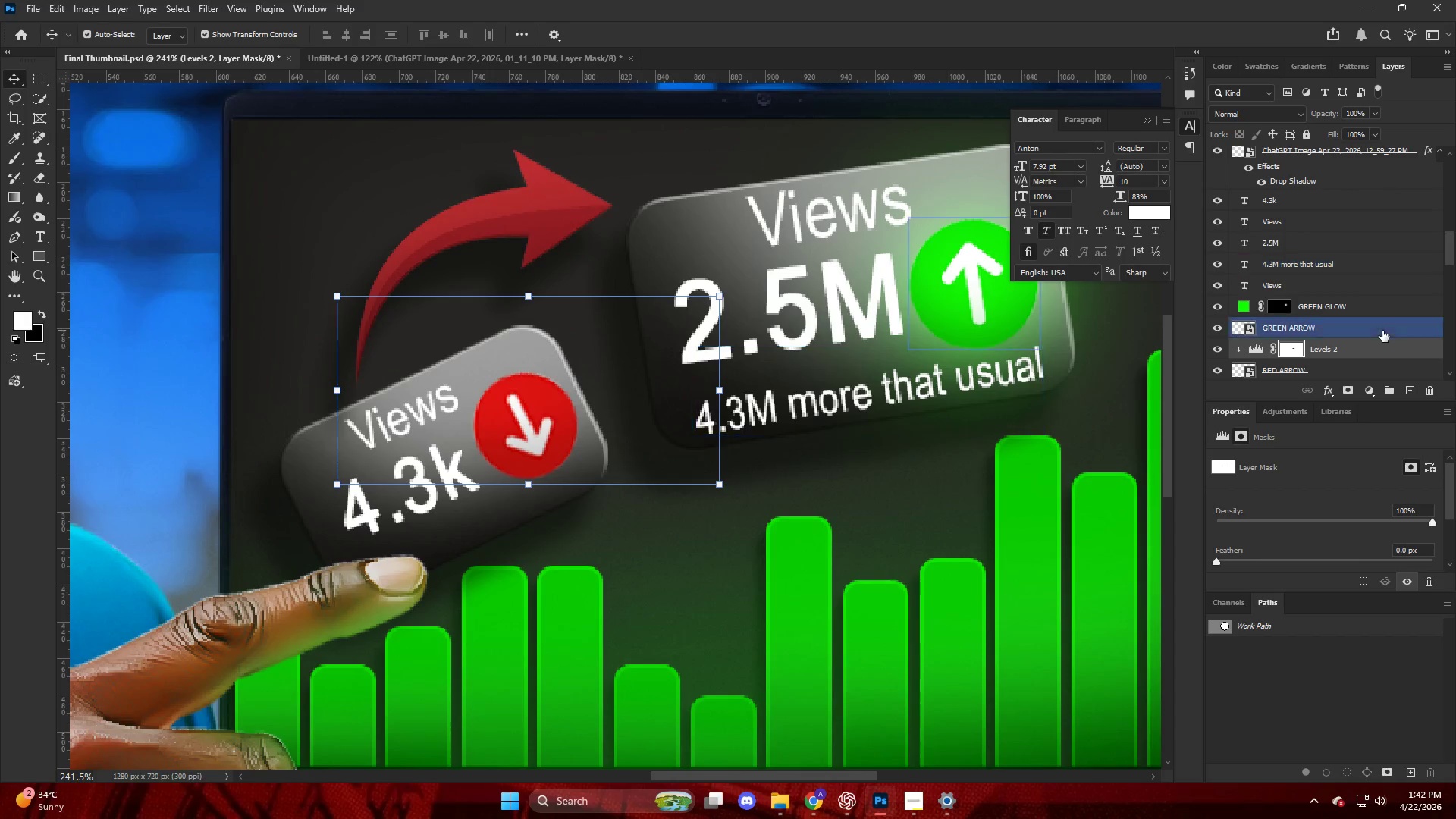 
scroll: coordinate [663, 407], scroll_direction: up, amount: 13.0
 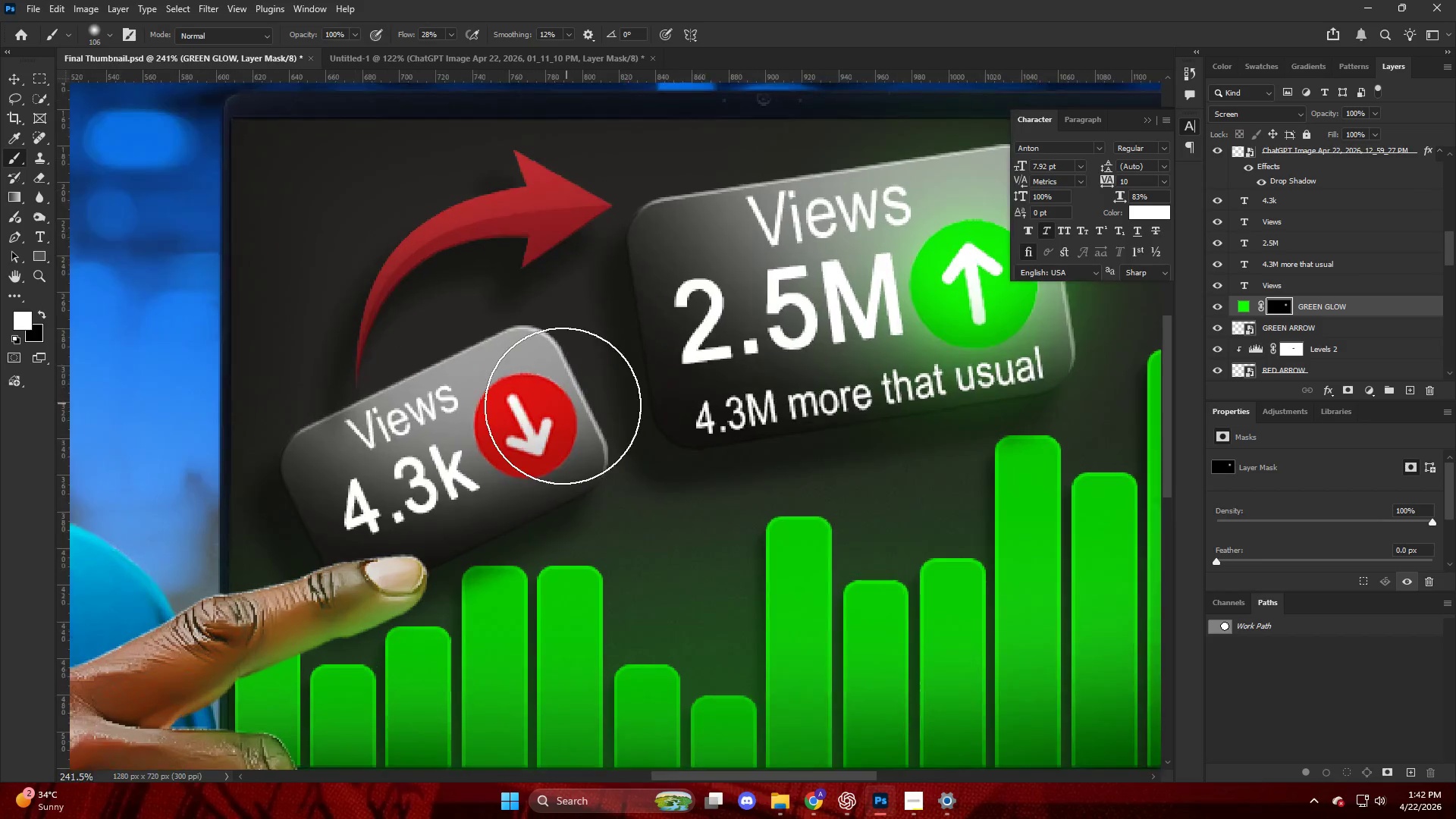 
scroll: coordinate [1297, 356], scroll_direction: down, amount: 2.0
 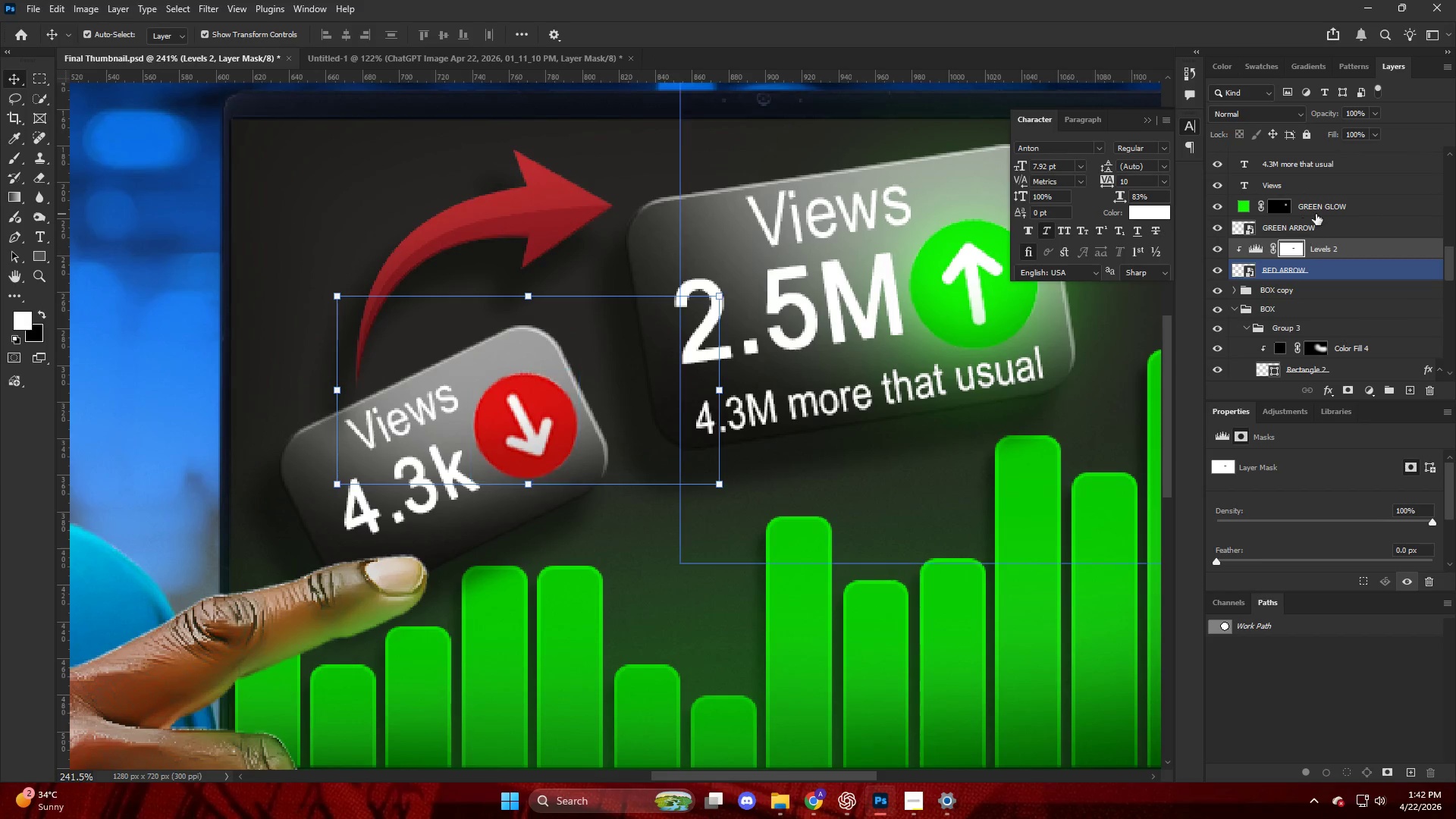 
left_click([1323, 210])
 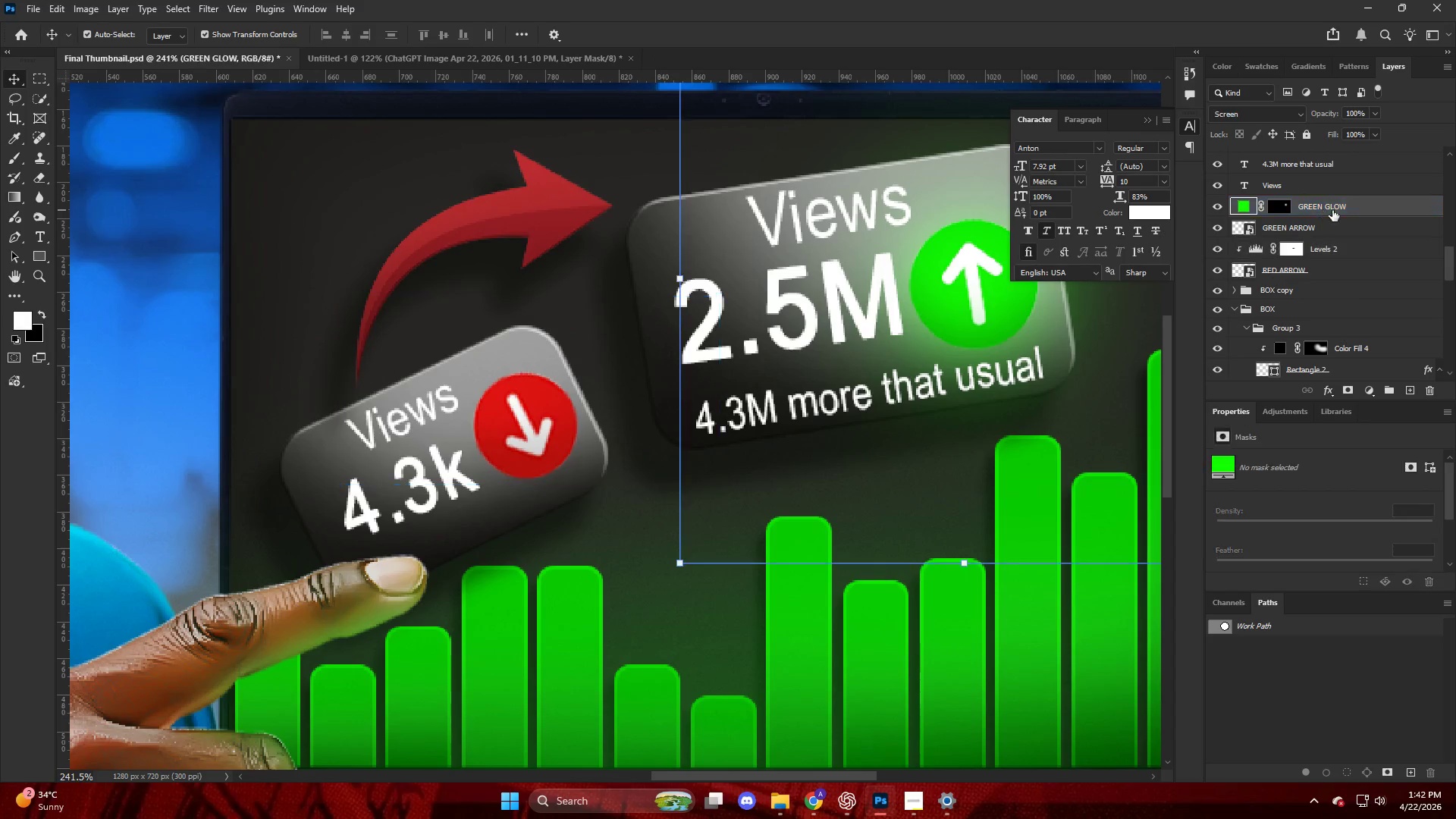 
hold_key(key=AltLeft, duration=0.64)
left_click_drag(start_coordinate=[1345, 206], to_coordinate=[1323, 239])
 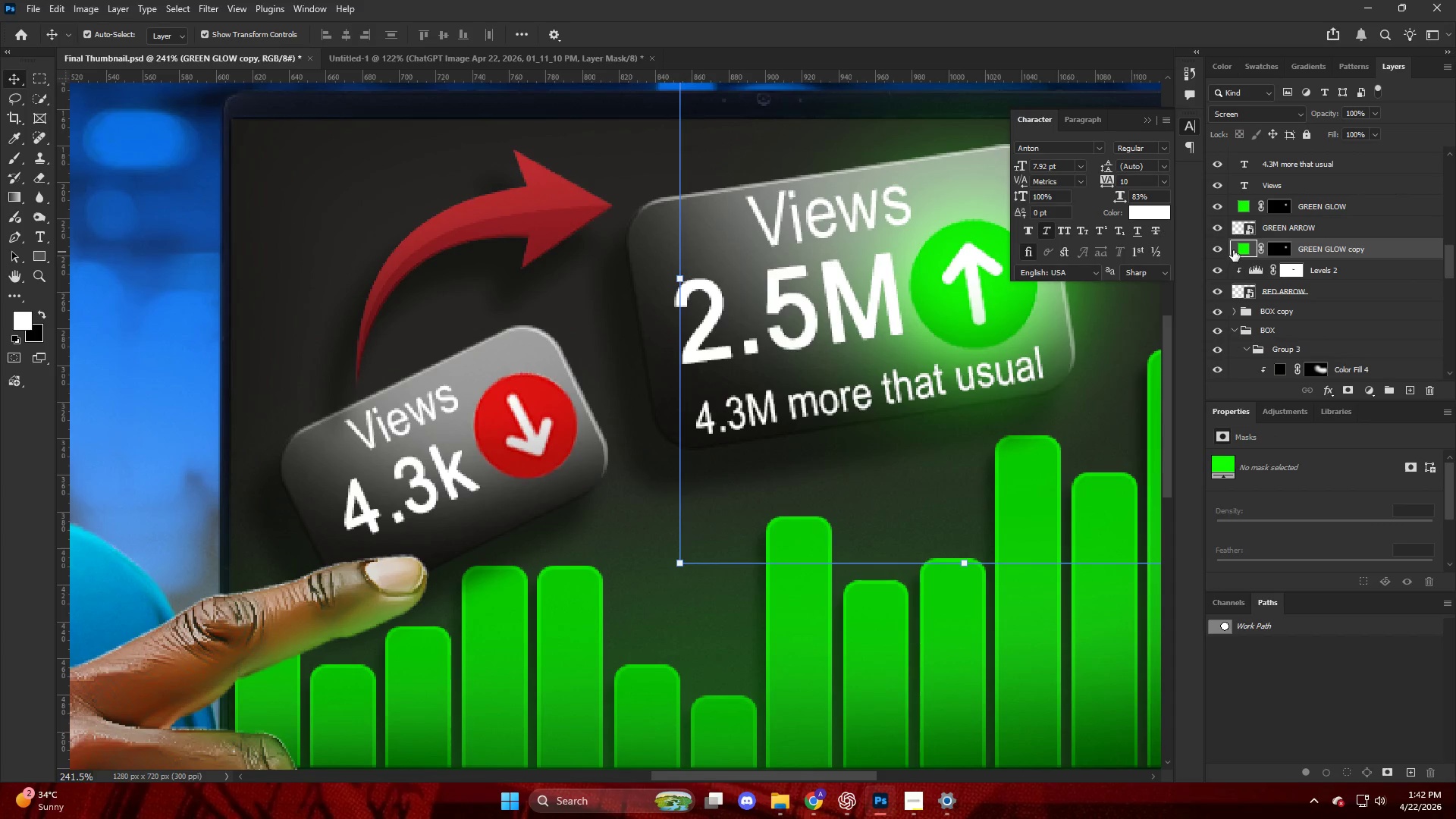 
double_click([1237, 250])
 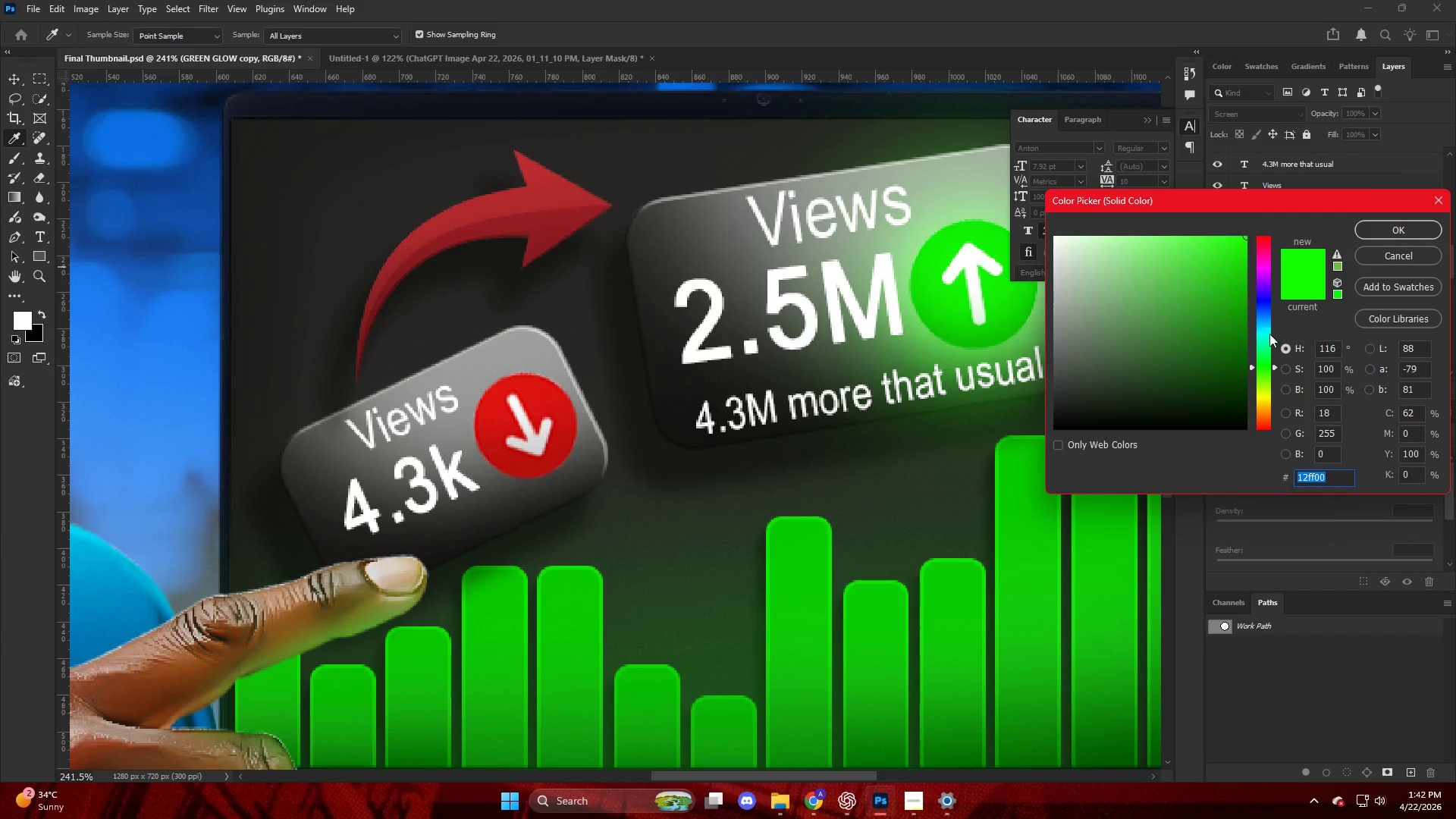 
left_click_drag(start_coordinate=[1268, 275], to_coordinate=[1274, 189])
 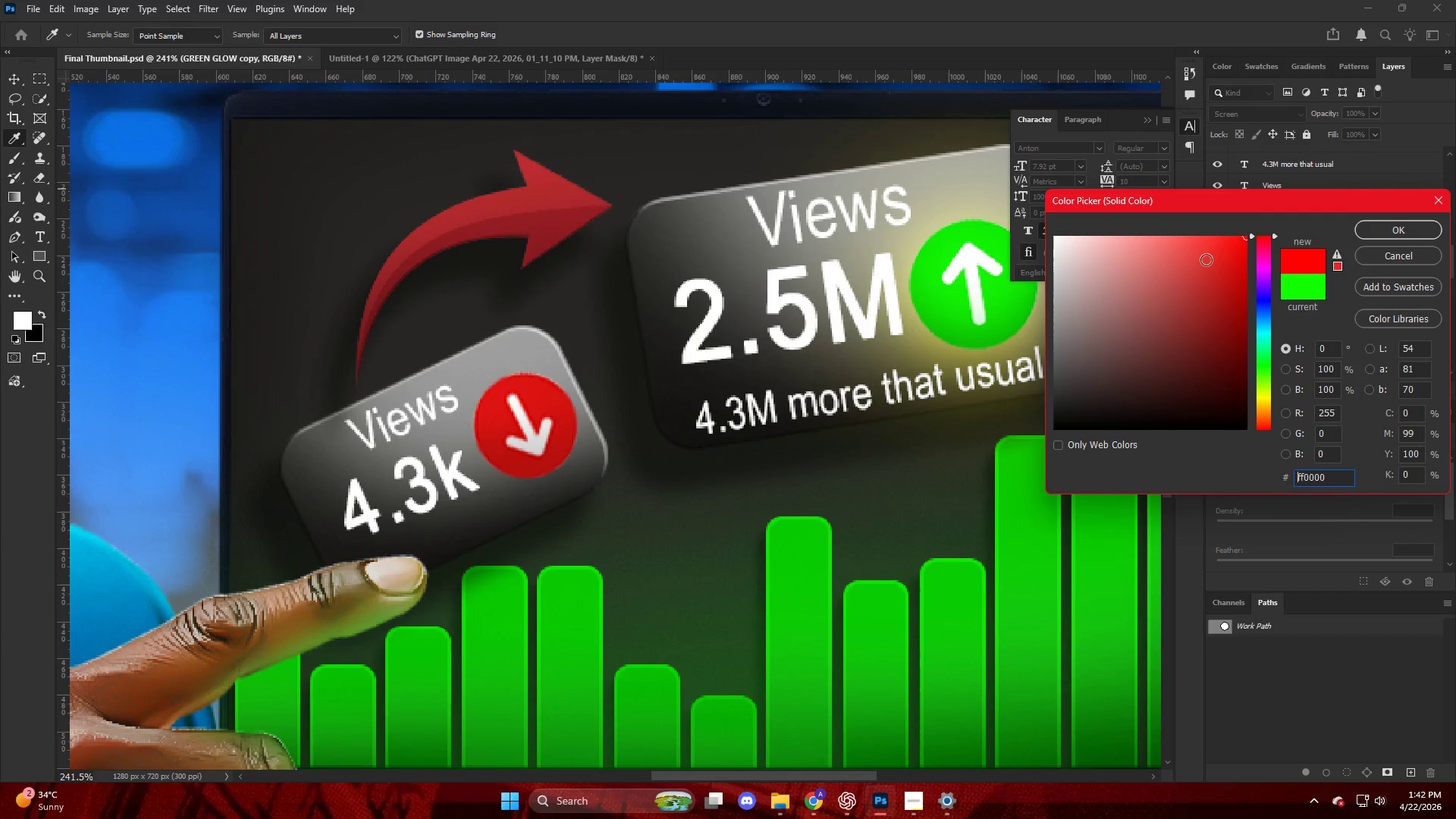 
left_click_drag(start_coordinate=[1209, 259], to_coordinate=[1326, 180])
 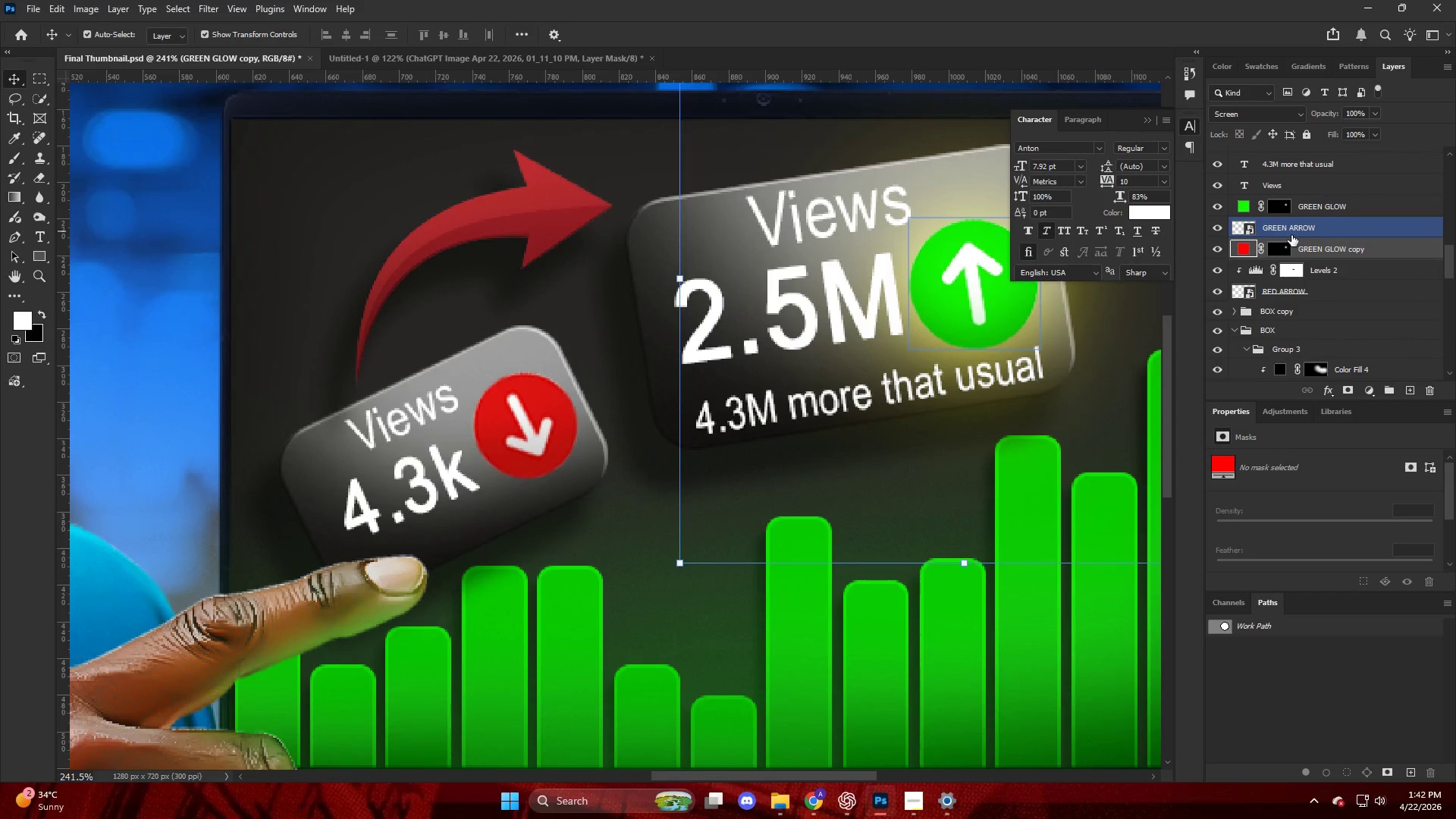 
left_click([1277, 248])
 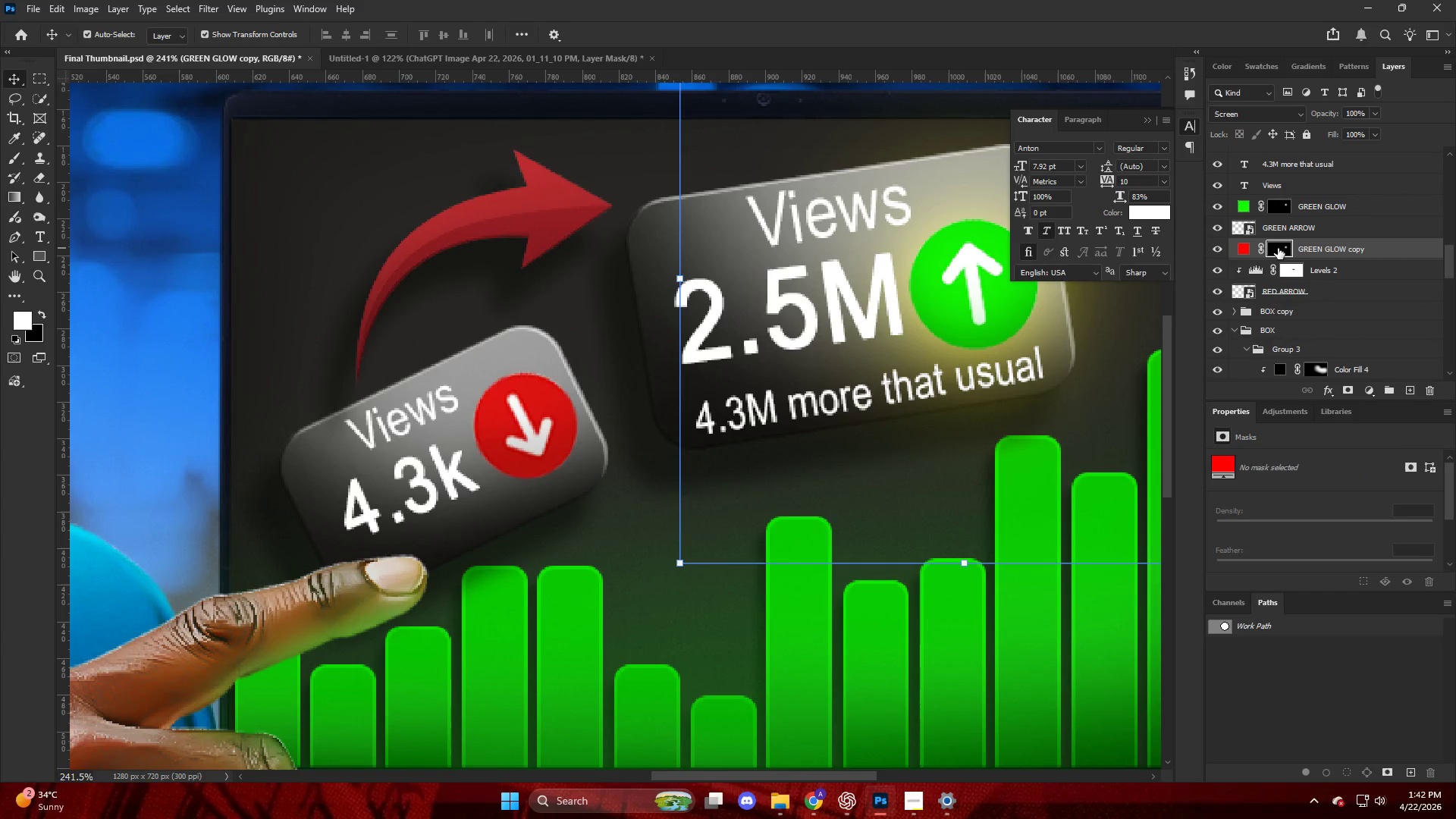 
right_click([1278, 248])
 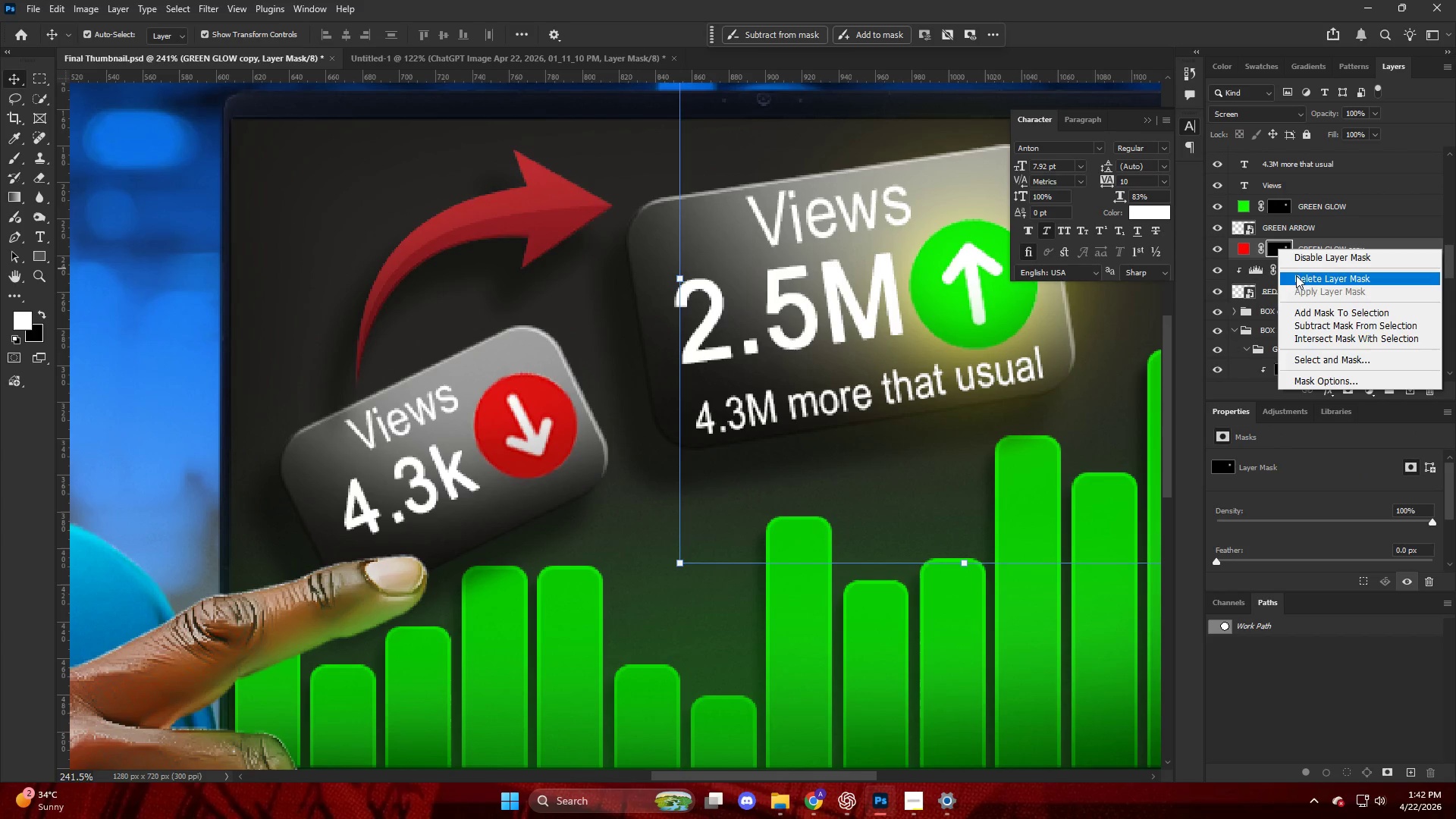 
left_click([1297, 278])
 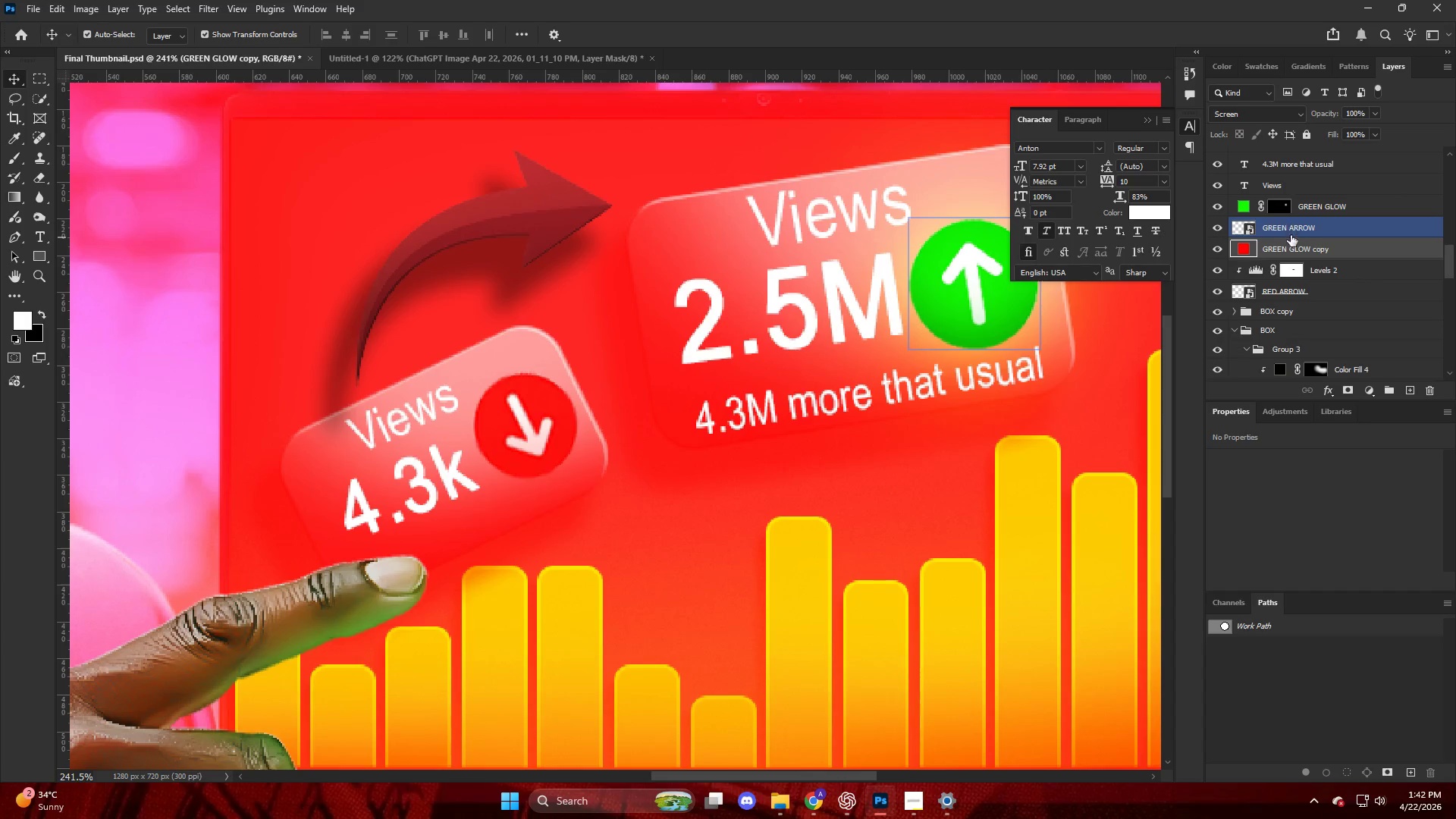 
hold_key(key=AltLeft, duration=0.7)
left_click([1345, 394])
 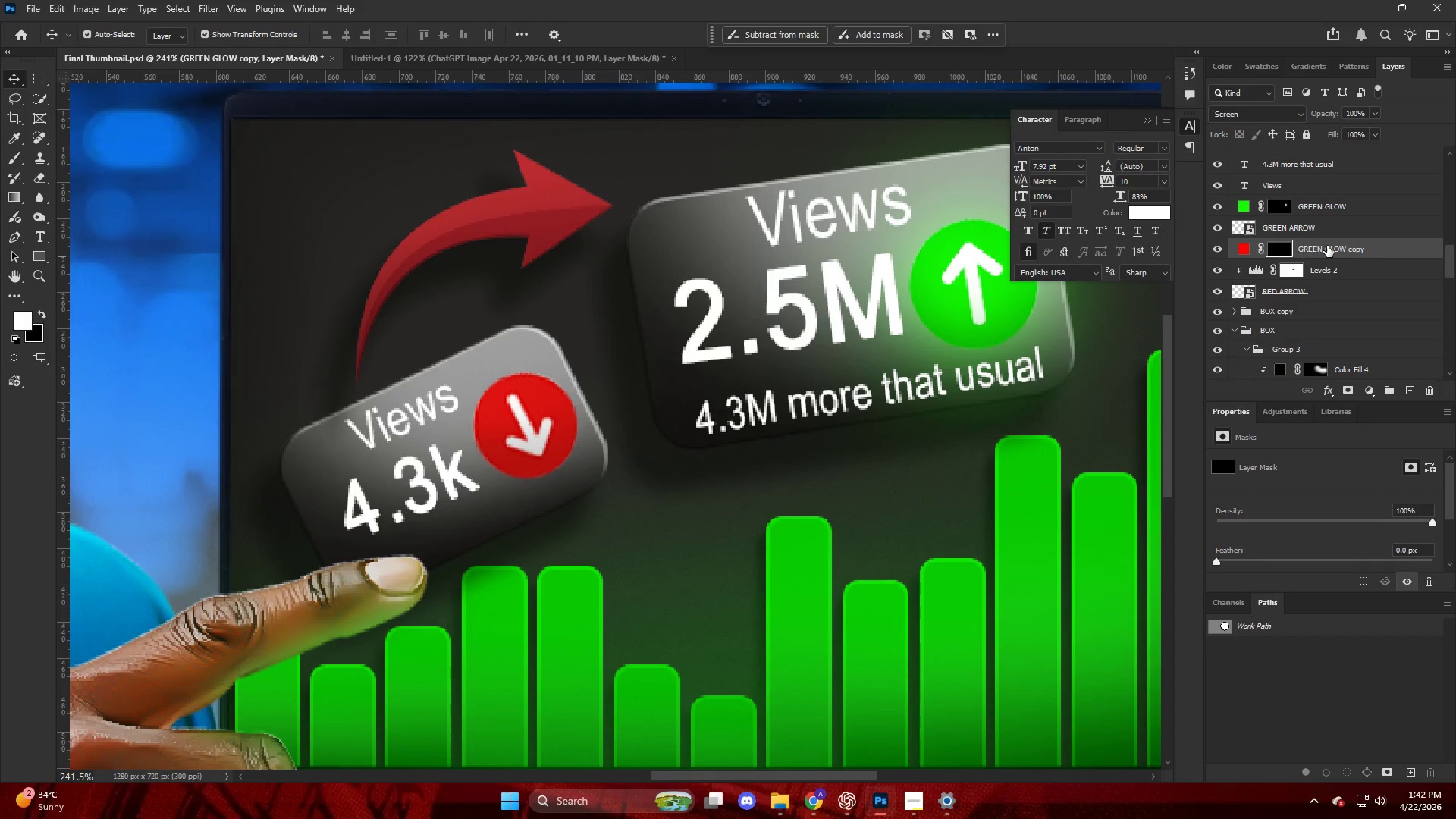 
double_click([1327, 246])
 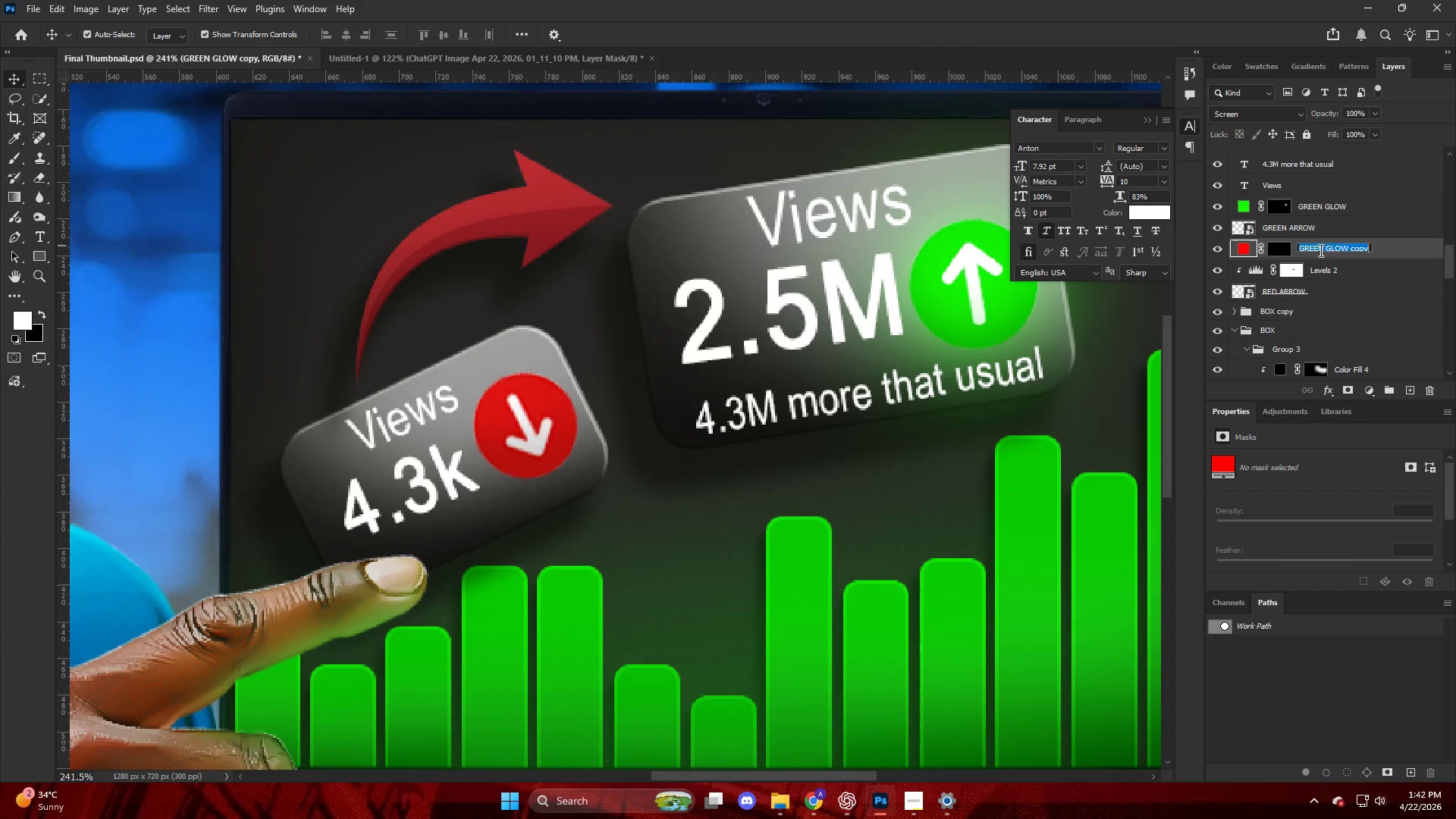 
left_click_drag(start_coordinate=[1325, 247], to_coordinate=[1288, 250])
 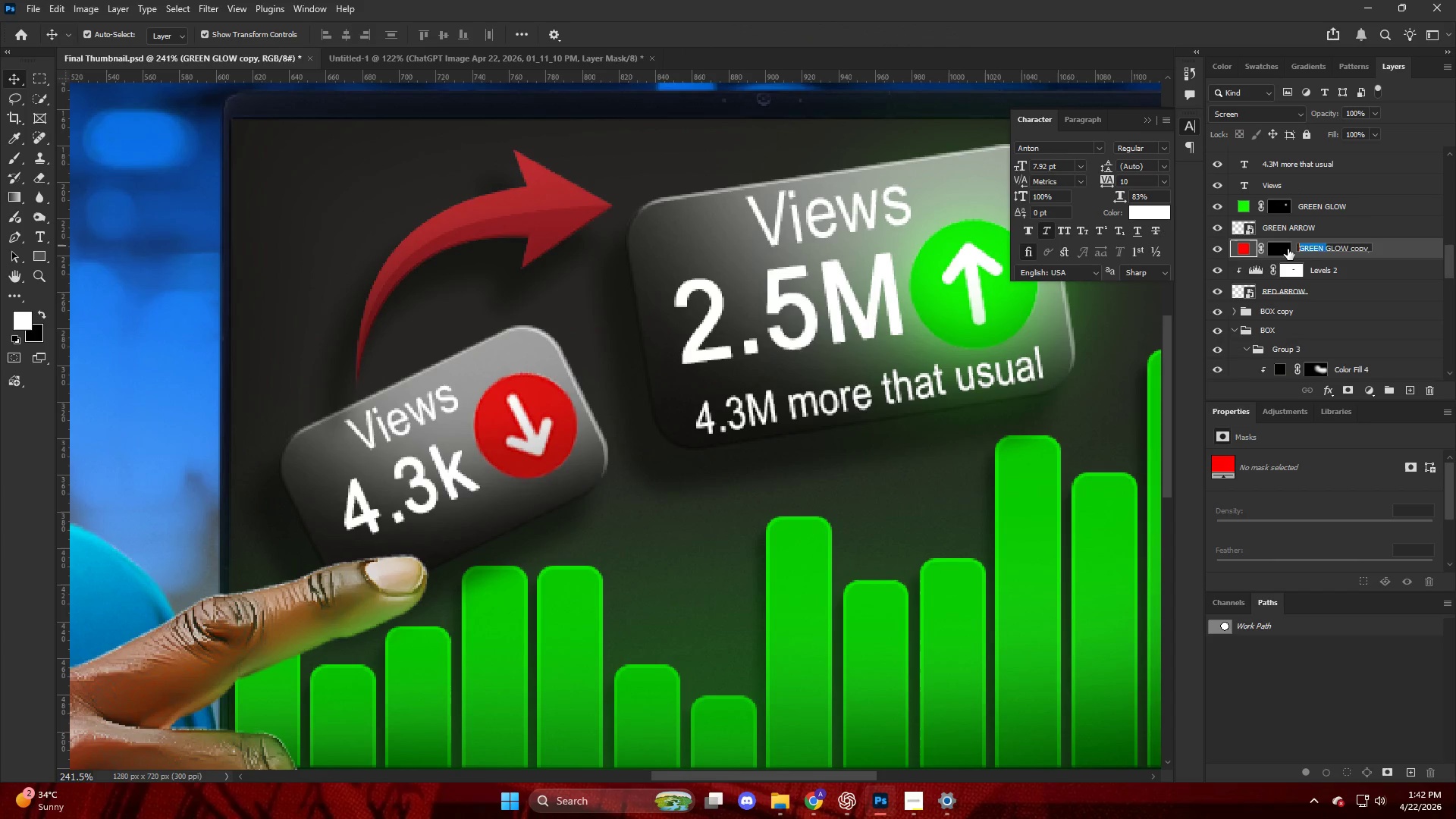 
type(red)
key(Backspace)
key(Backspace)
key(Backspace)
type(RED )
 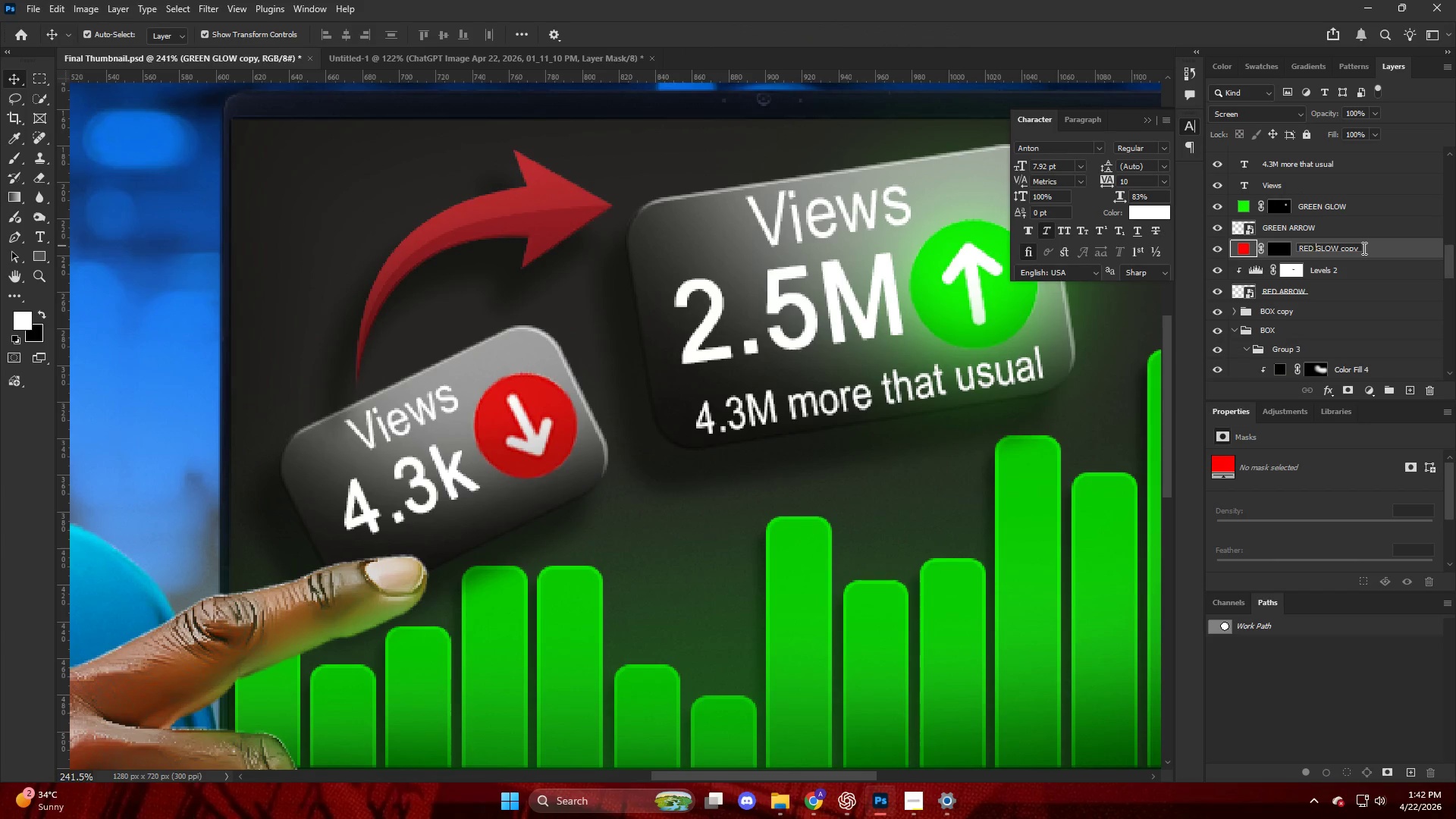 
left_click_drag(start_coordinate=[1363, 248], to_coordinate=[1349, 250])
 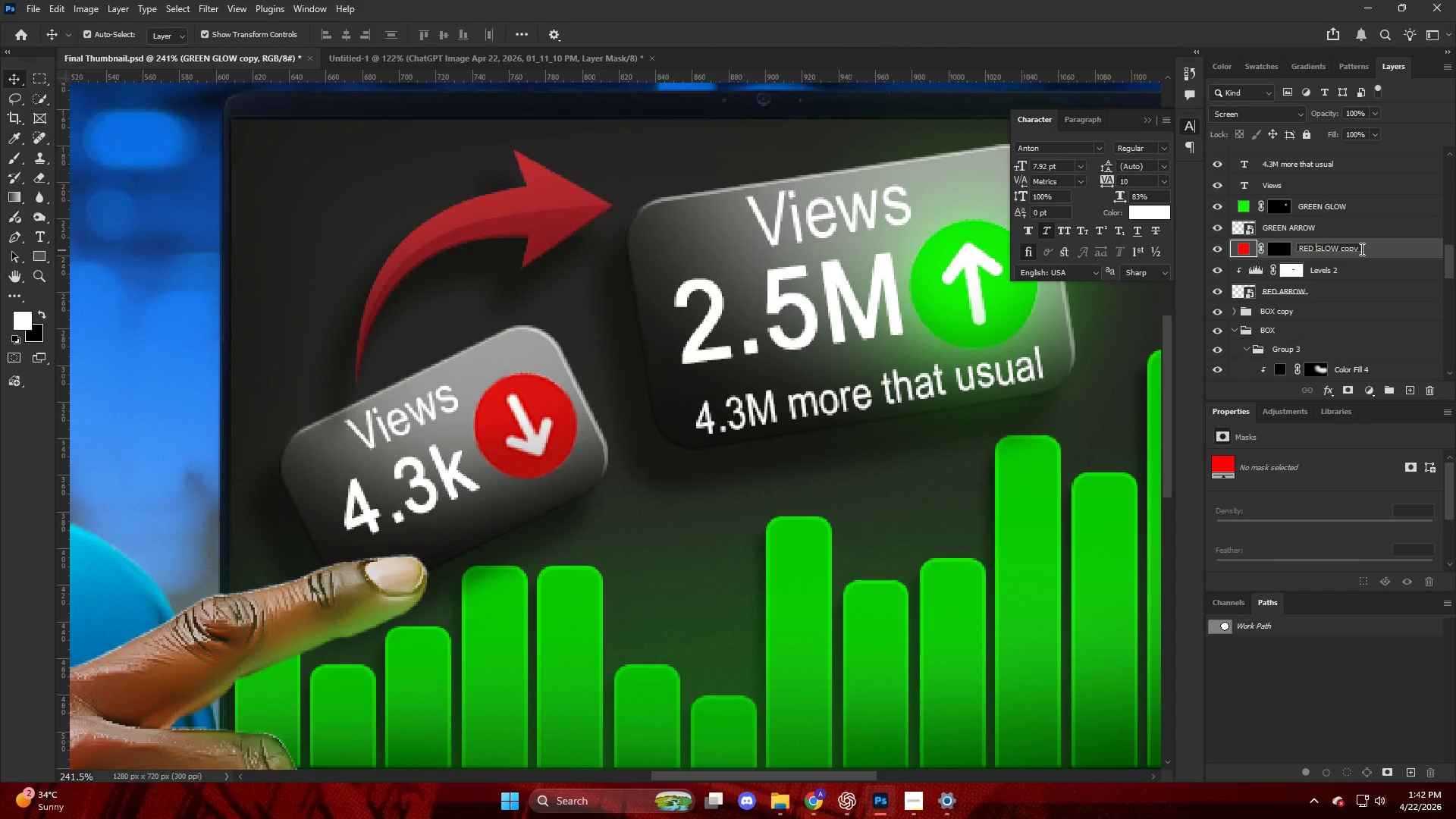 
left_click_drag(start_coordinate=[1360, 249], to_coordinate=[1341, 244])
 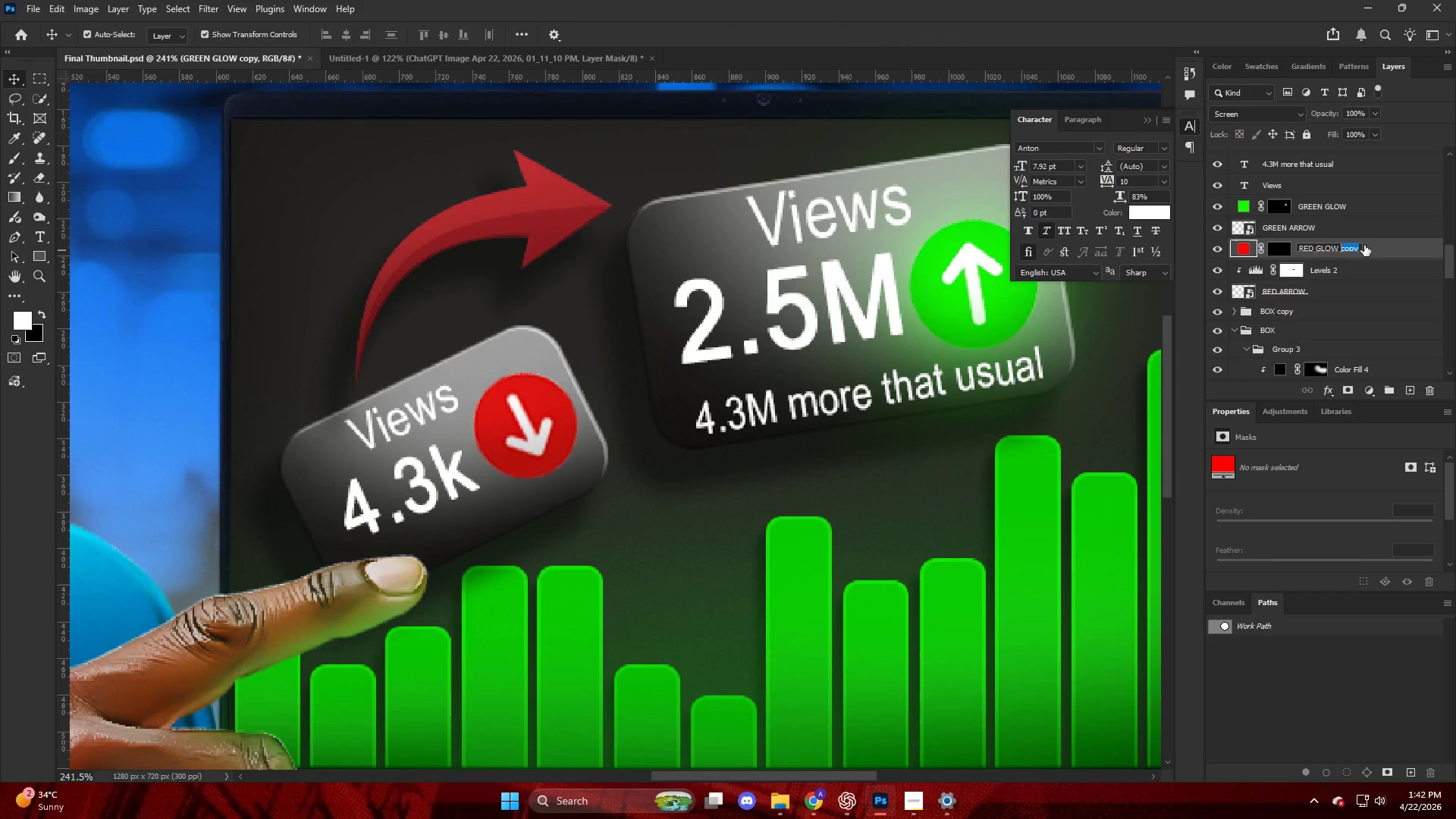 
key(Backspace)
 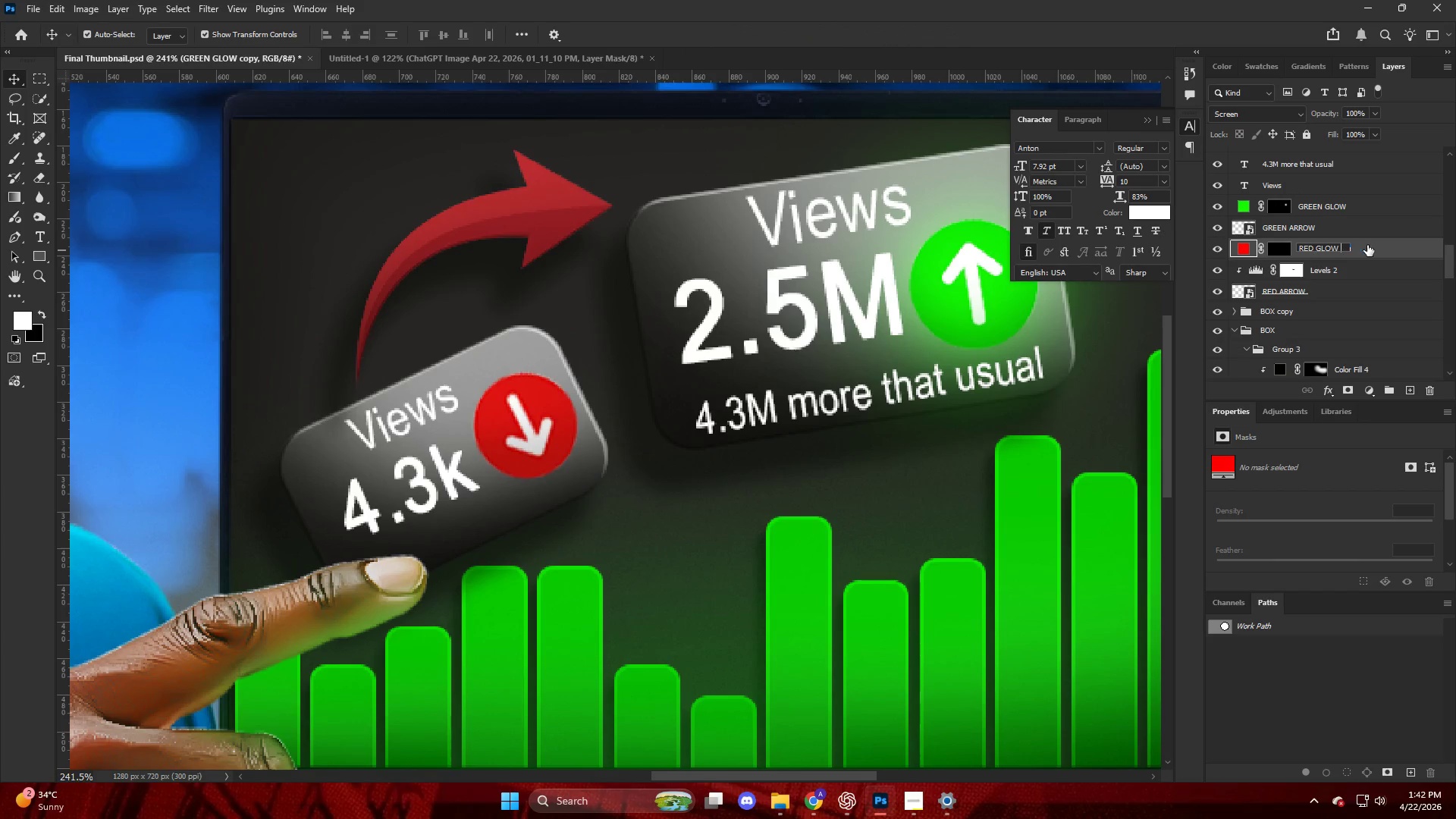 
key(Backspace)
 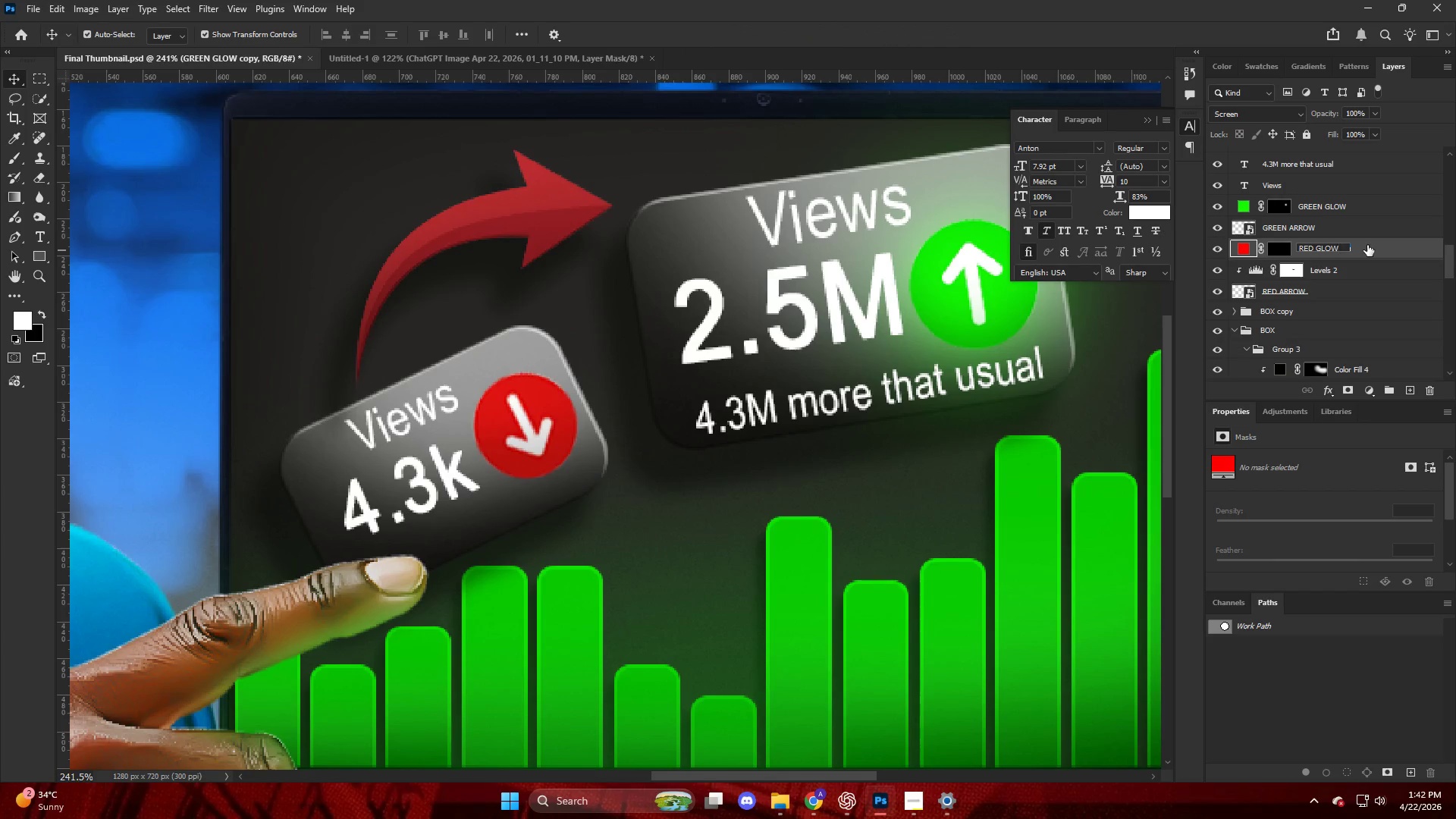 
key(NumpadEnter)
 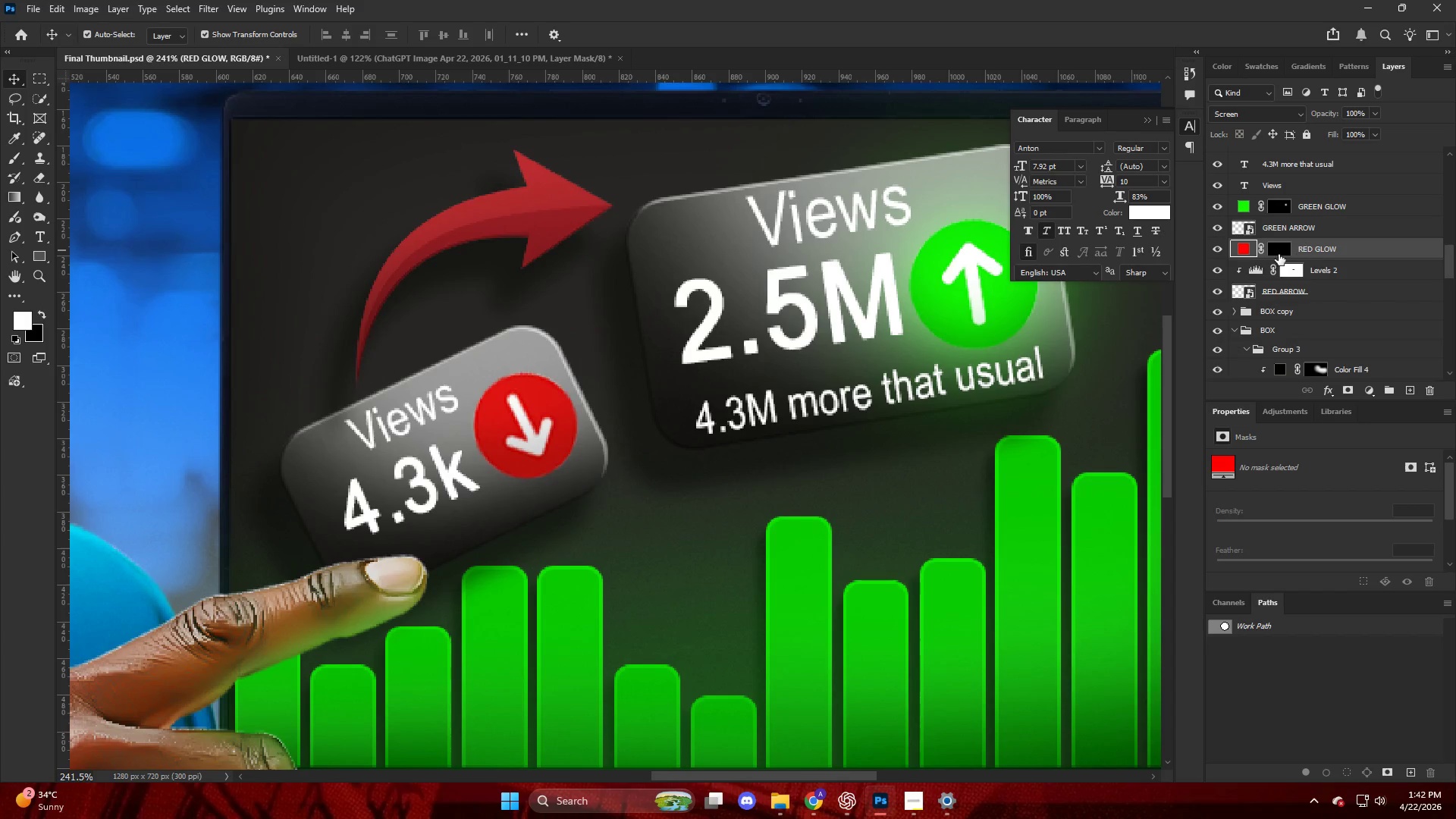 
left_click([1277, 253])
 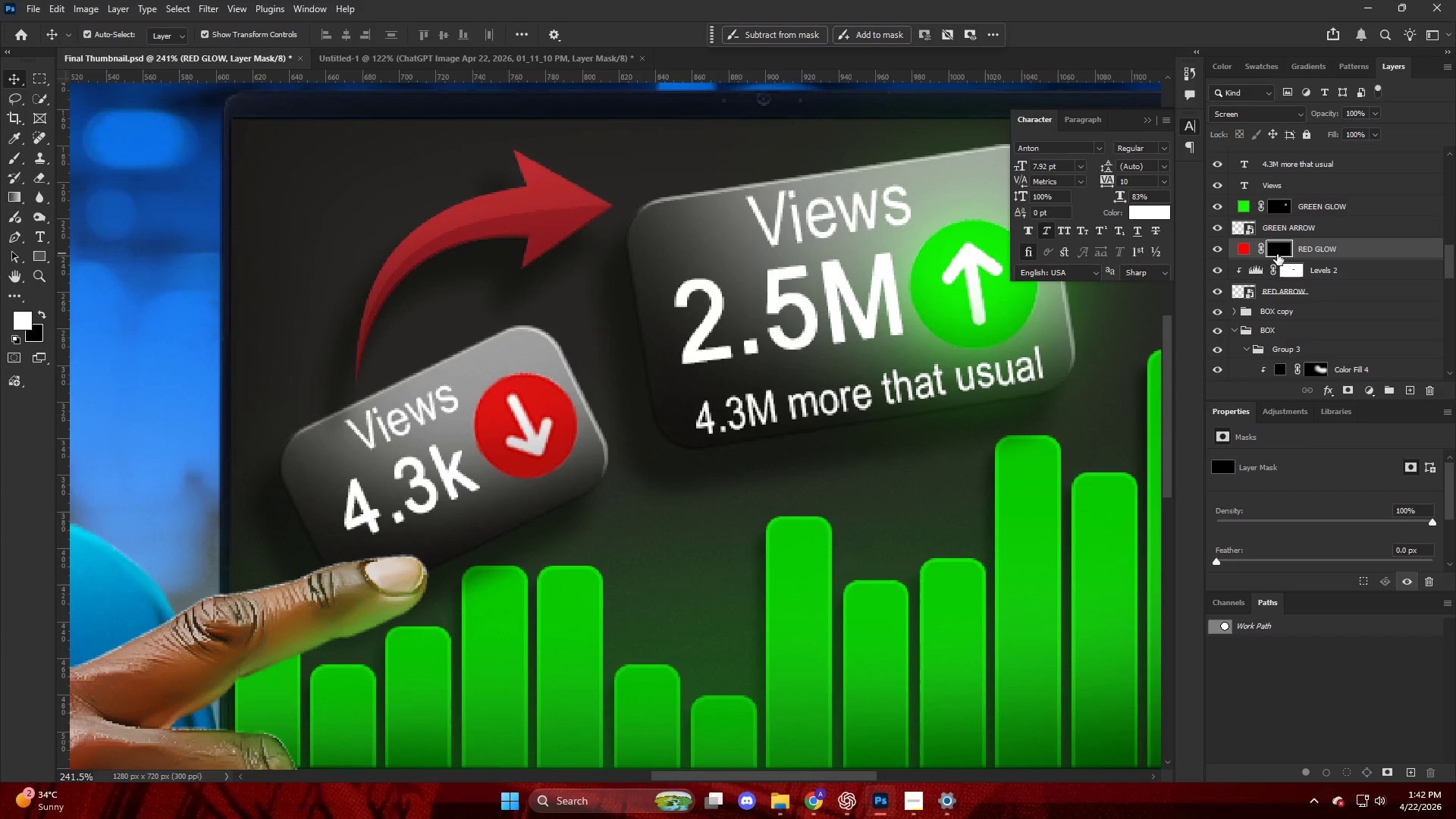 
key(B)
 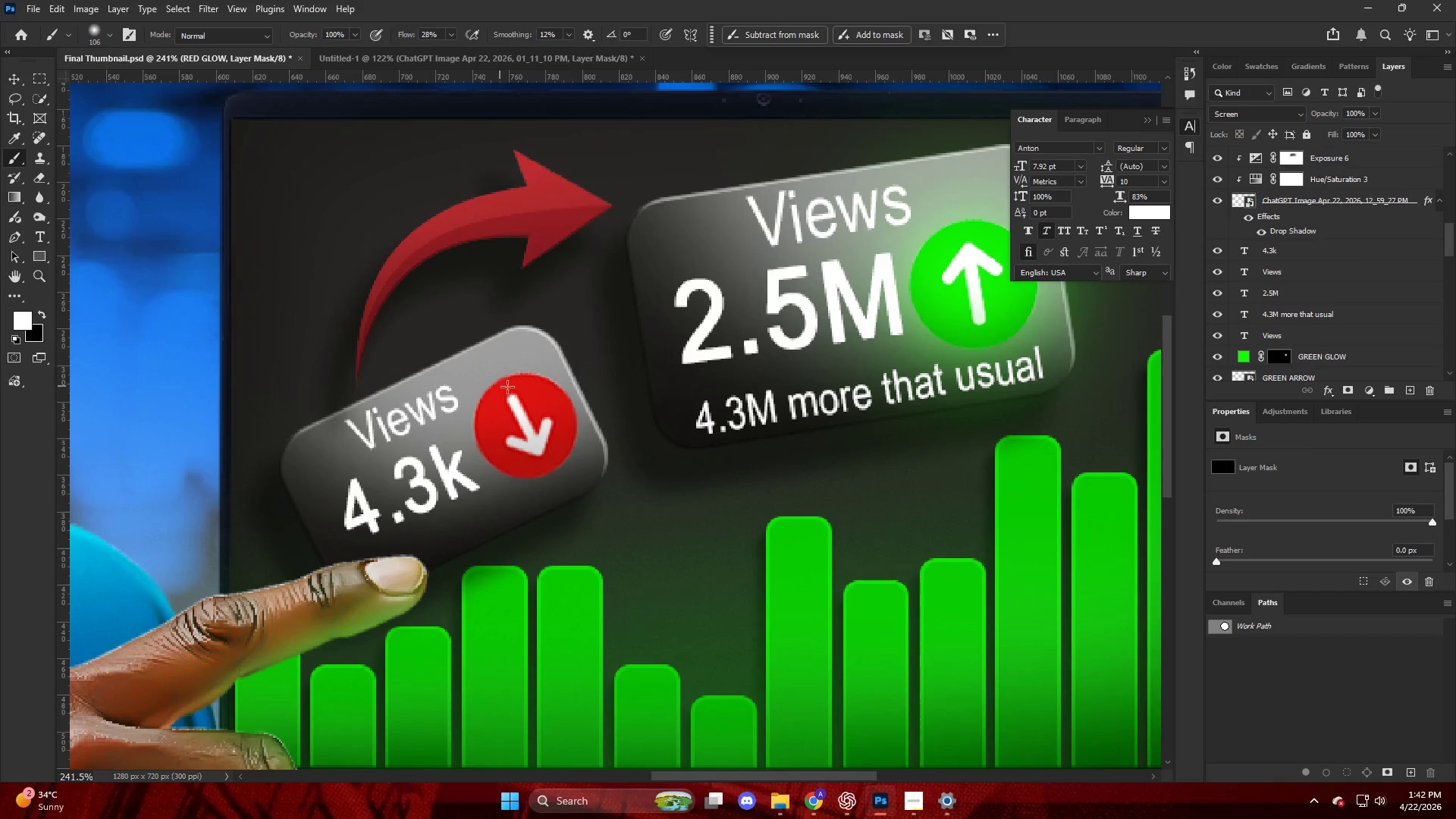 
key(Alt+AltLeft)
 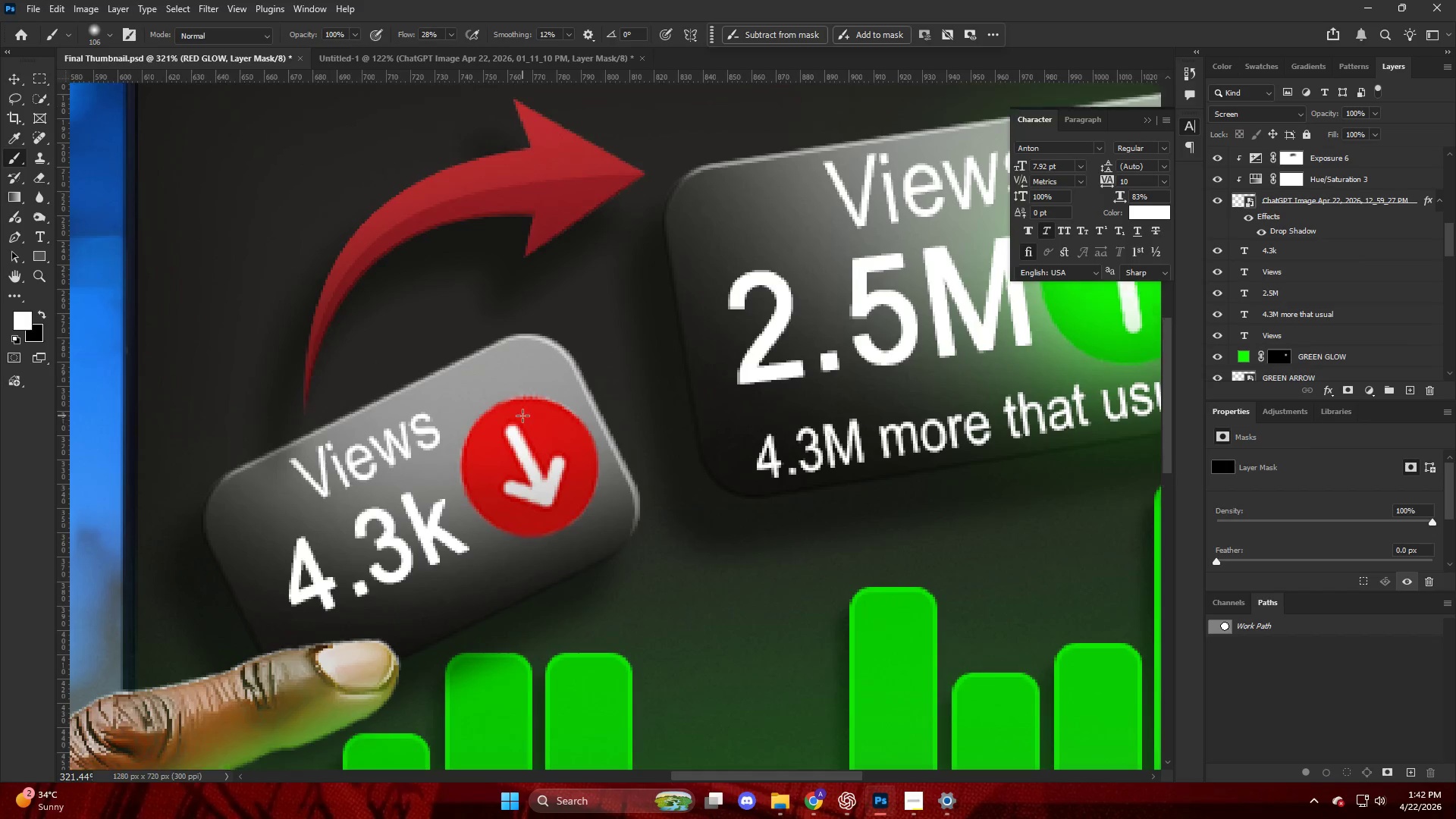 
key(CapsLock)
 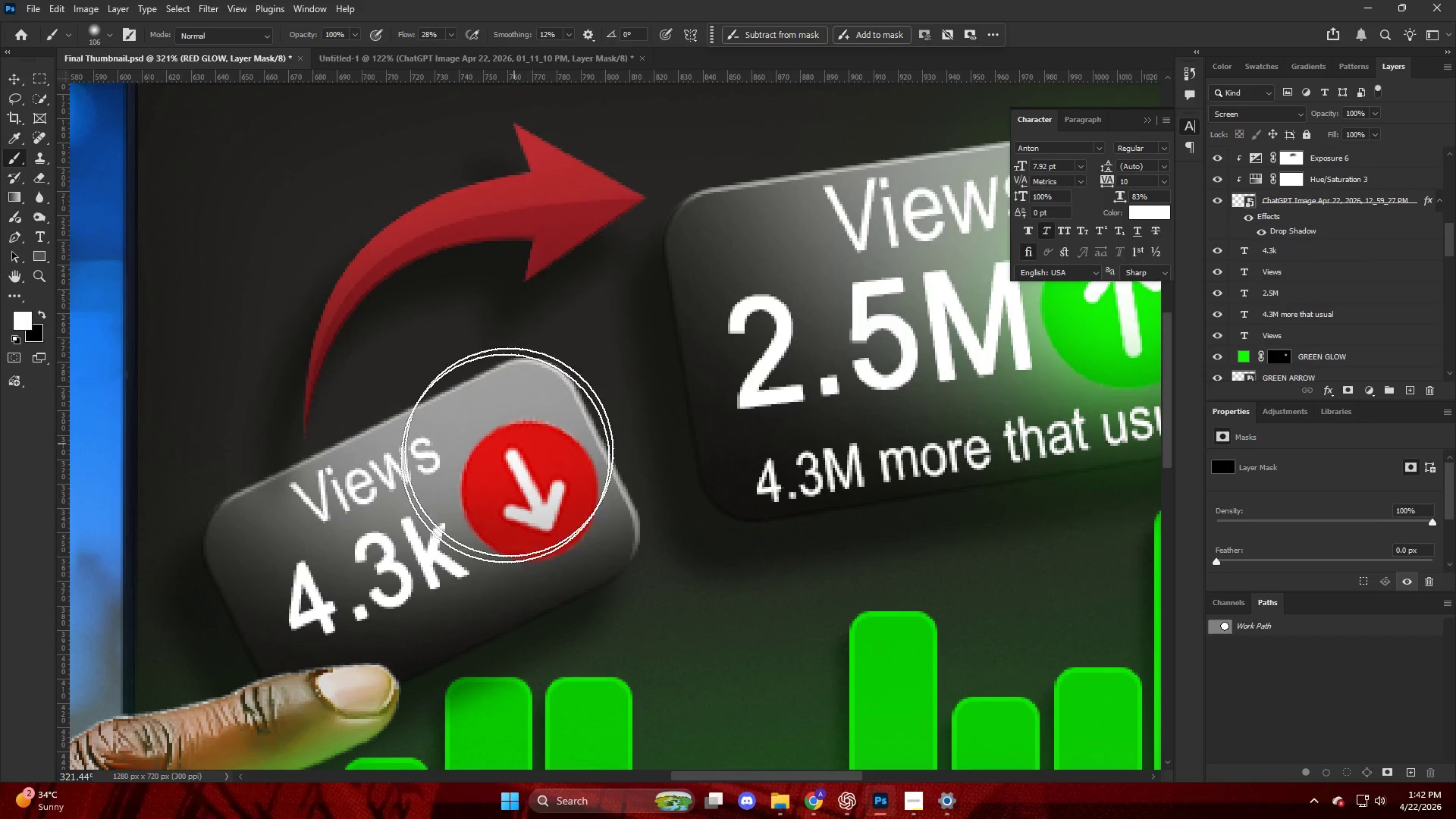 
hold_key(key=AltLeft, duration=0.33)
 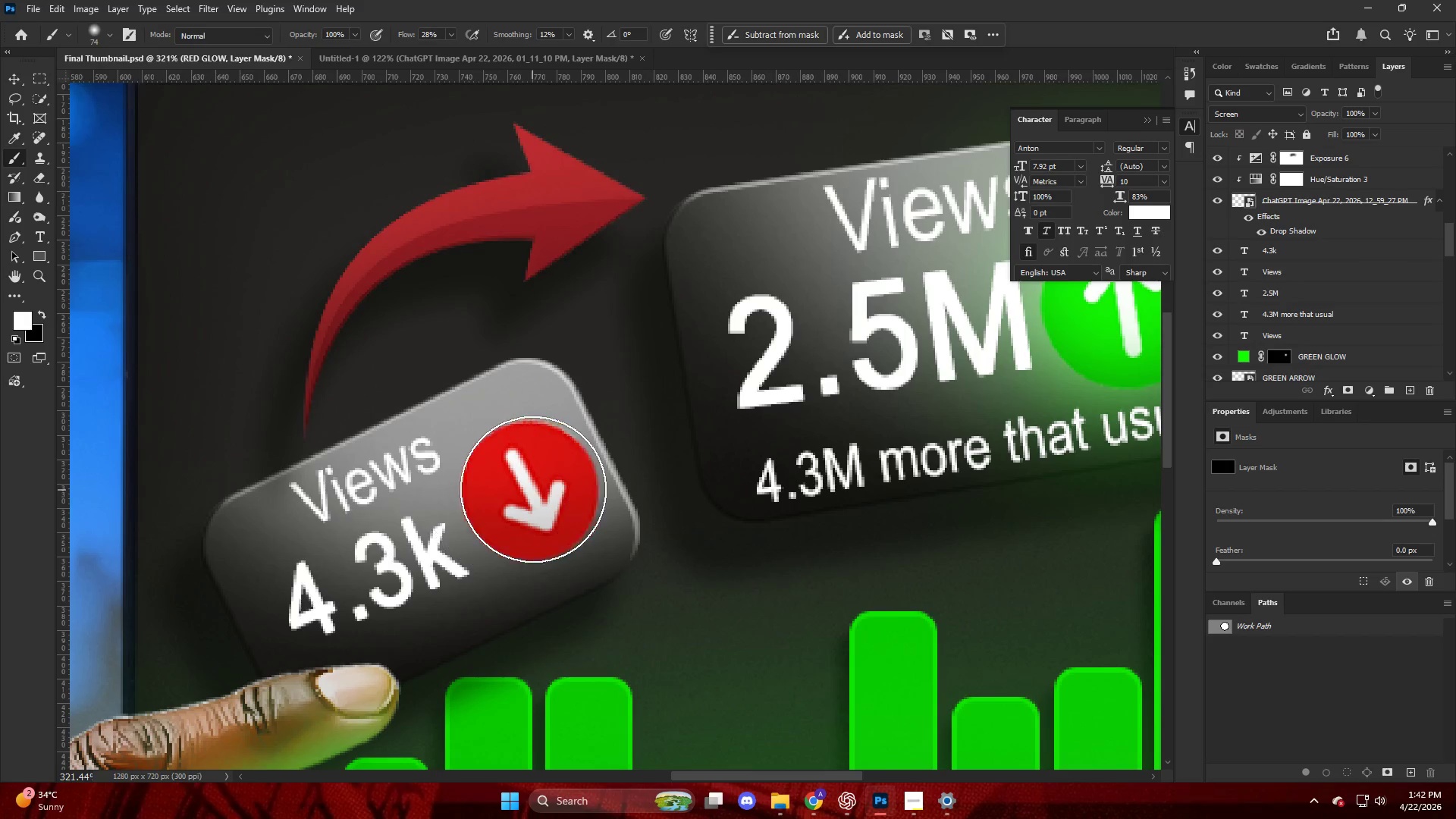 
scroll: coordinate [522, 416], scroll_direction: up, amount: 10.0
 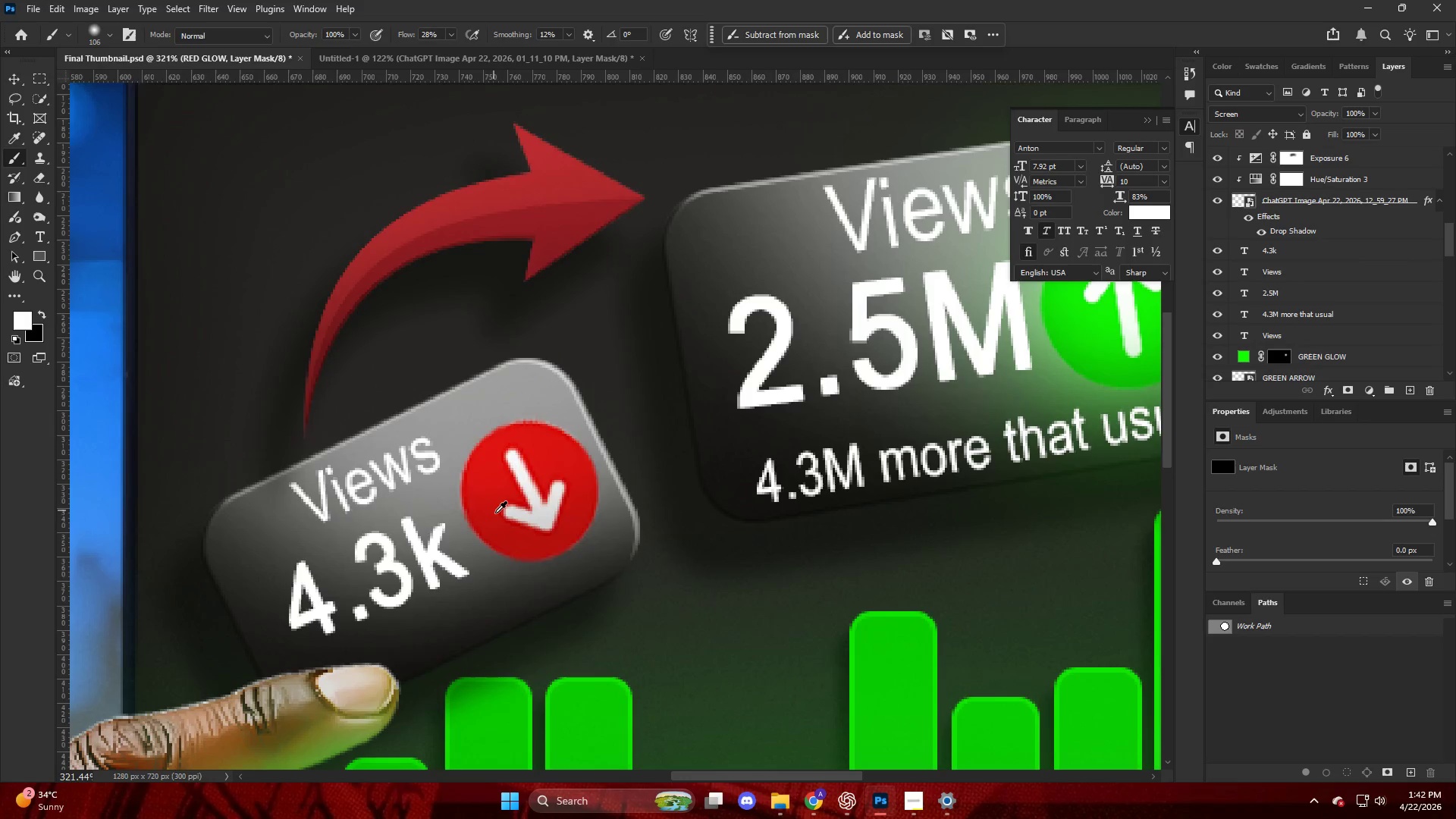 
hold_key(key=AltLeft, duration=0.61)
 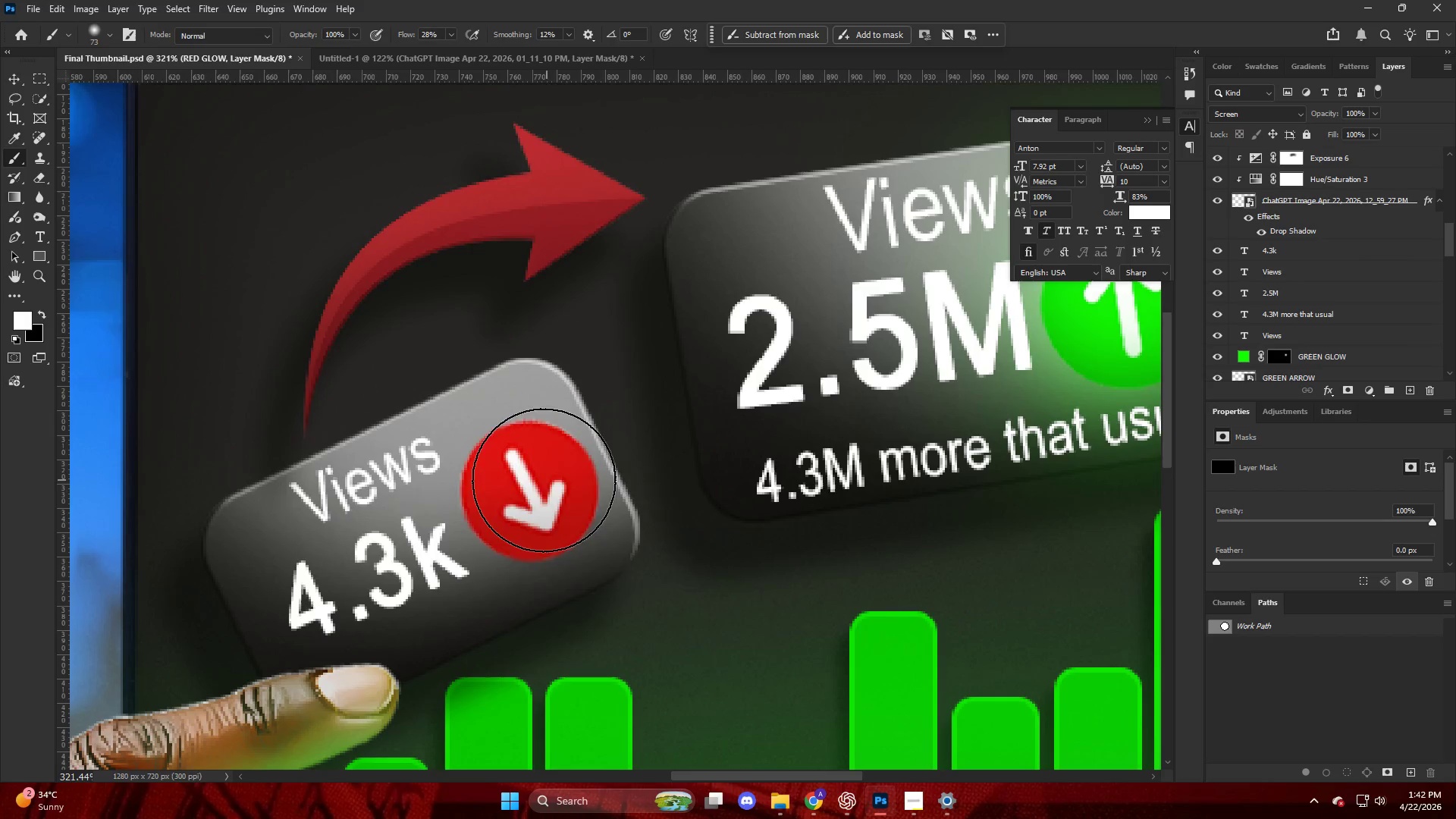 
hold_key(key=AltLeft, duration=0.34)
 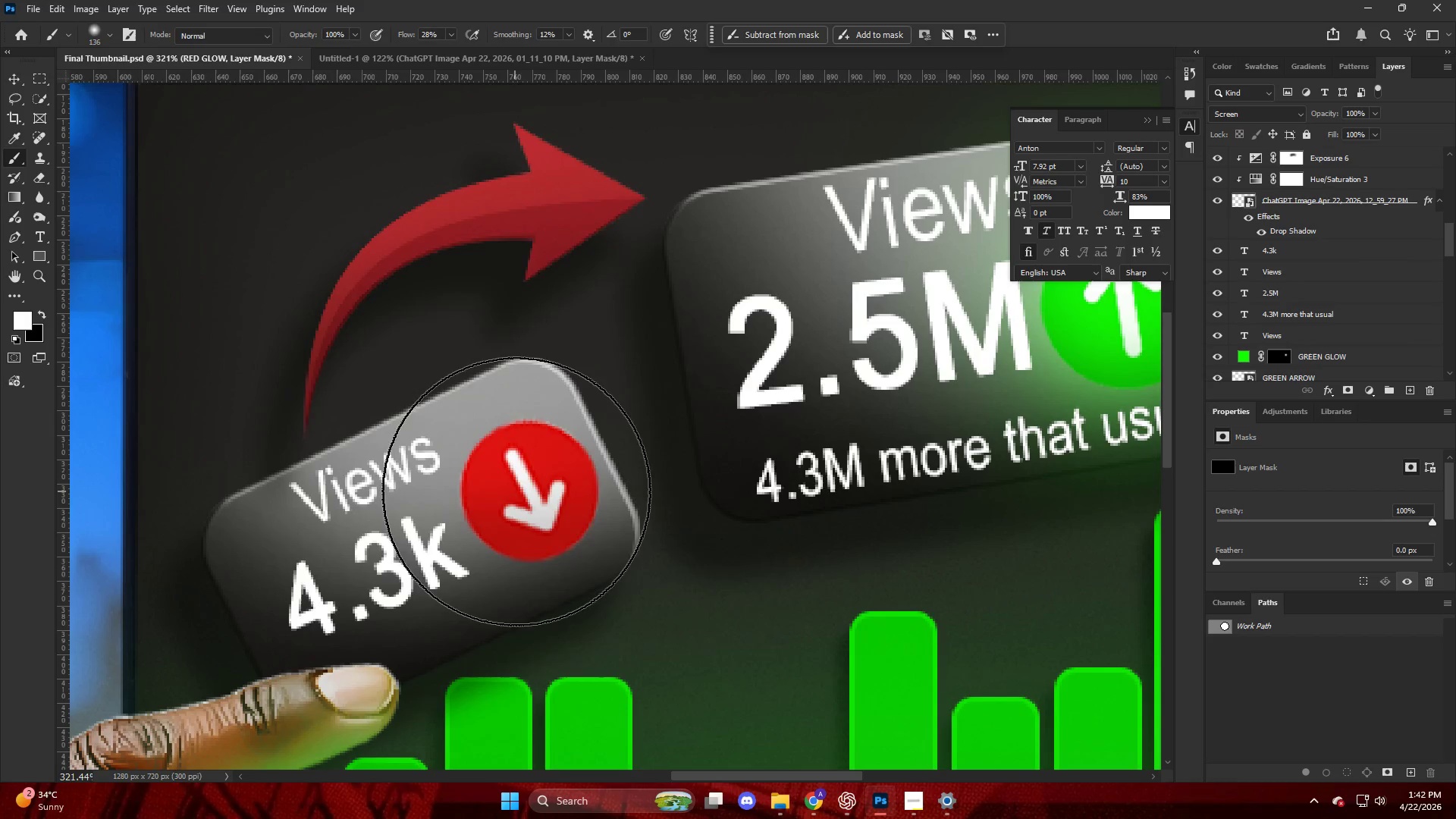 
left_click([523, 491])
 